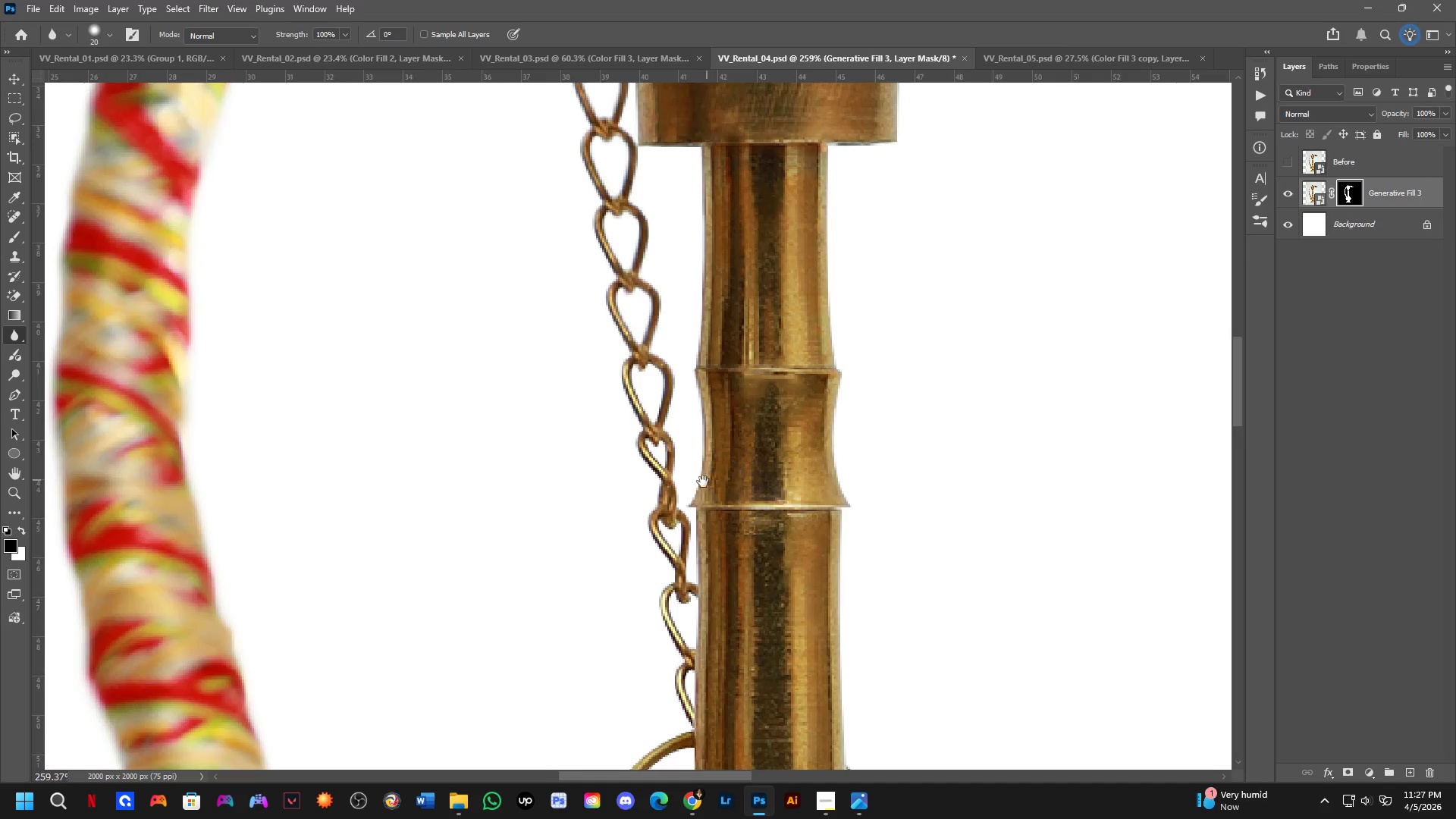 
left_click_drag(start_coordinate=[736, 516], to_coordinate=[681, 460])
 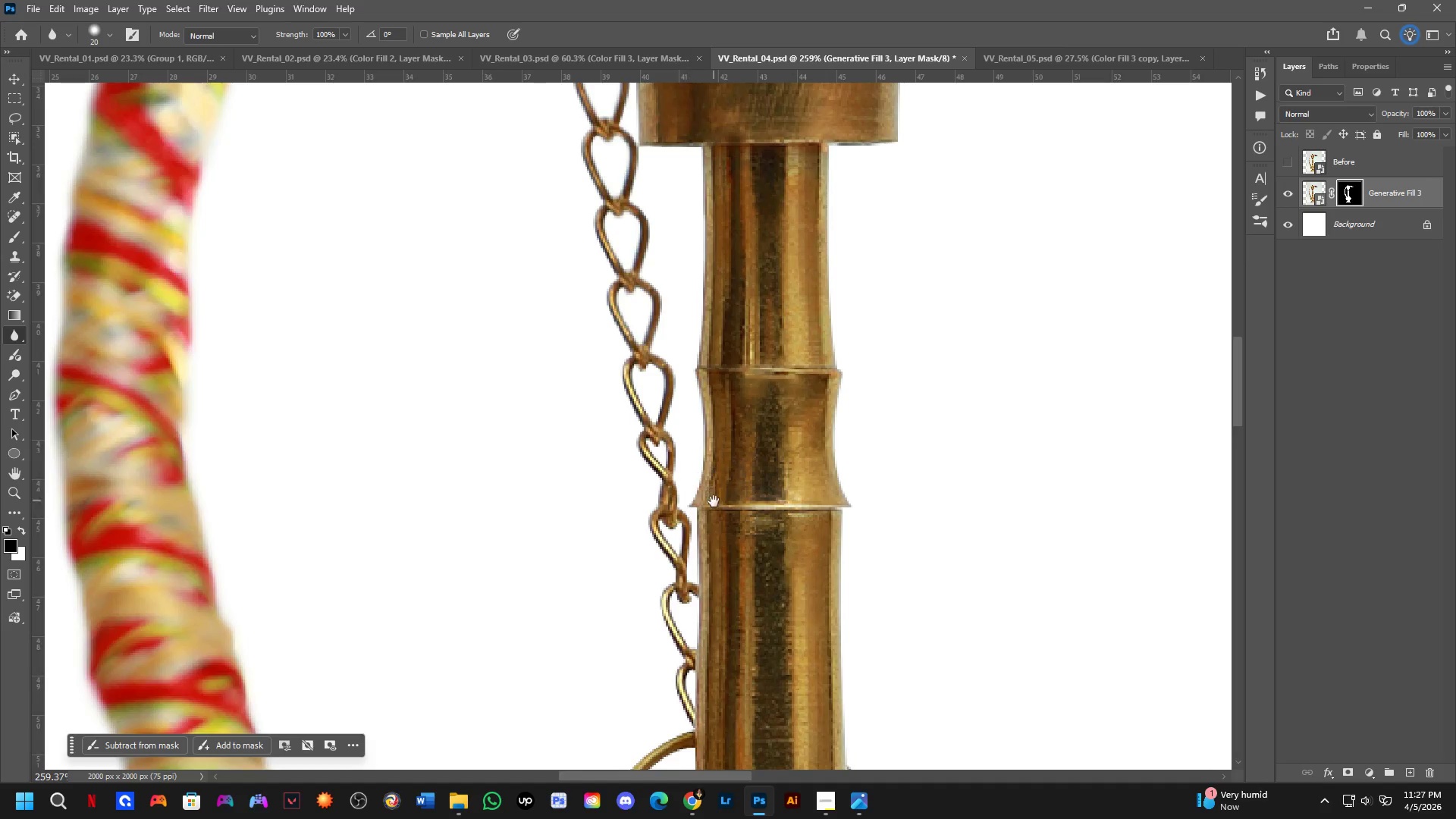 
hold_key(key=Space, duration=1.22)
 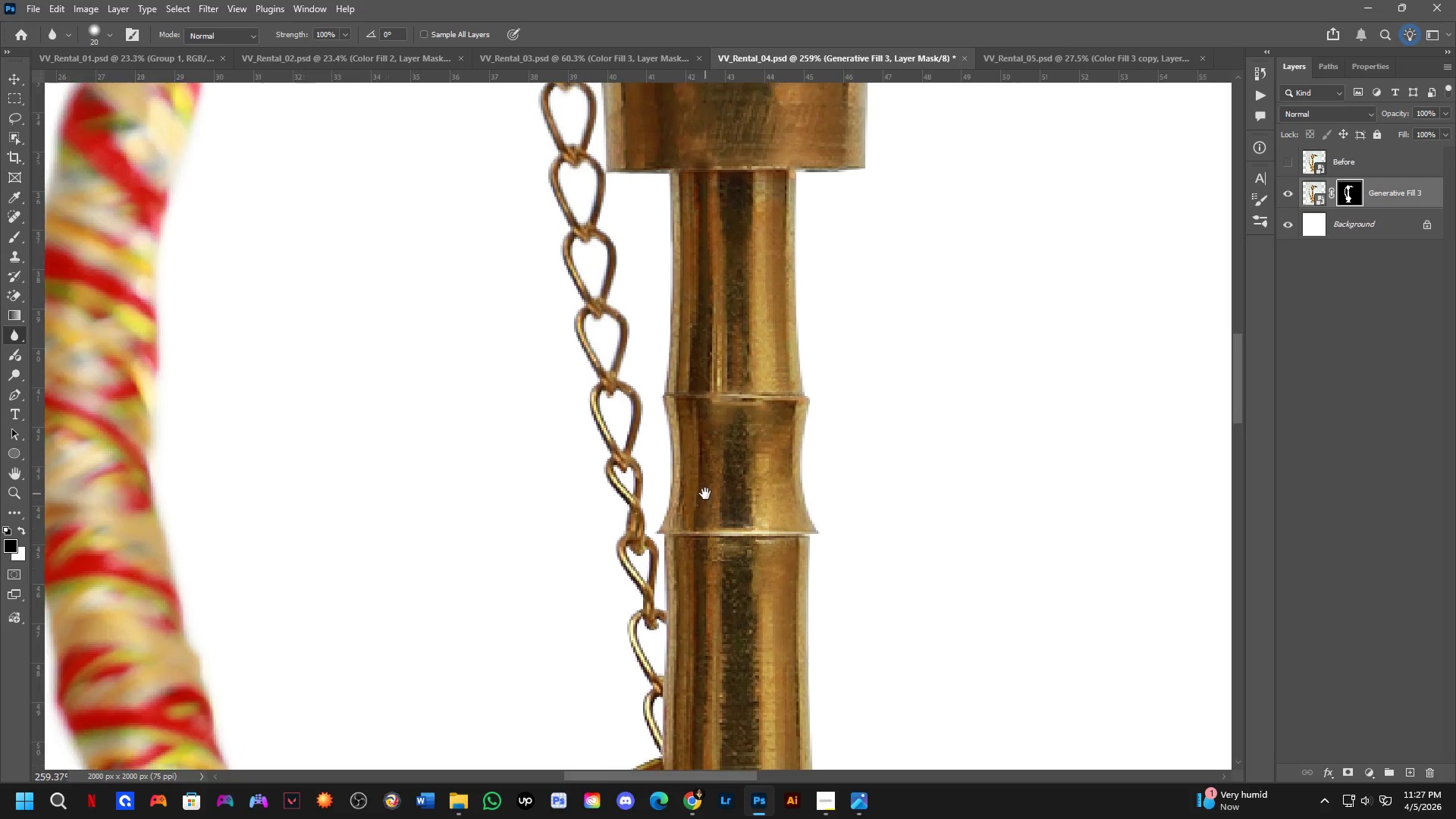 
left_click_drag(start_coordinate=[710, 480], to_coordinate=[687, 488])
 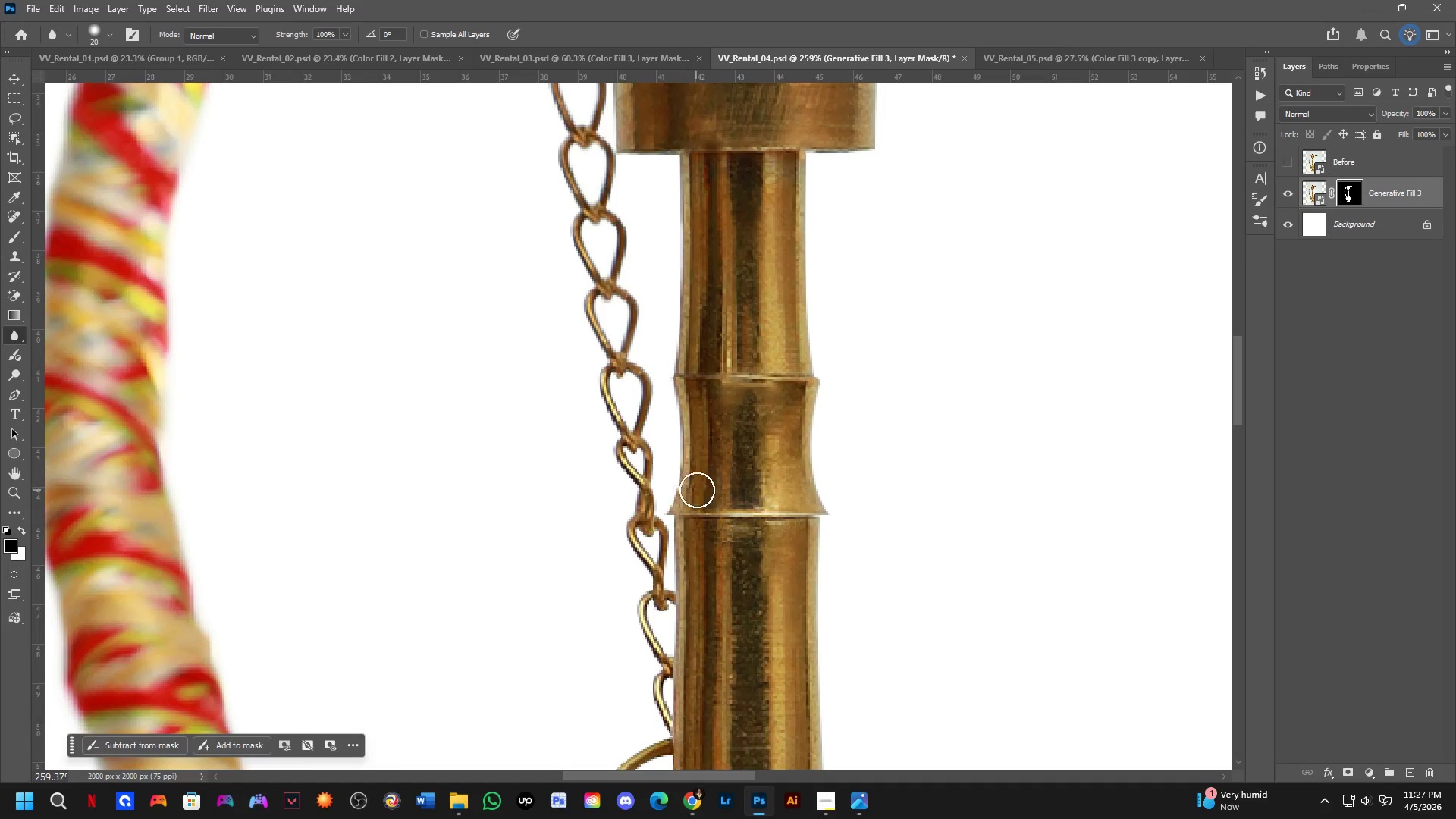 
hold_key(key=Space, duration=0.61)
 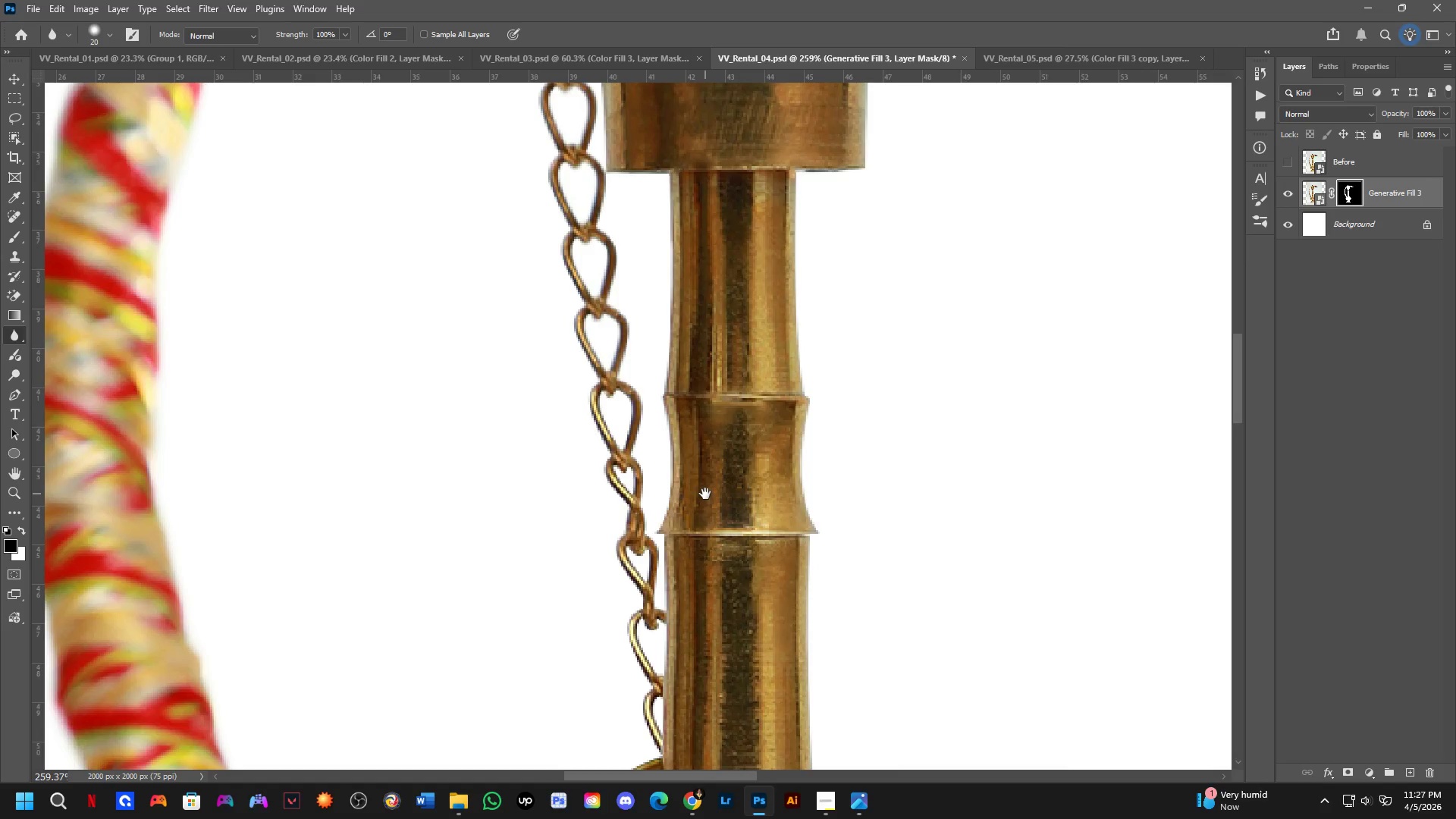 
left_click_drag(start_coordinate=[715, 475], to_coordinate=[705, 495])
 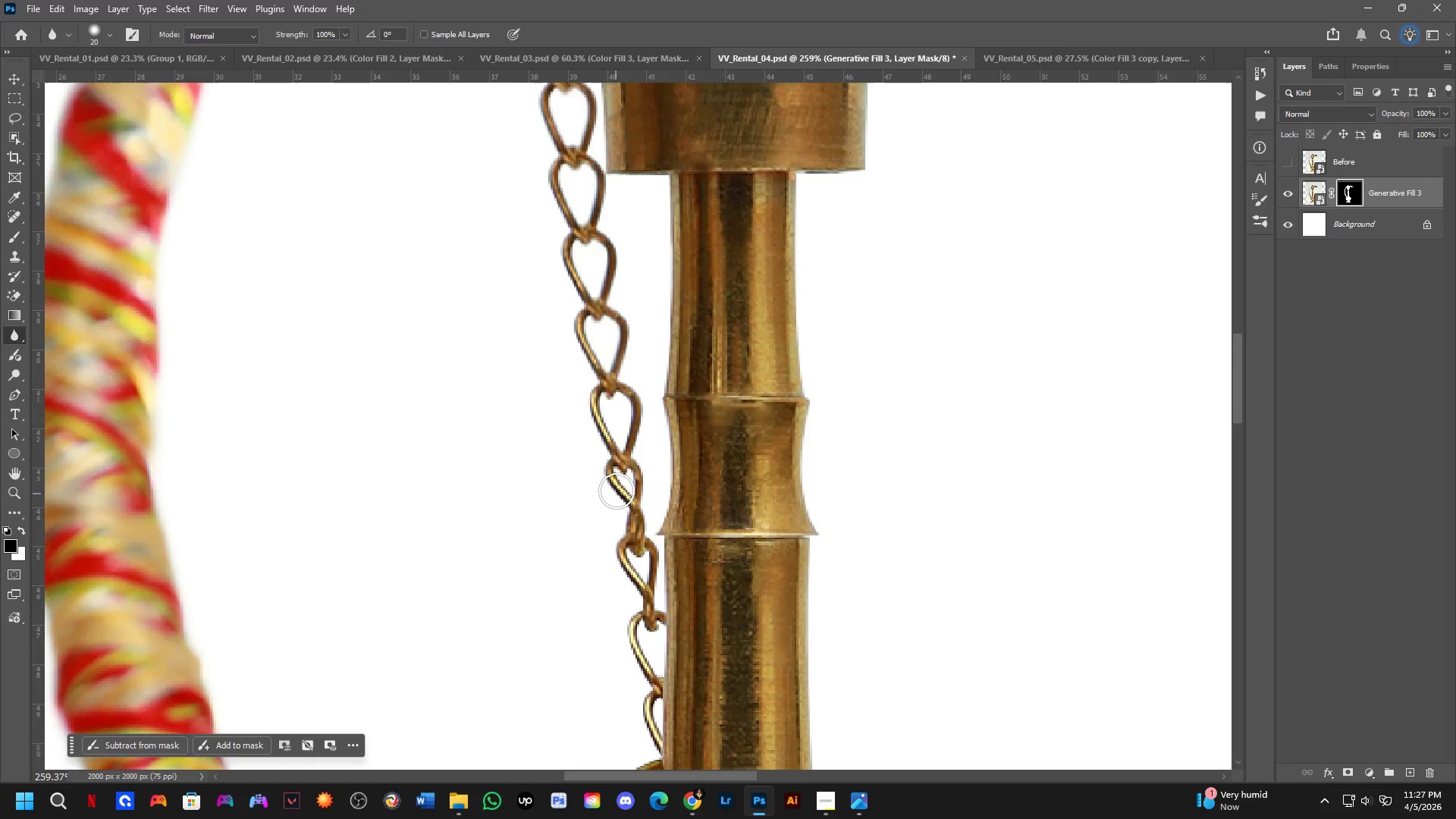 
left_click_drag(start_coordinate=[621, 472], to_coordinate=[618, 451])
 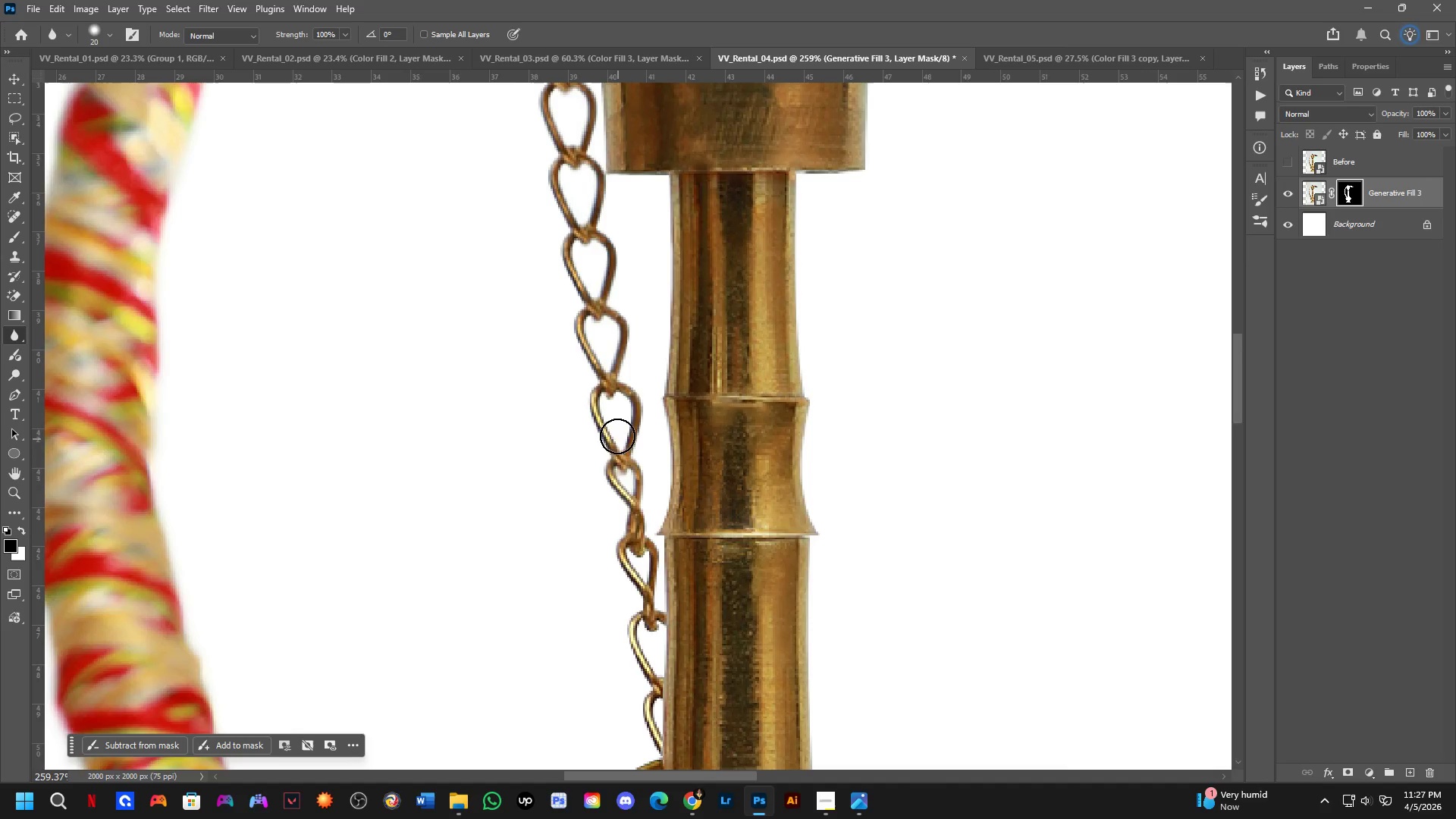 
left_click_drag(start_coordinate=[616, 430], to_coordinate=[615, 419])
 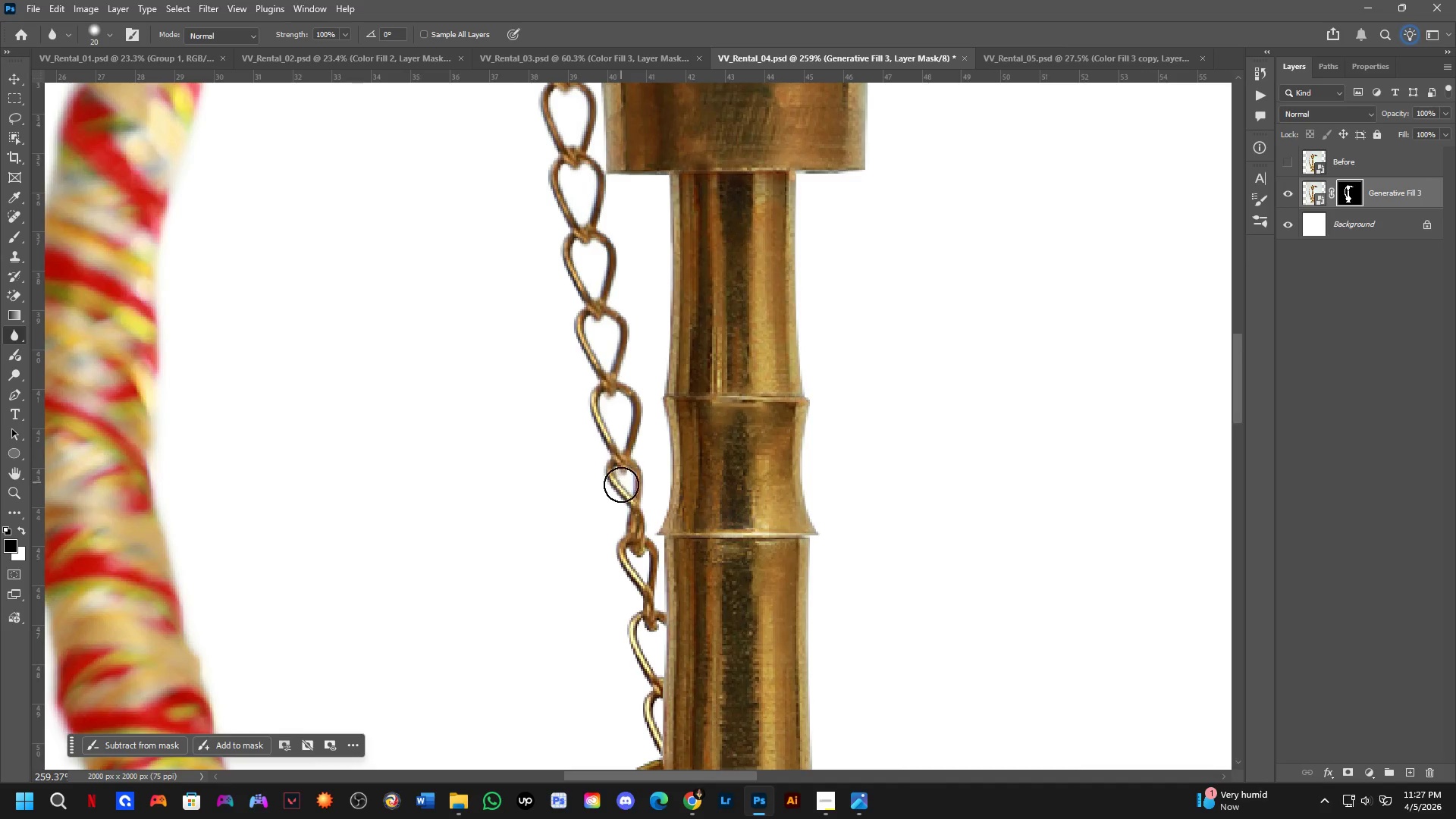 
left_click_drag(start_coordinate=[626, 516], to_coordinate=[635, 558])
 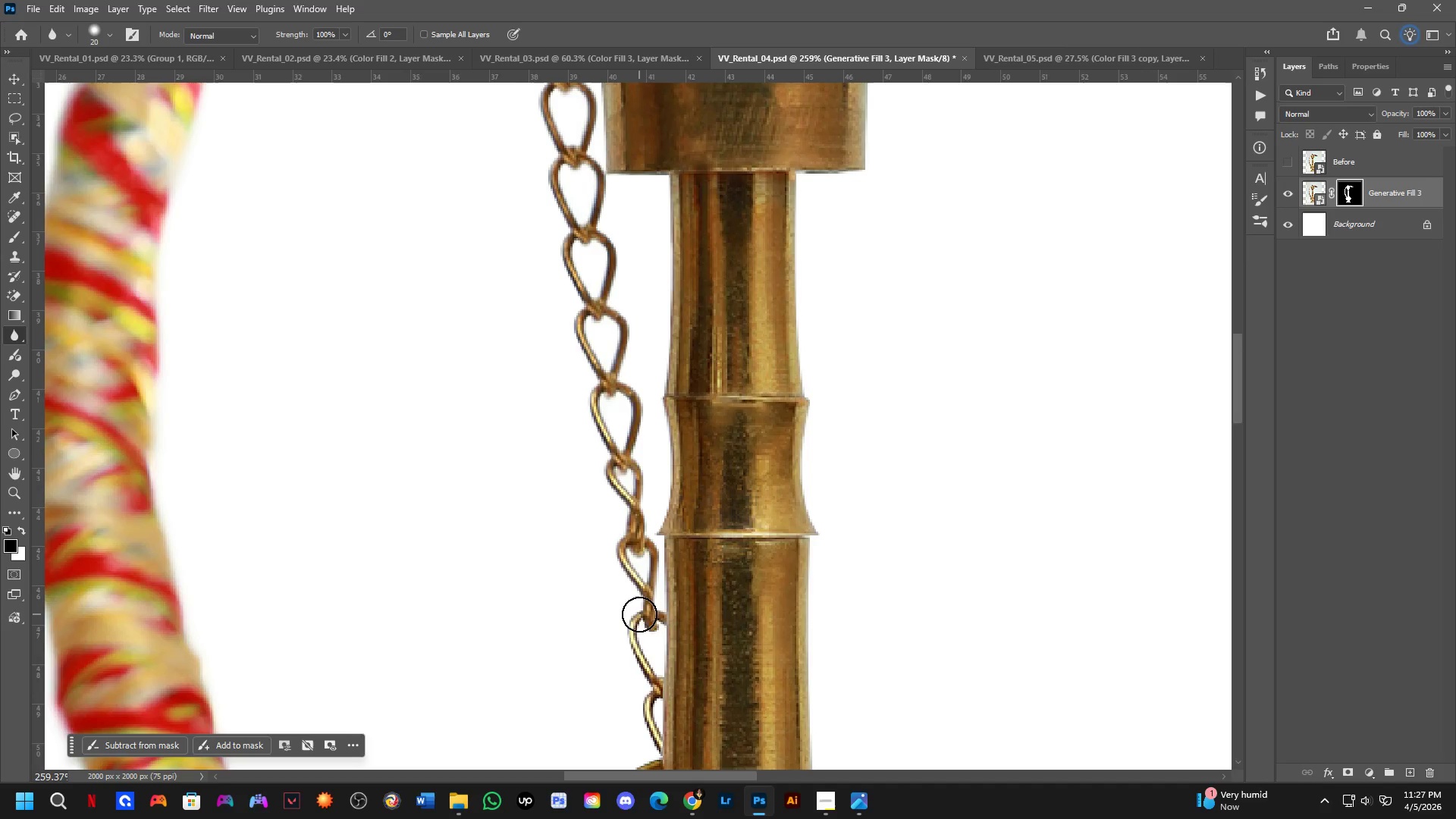 
left_click_drag(start_coordinate=[641, 618], to_coordinate=[648, 616])
 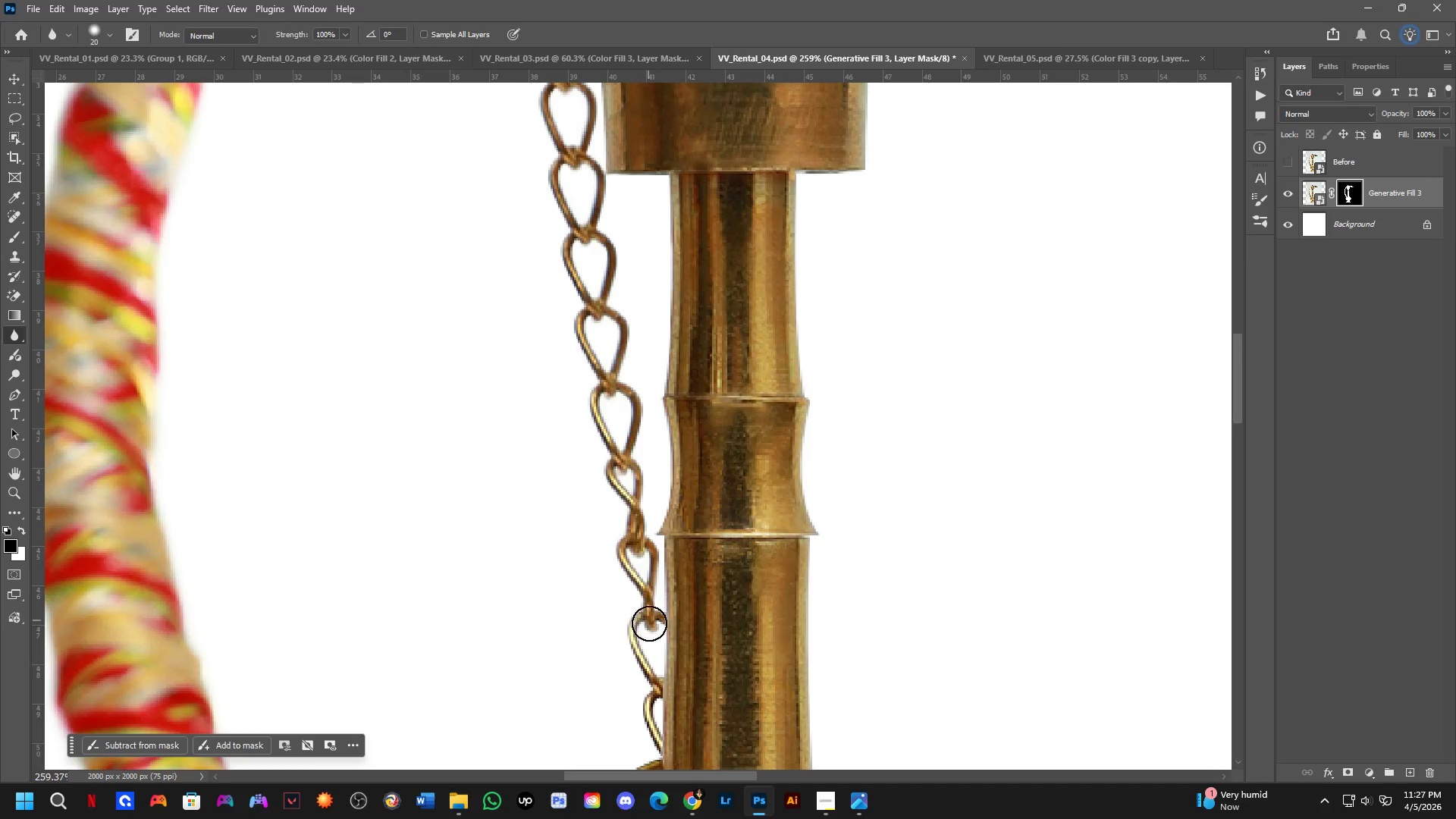 
hold_key(key=Space, duration=0.53)
 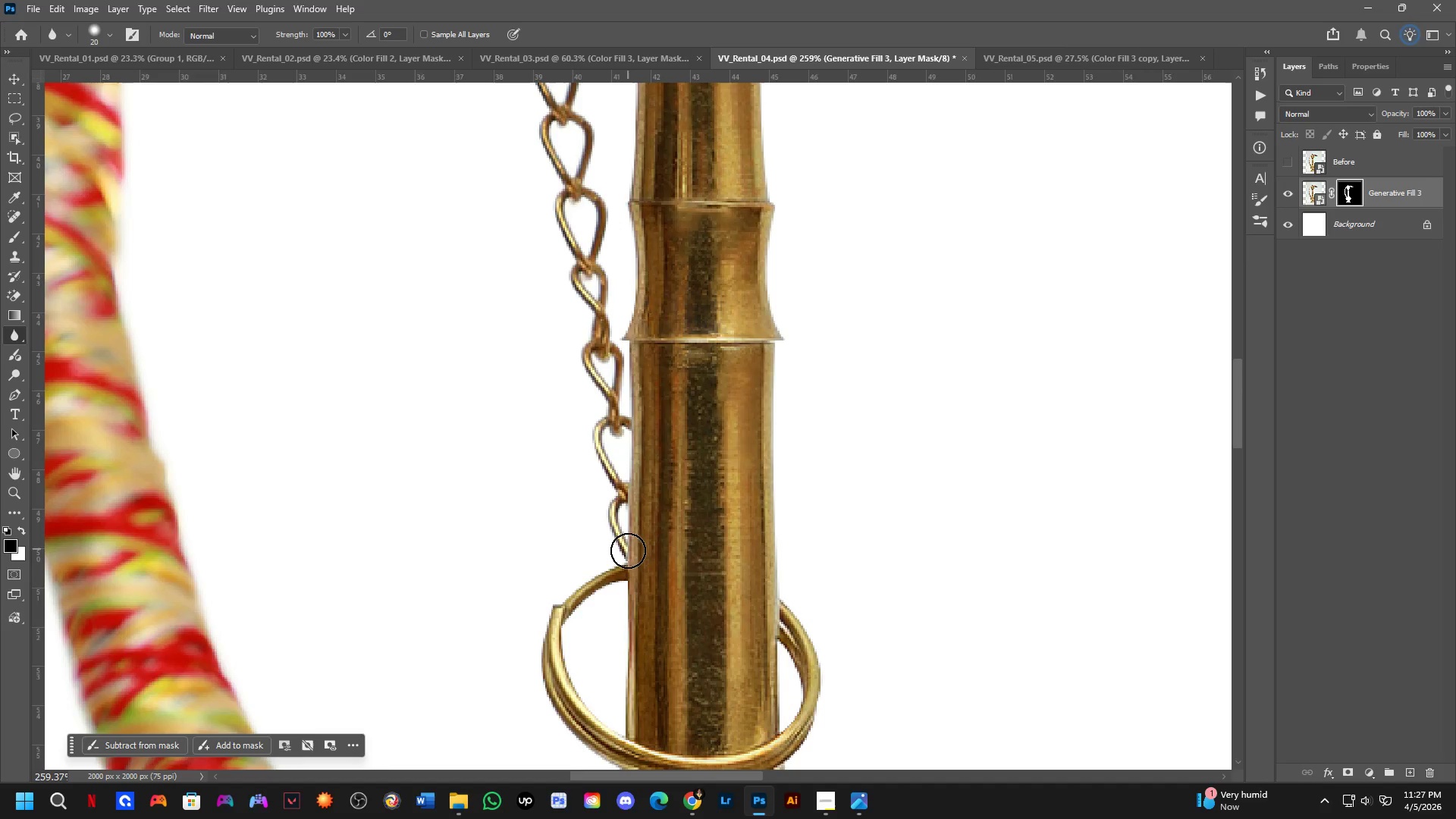 
left_click_drag(start_coordinate=[648, 648], to_coordinate=[613, 453])
 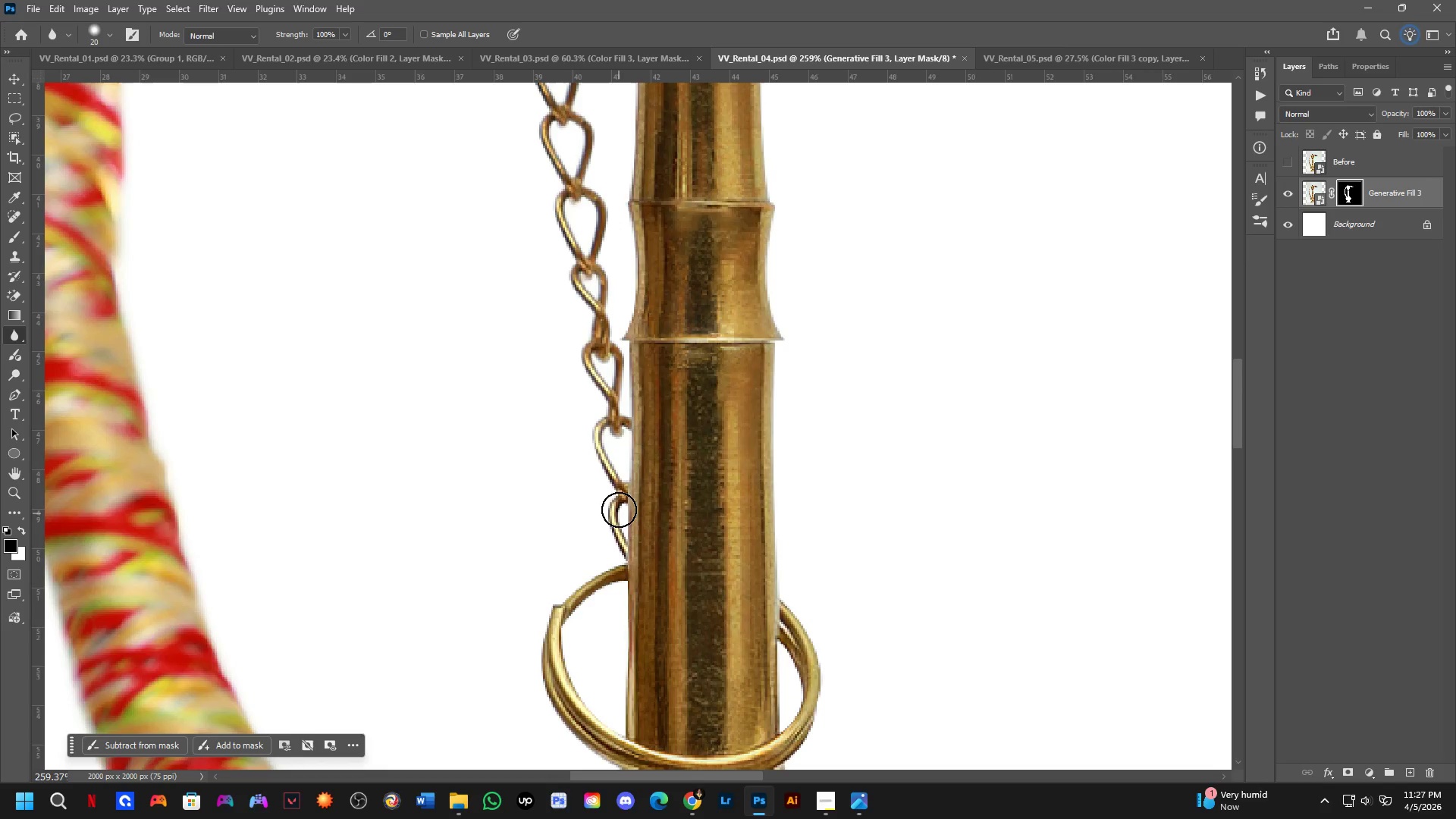 
left_click_drag(start_coordinate=[620, 506], to_coordinate=[628, 551])
 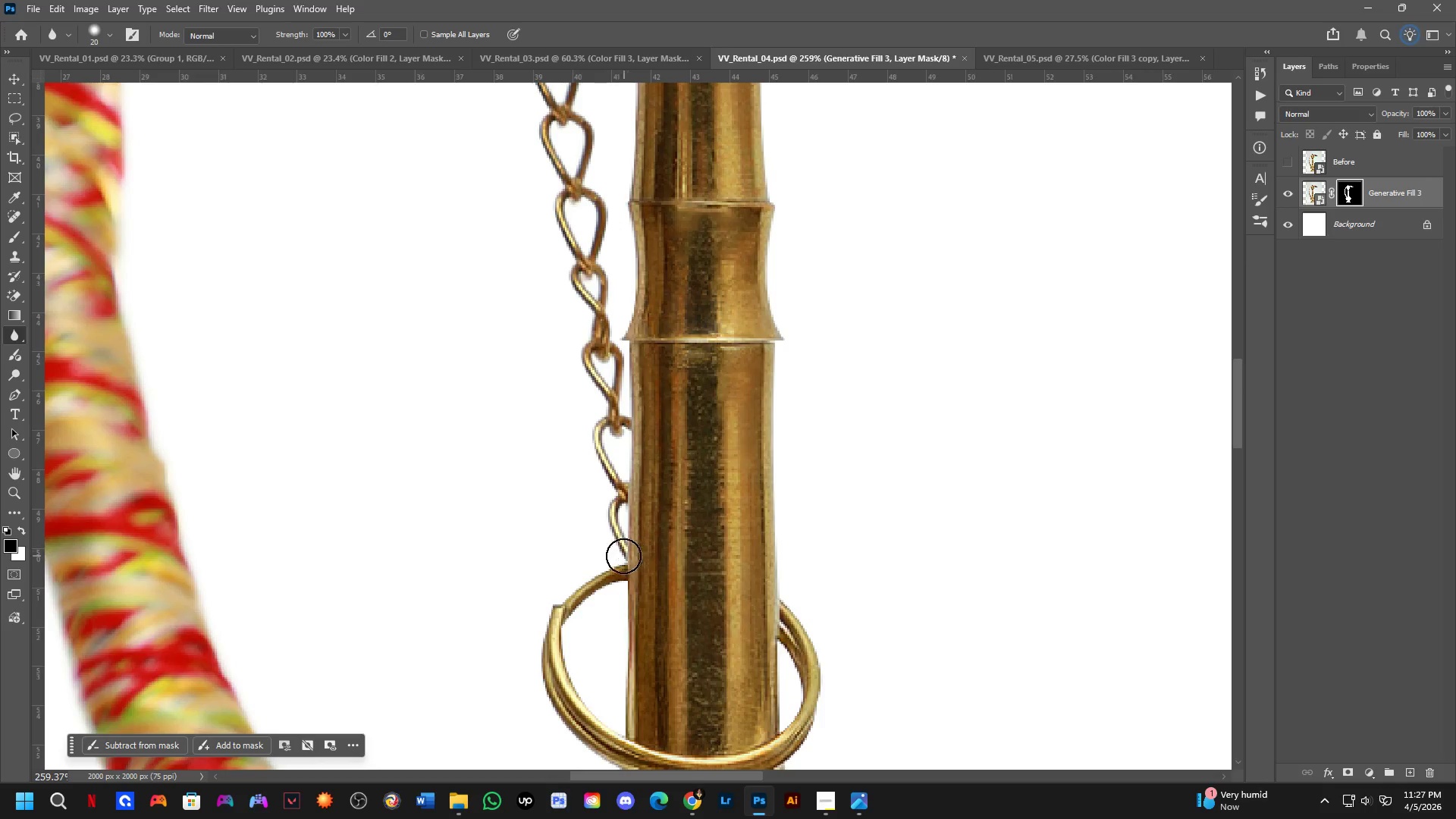 
left_click_drag(start_coordinate=[620, 551], to_coordinate=[604, 463])
 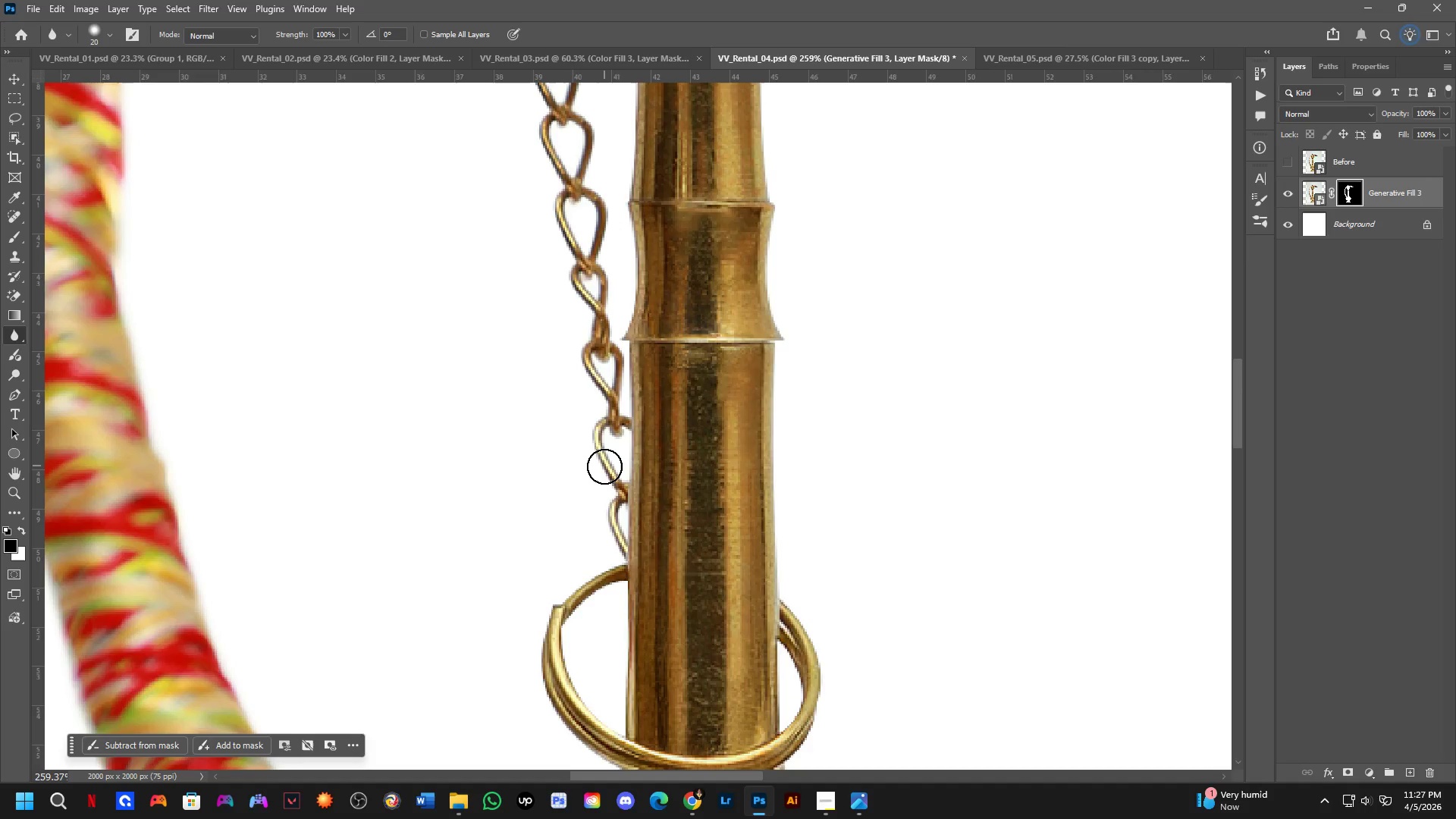 
left_click_drag(start_coordinate=[604, 466], to_coordinate=[541, 172])
 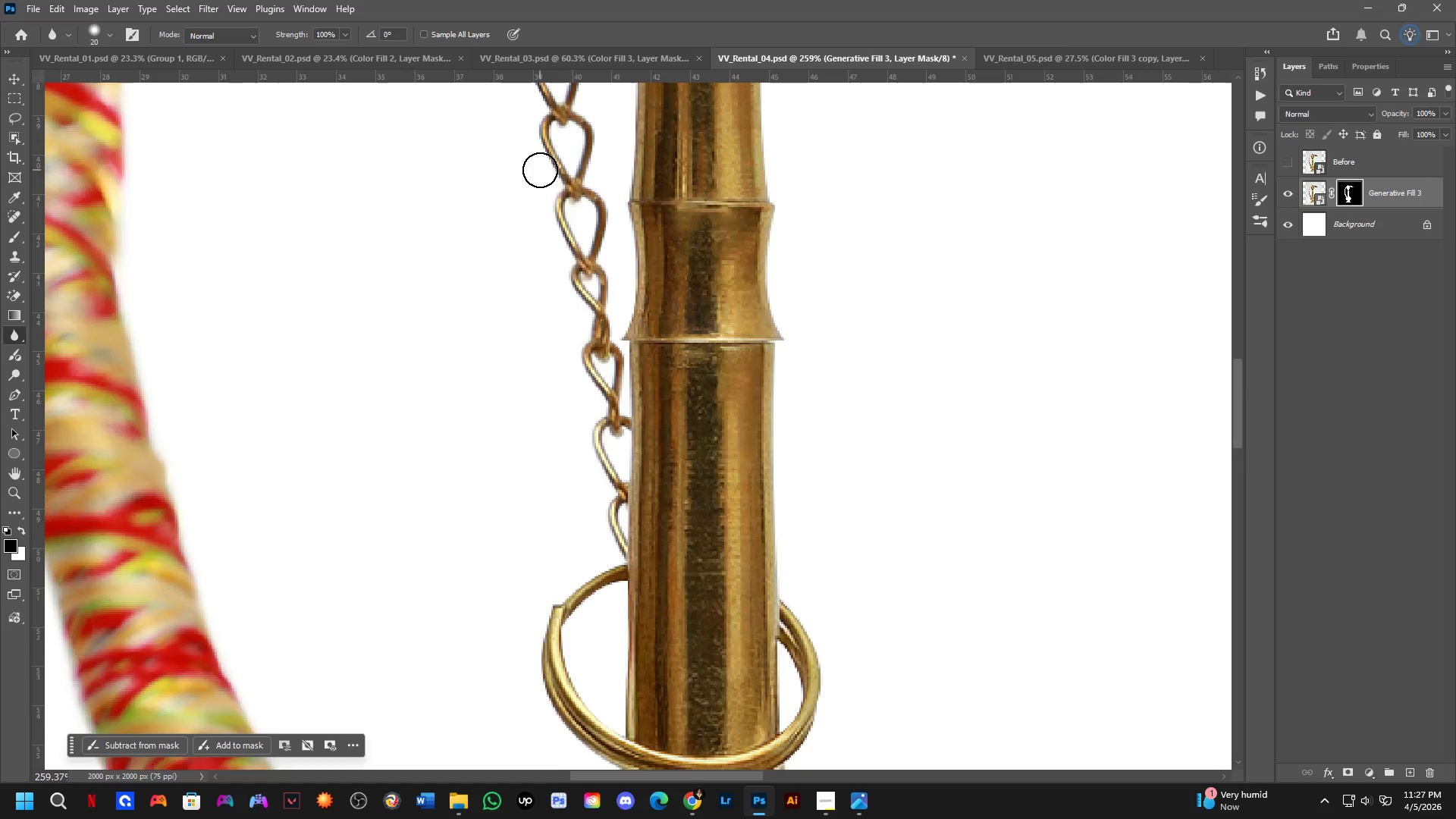 
hold_key(key=Space, duration=0.5)
 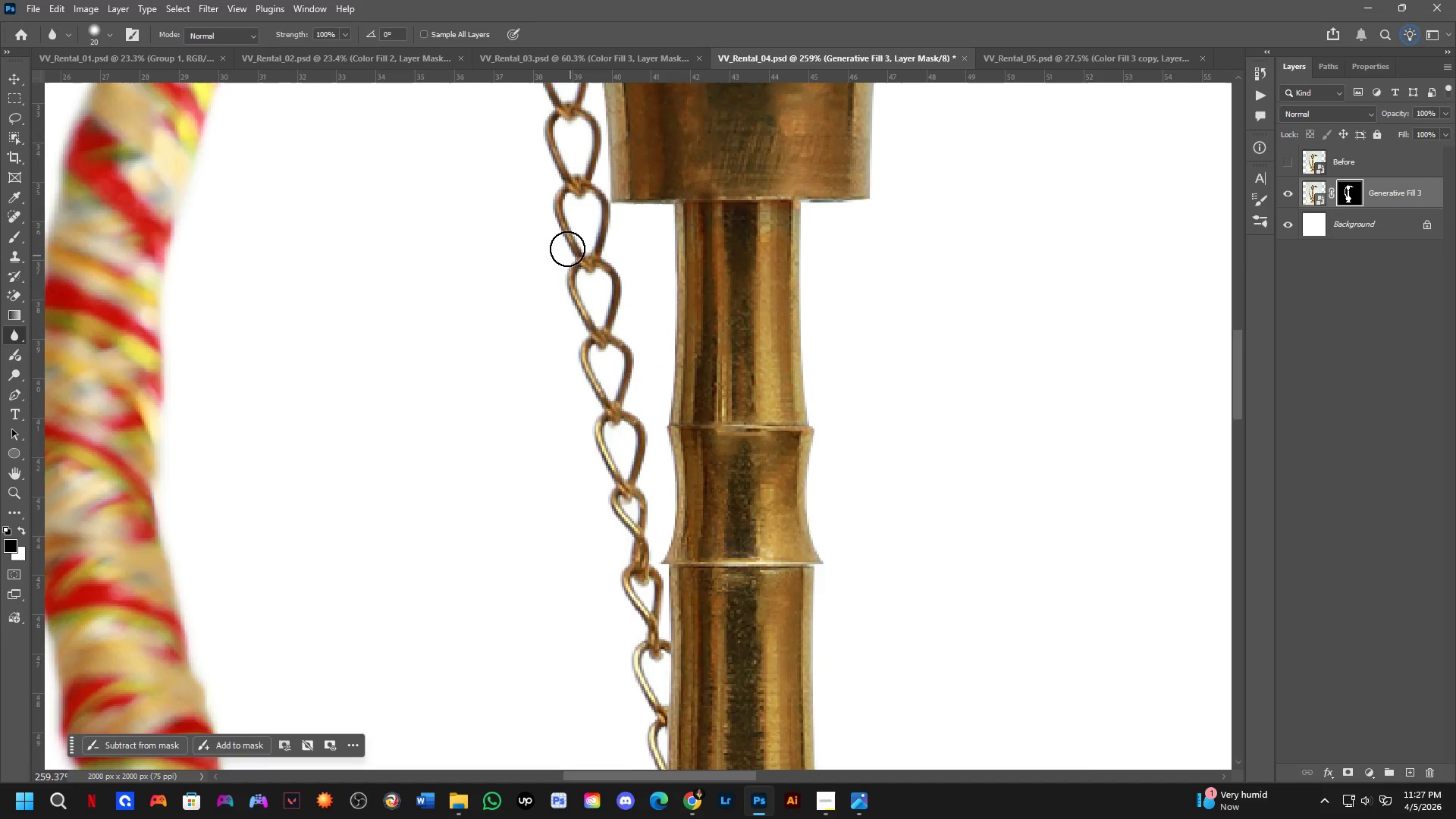 
left_click_drag(start_coordinate=[542, 183], to_coordinate=[582, 406])
 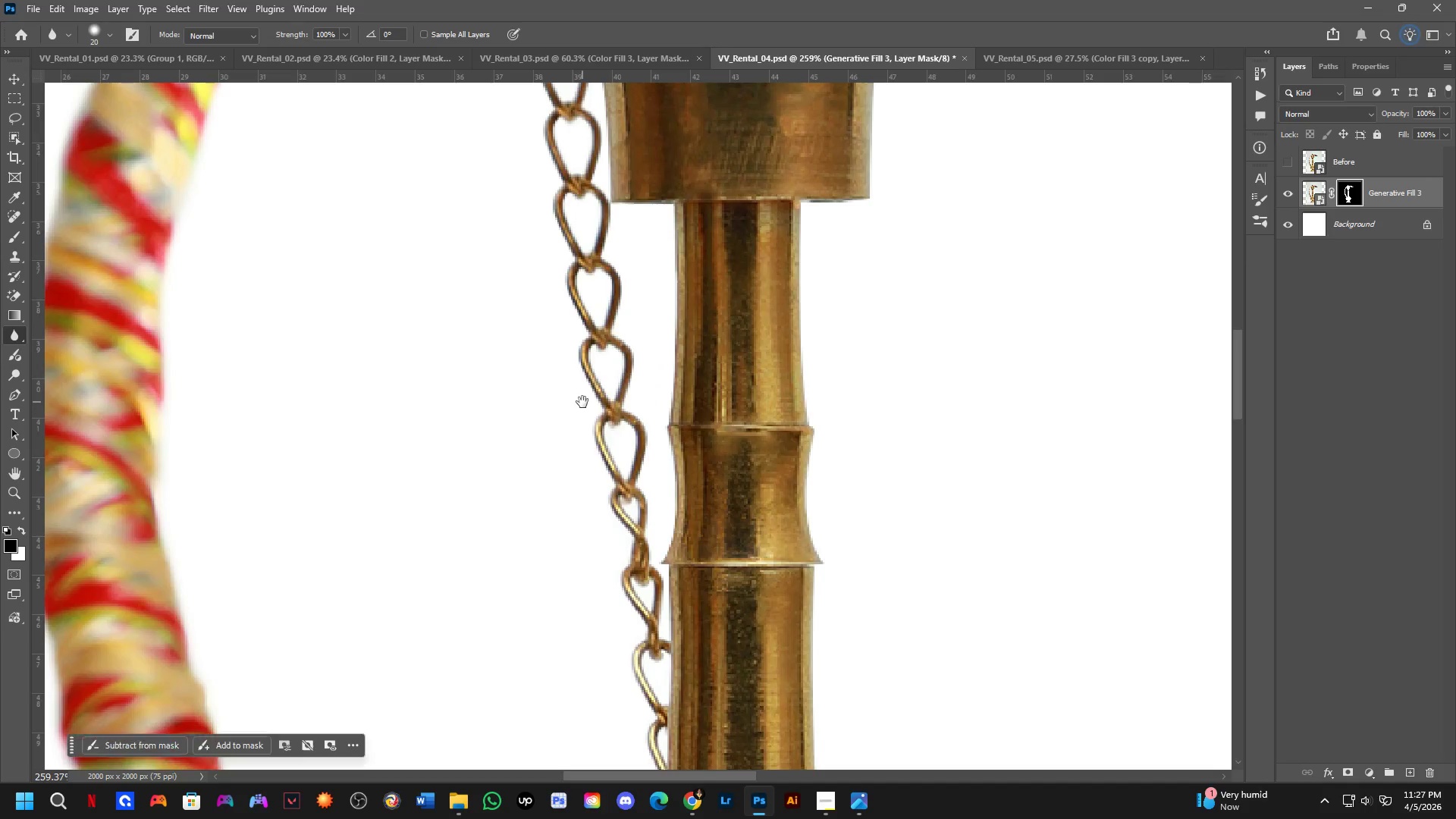 
left_click_drag(start_coordinate=[582, 400], to_coordinate=[565, 246])
 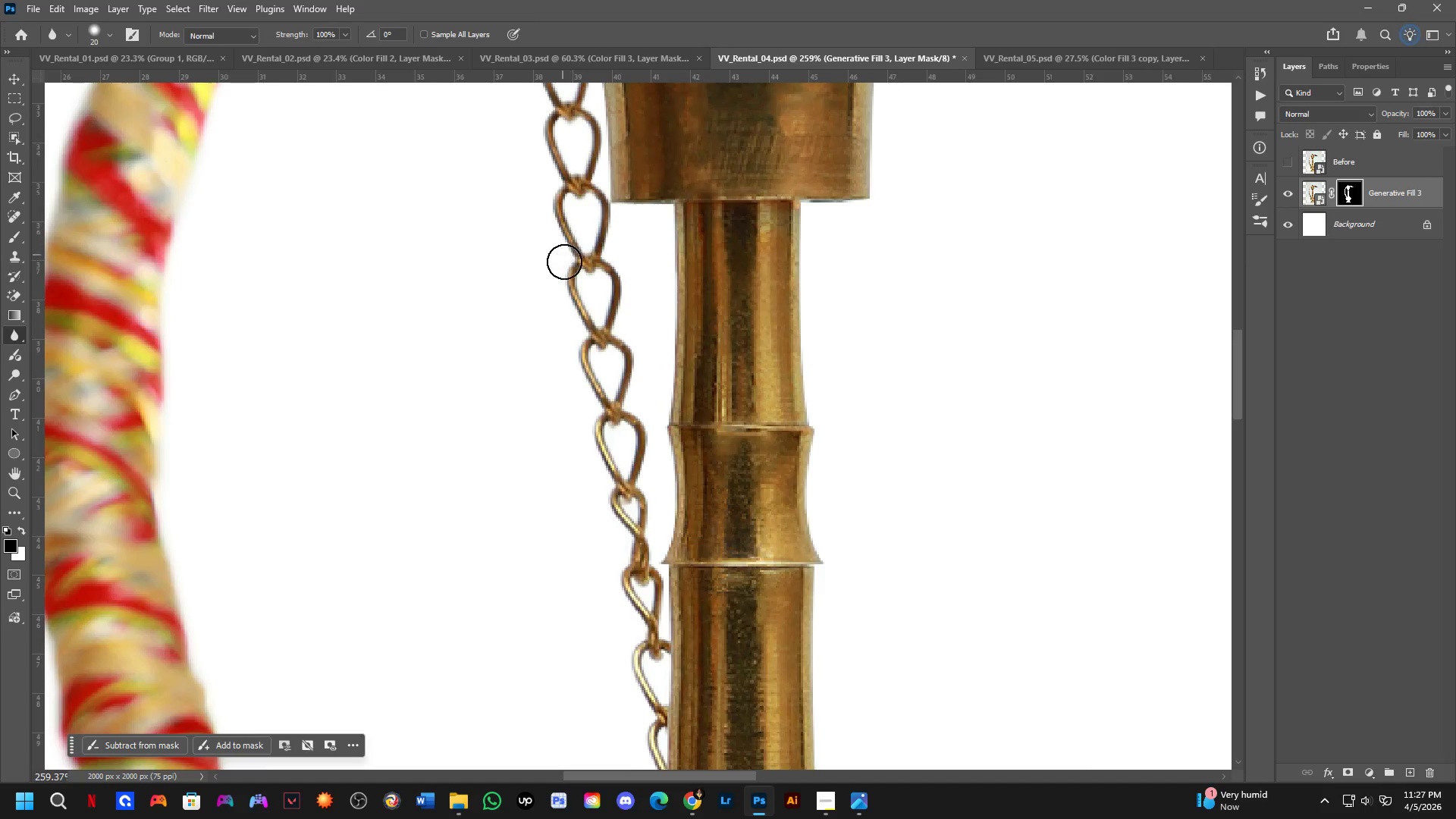 
hold_key(key=Space, duration=0.58)
 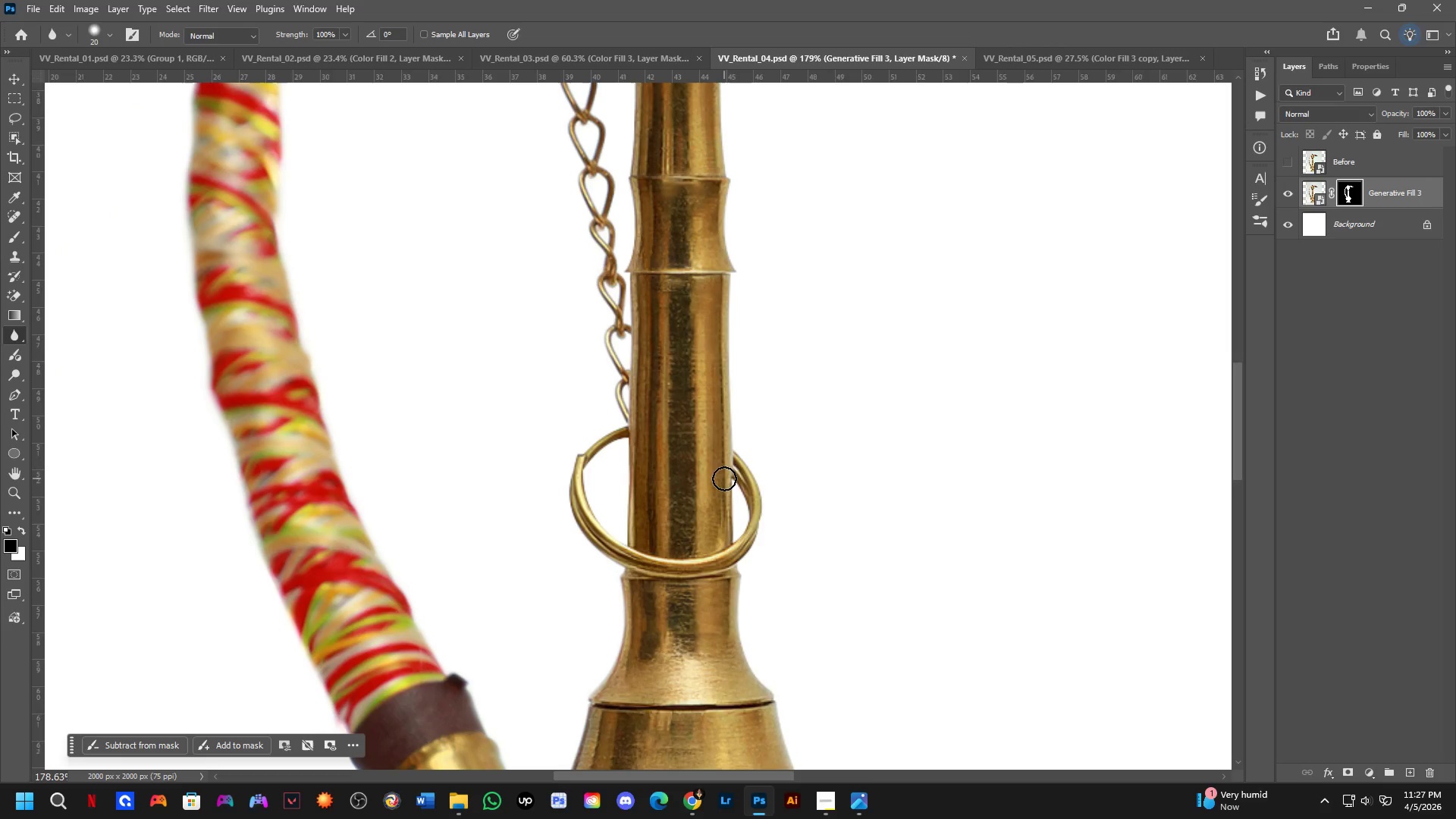 
scroll: coordinate [576, 312], scroll_direction: down, amount: 4.0
 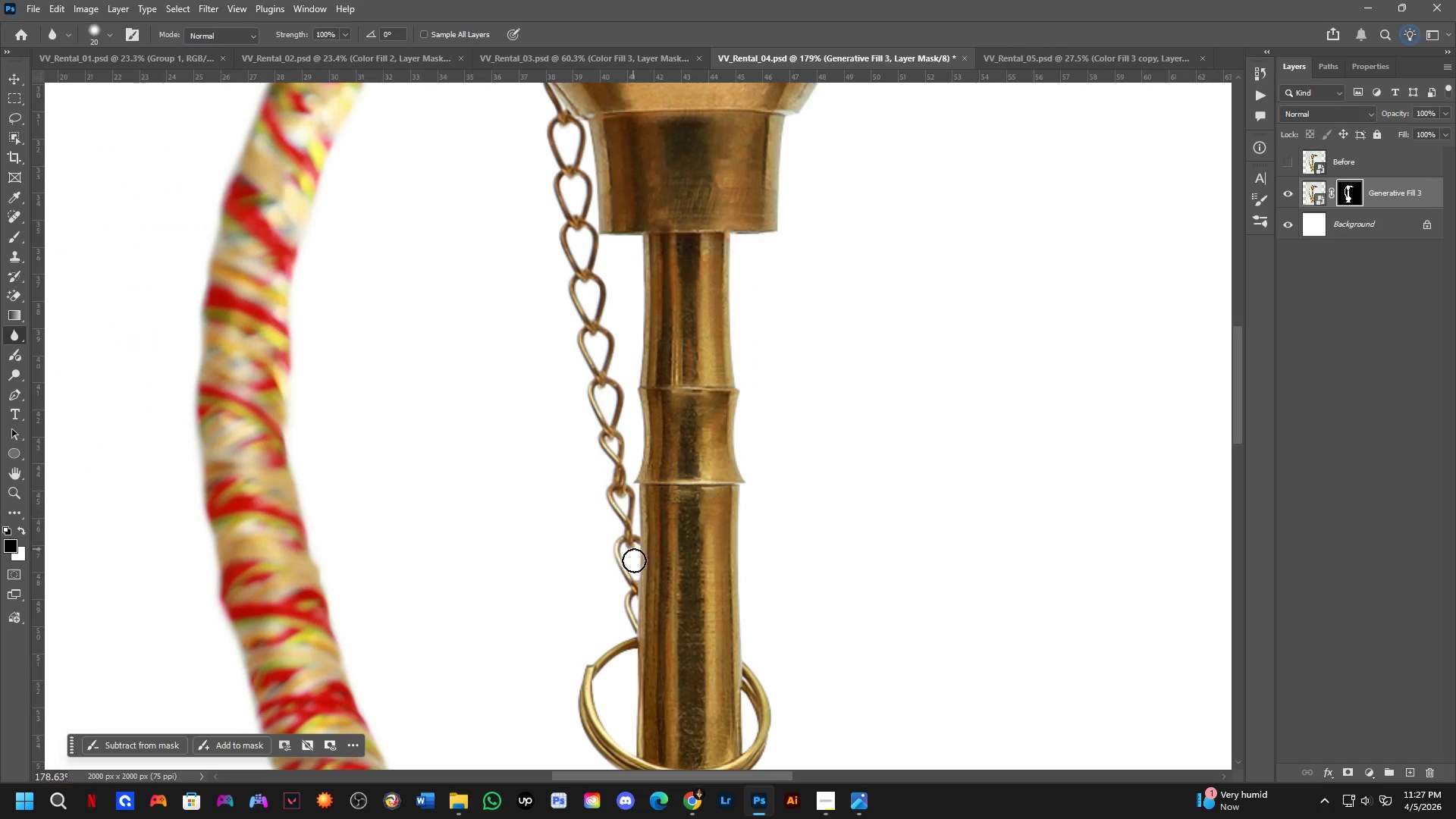 
left_click_drag(start_coordinate=[635, 613], to_coordinate=[626, 403])
 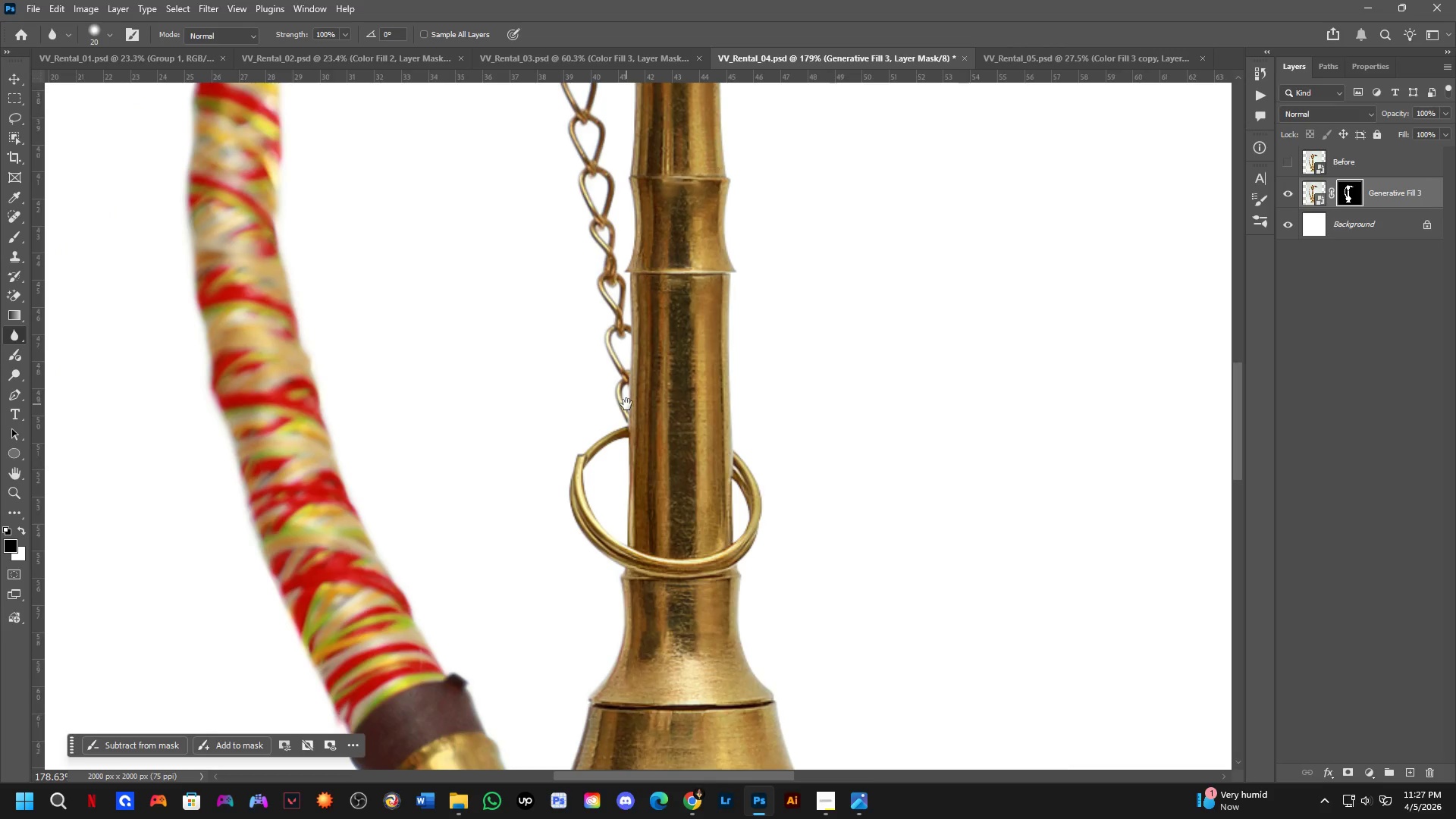 
hold_key(key=Space, duration=26.47)
 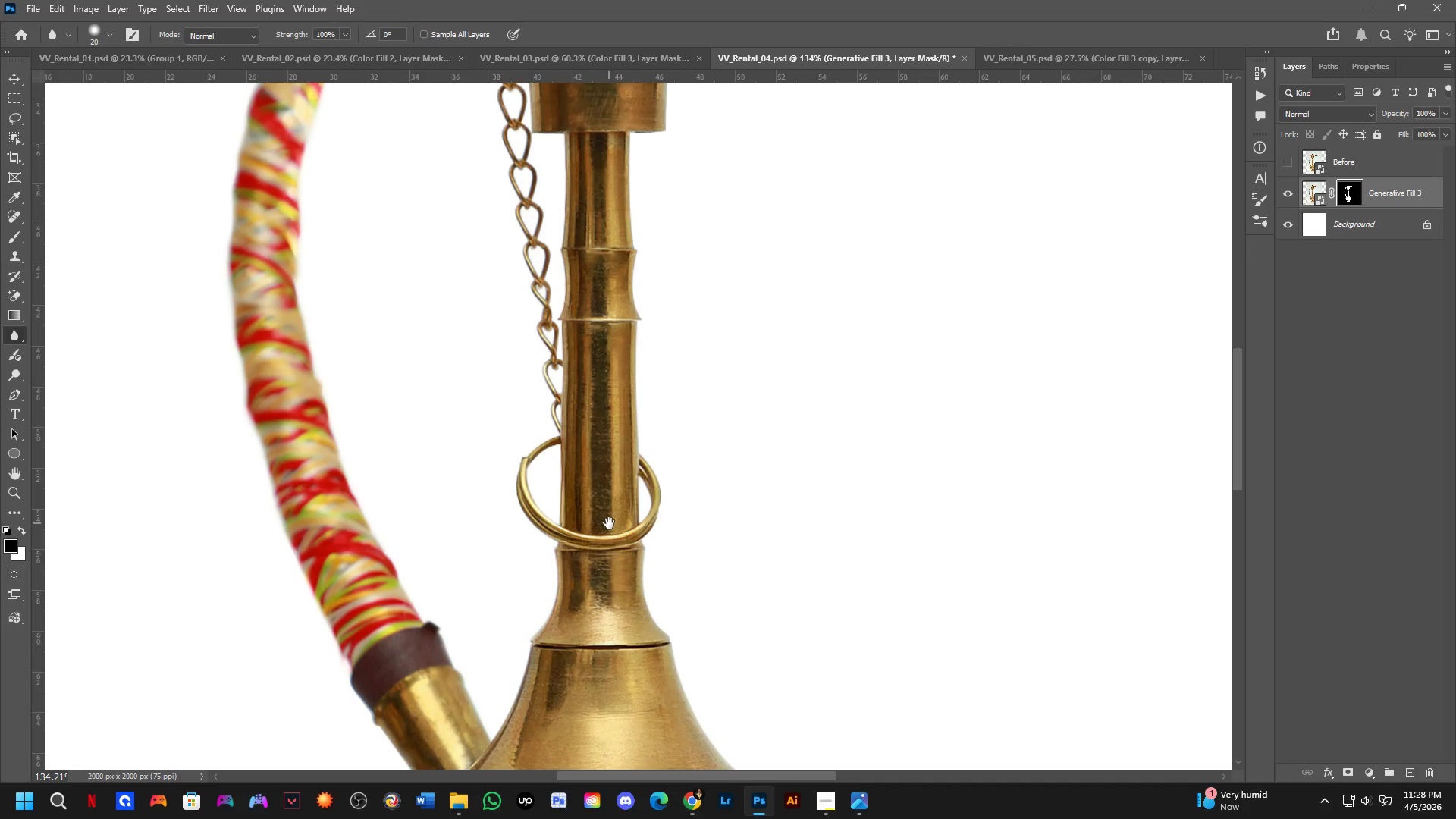 
left_click_drag(start_coordinate=[734, 473], to_coordinate=[738, 462])
 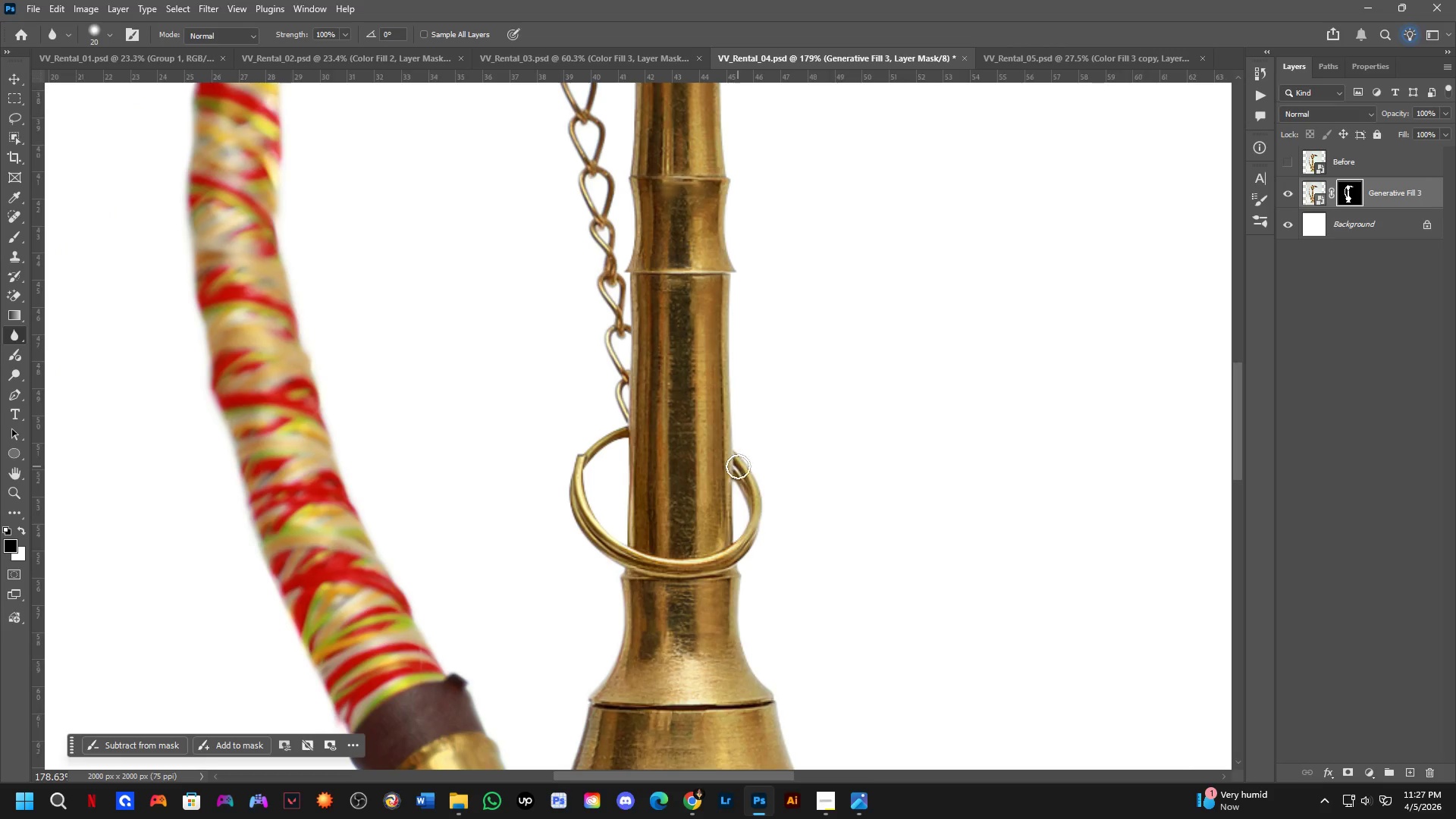 
key(Control+ControlLeft)
 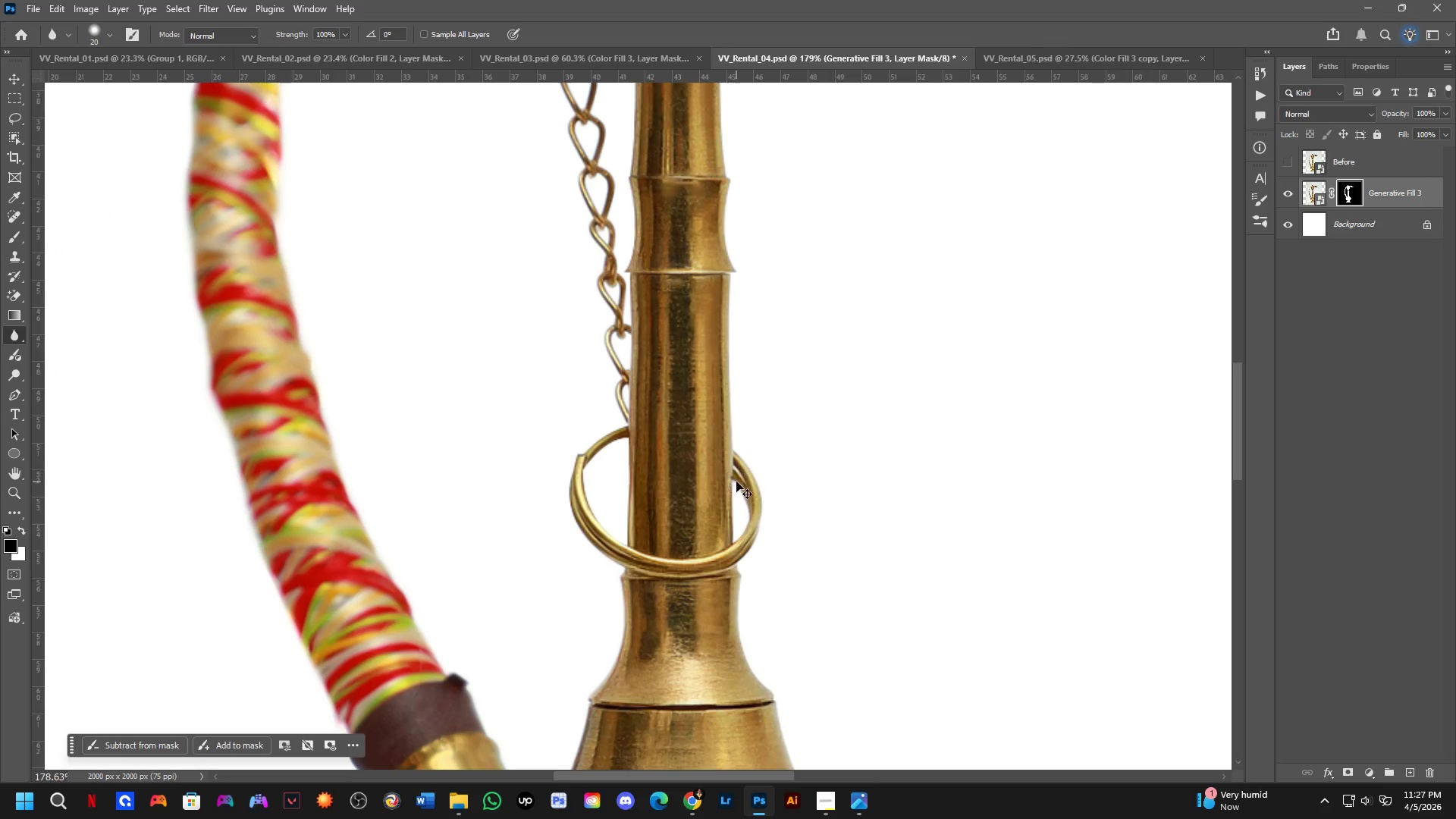 
key(Control+Z)
 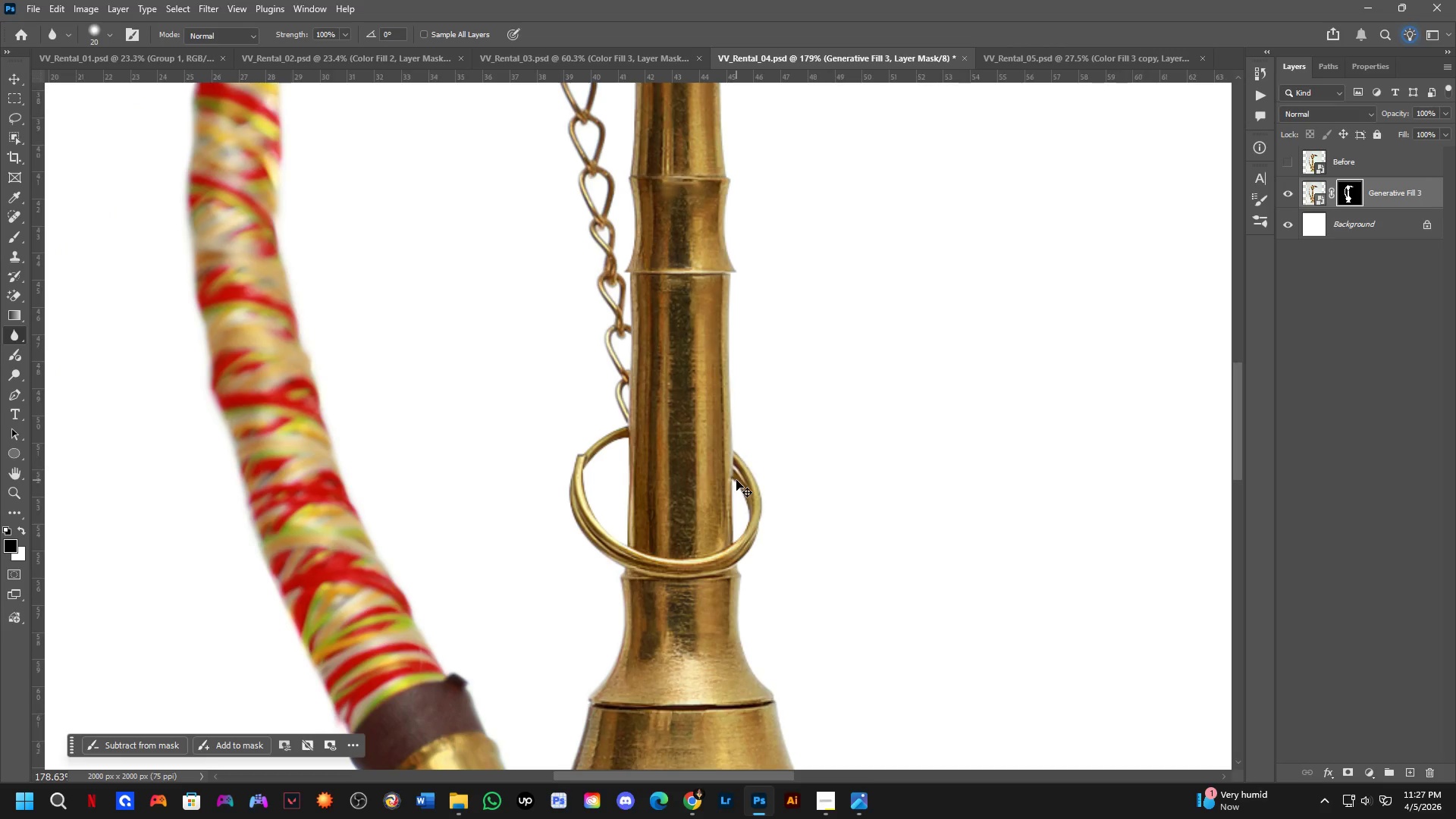 
left_click_drag(start_coordinate=[736, 480], to_coordinate=[731, 538])
 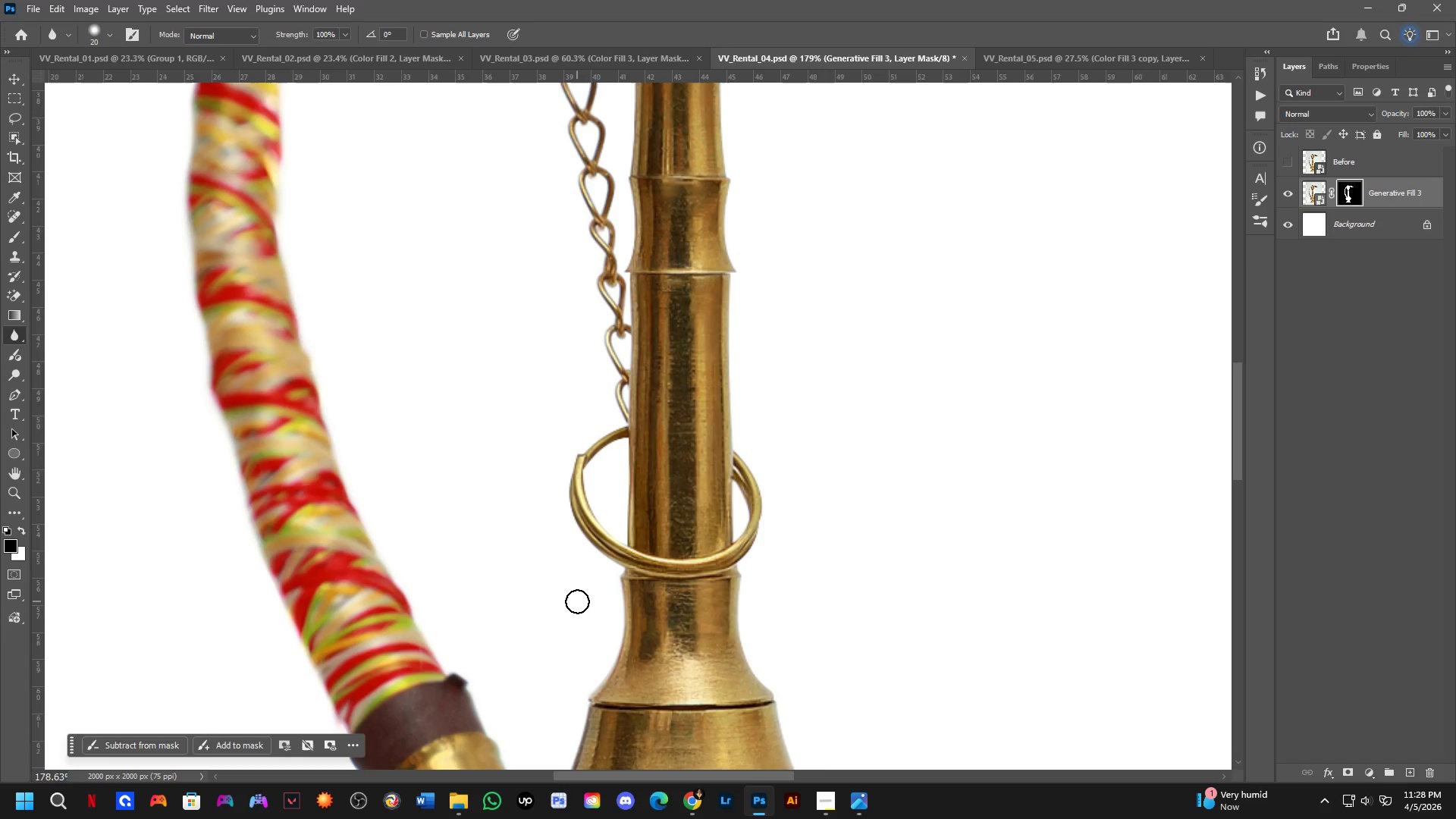 
scroll: coordinate [610, 652], scroll_direction: up, amount: 4.0
 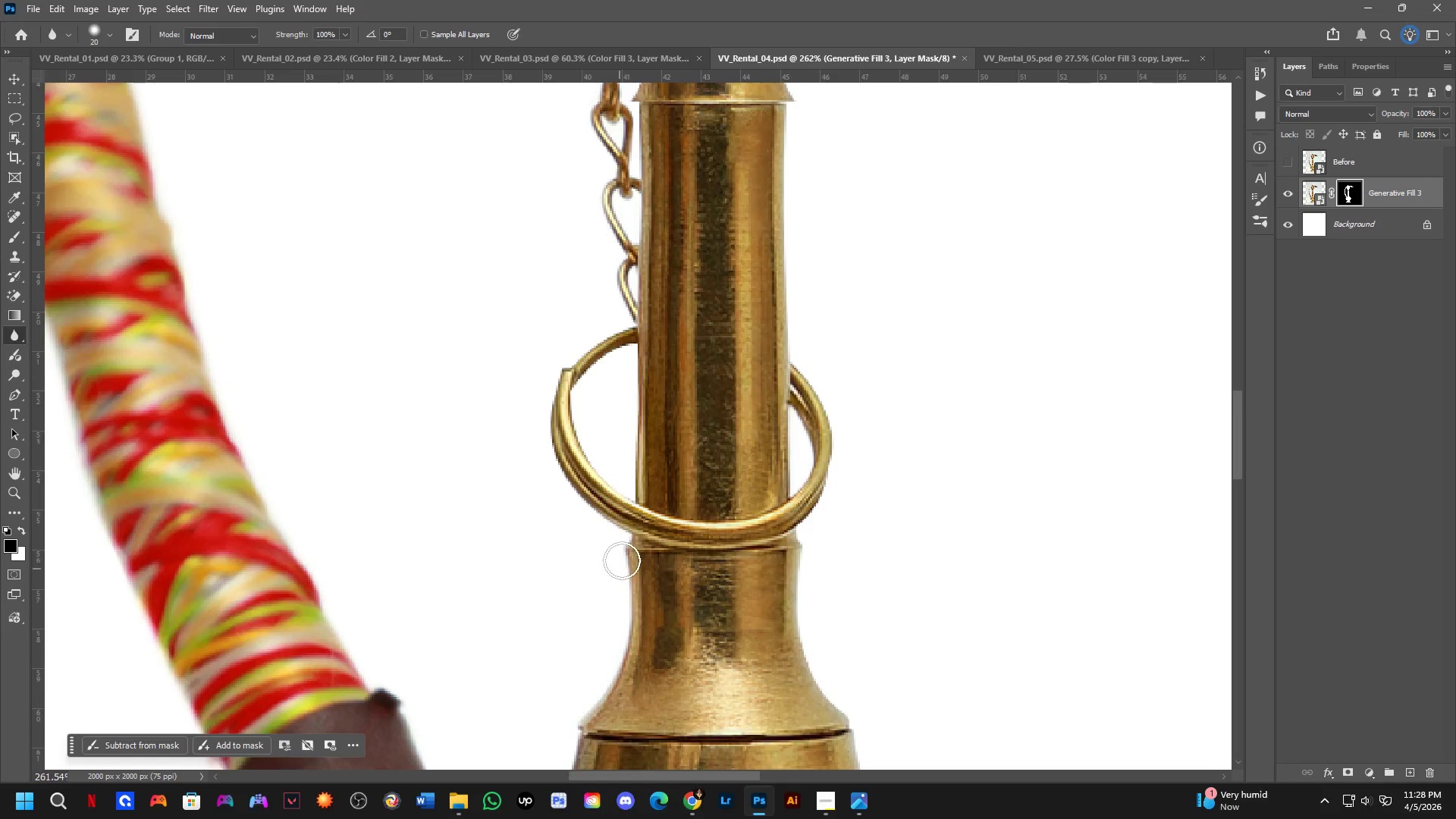 
left_click_drag(start_coordinate=[623, 543], to_coordinate=[572, 721])
 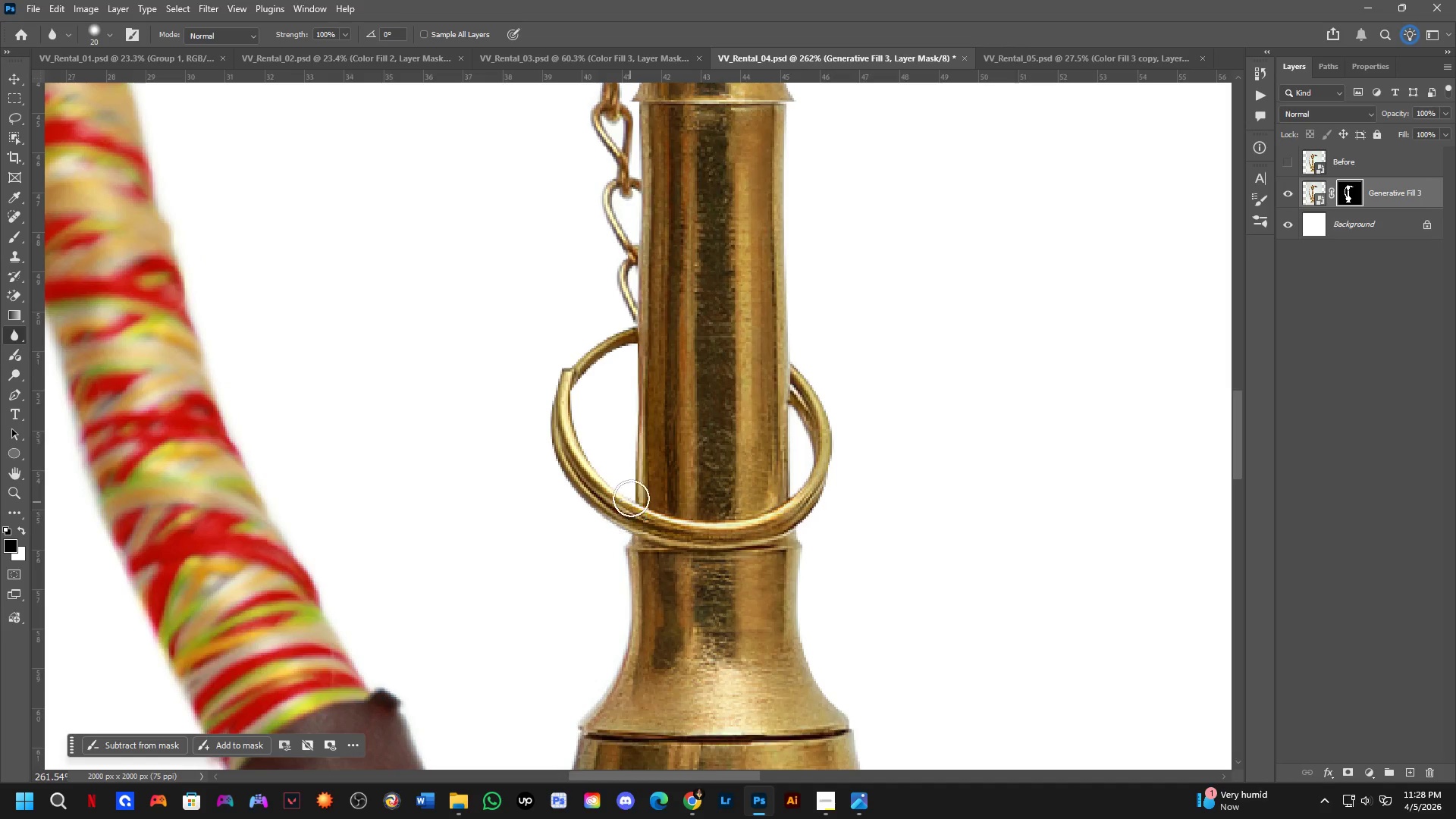 
left_click_drag(start_coordinate=[632, 494], to_coordinate=[573, 378])
 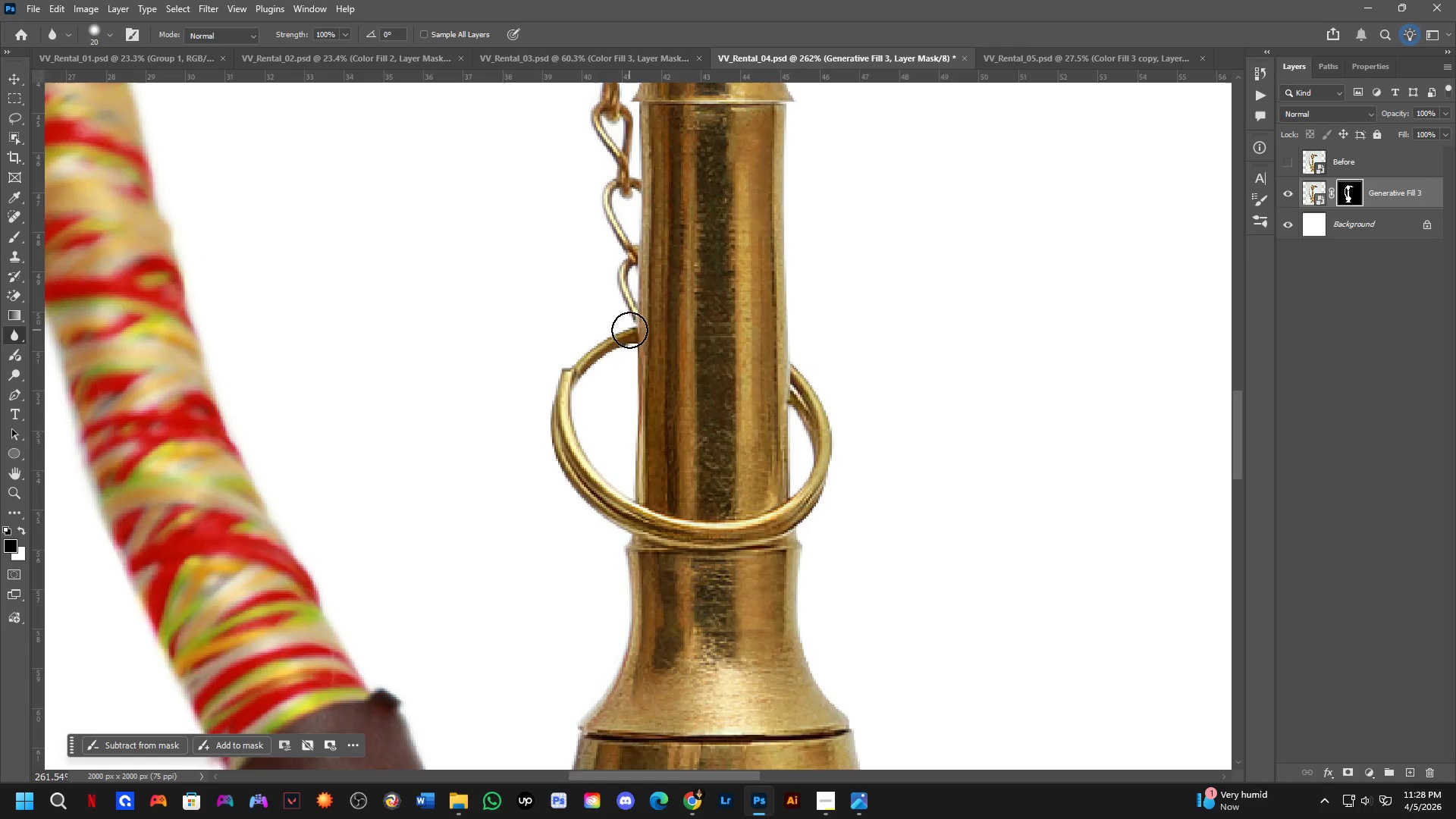 
hold_key(key=Space, duration=0.72)
 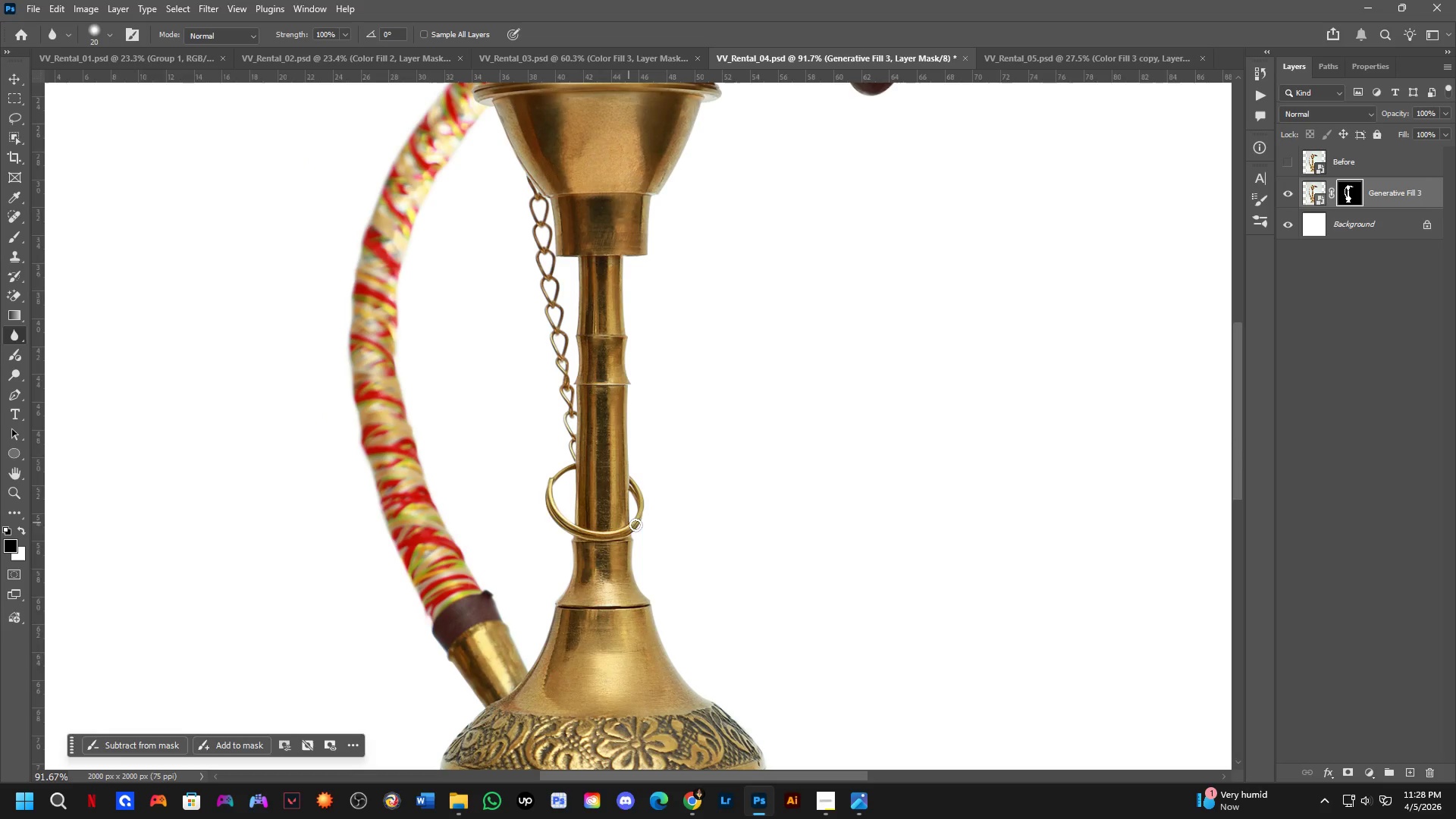 
left_click_drag(start_coordinate=[684, 447], to_coordinate=[609, 524])
 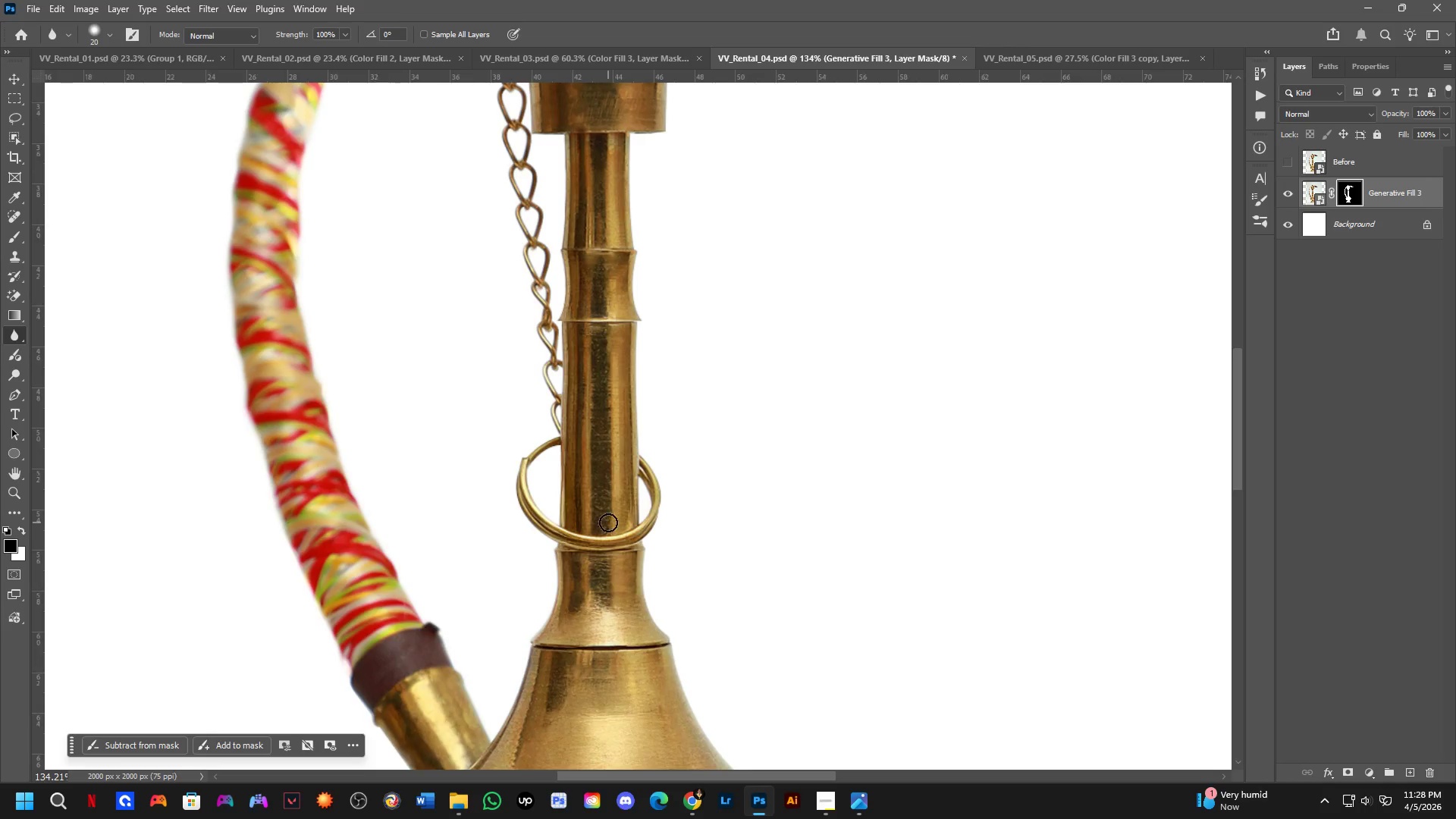 
scroll: coordinate [638, 417], scroll_direction: down, amount: 7.0
 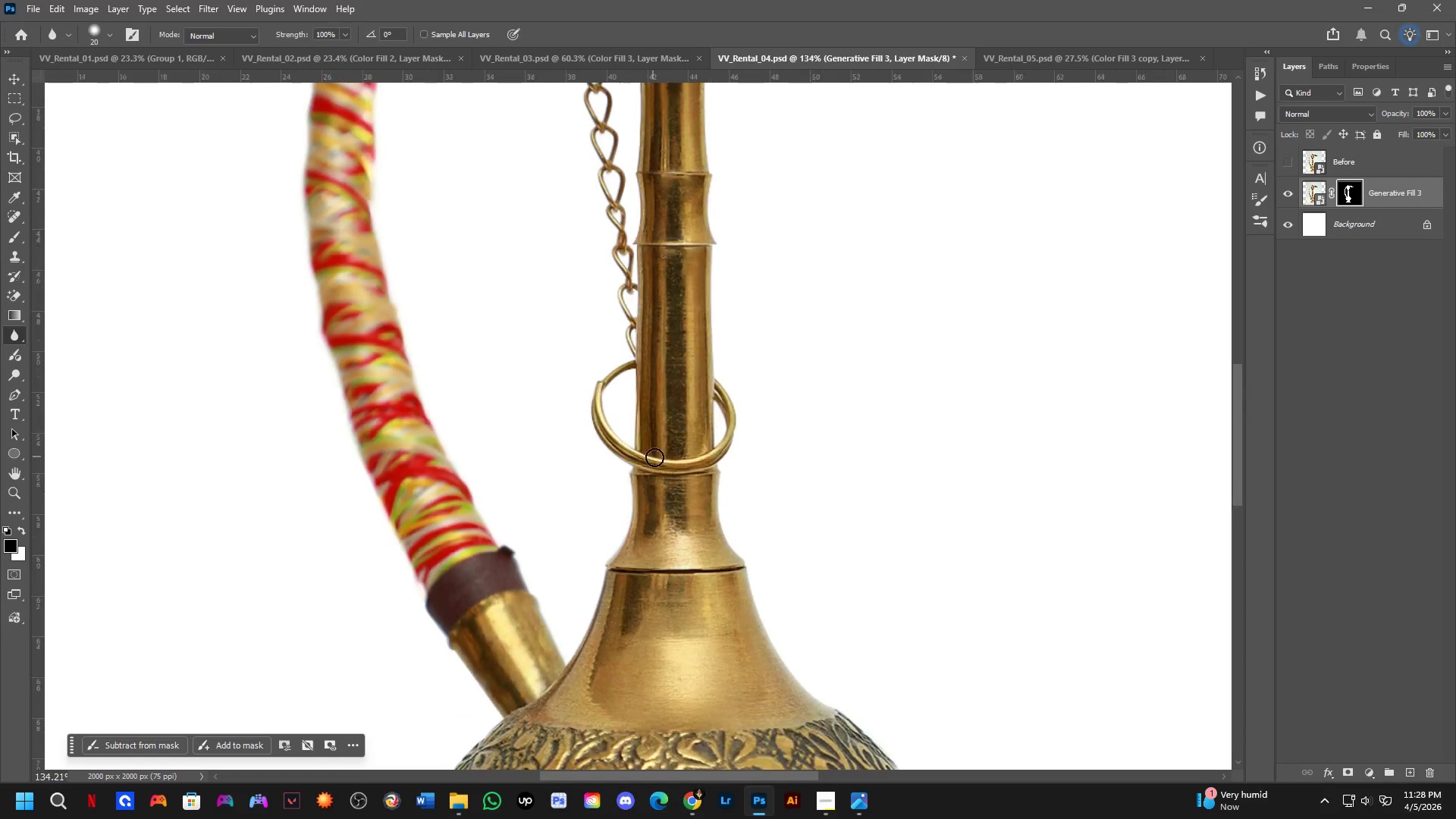 
hold_key(key=Space, duration=0.7)
 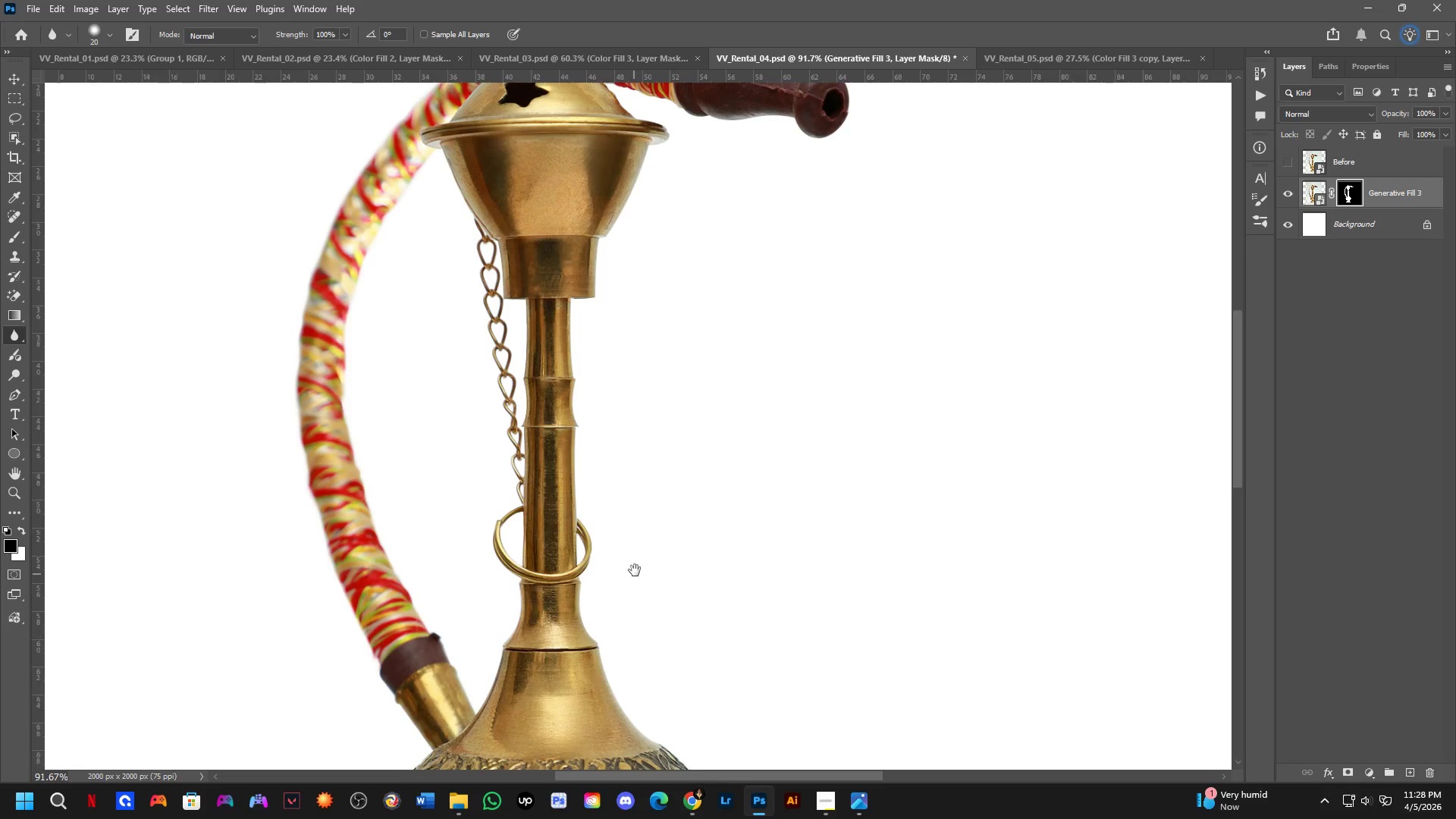 
scroll: coordinate [607, 522], scroll_direction: down, amount: 4.0
 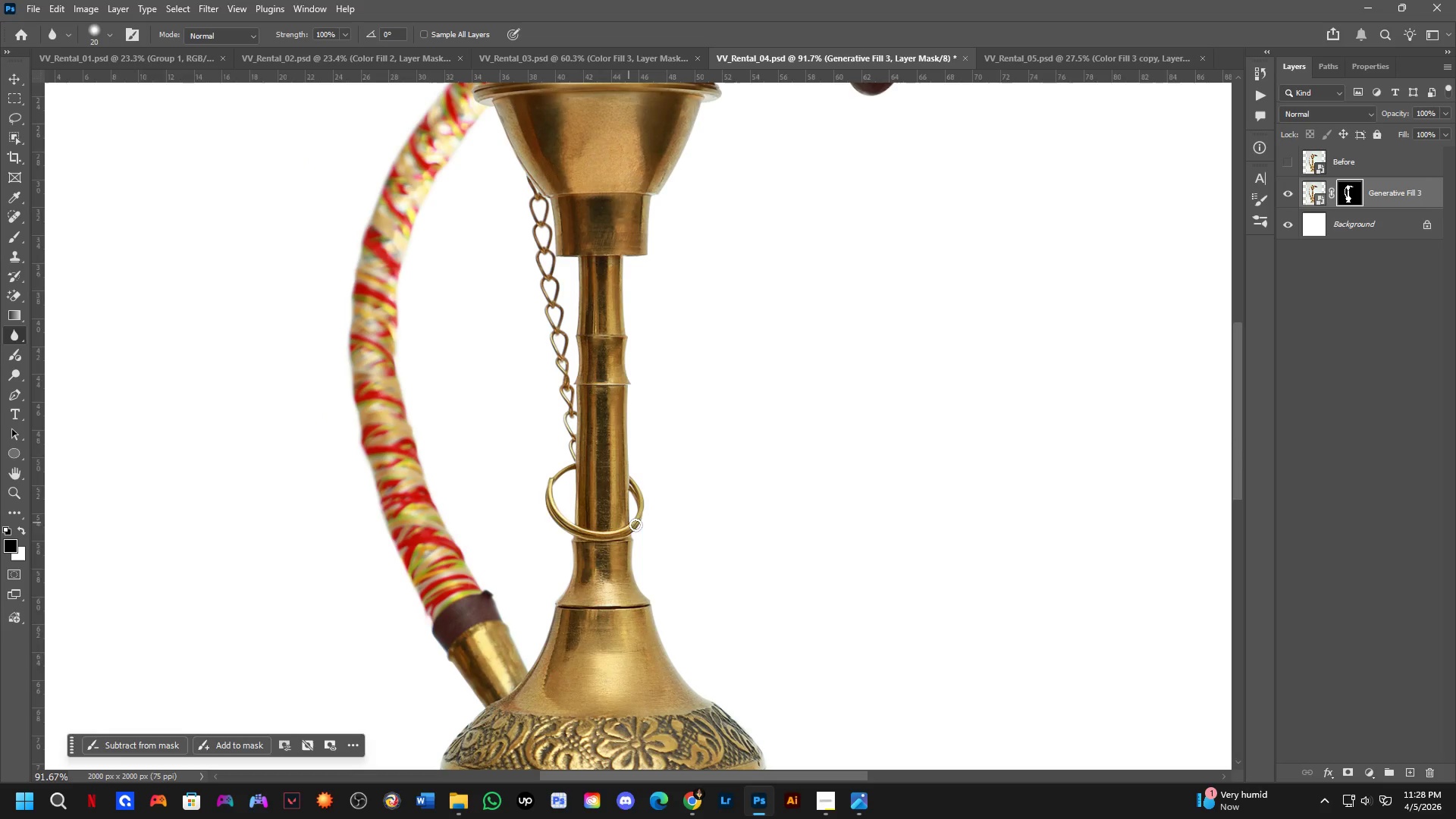 
left_click_drag(start_coordinate=[686, 532], to_coordinate=[645, 533])
 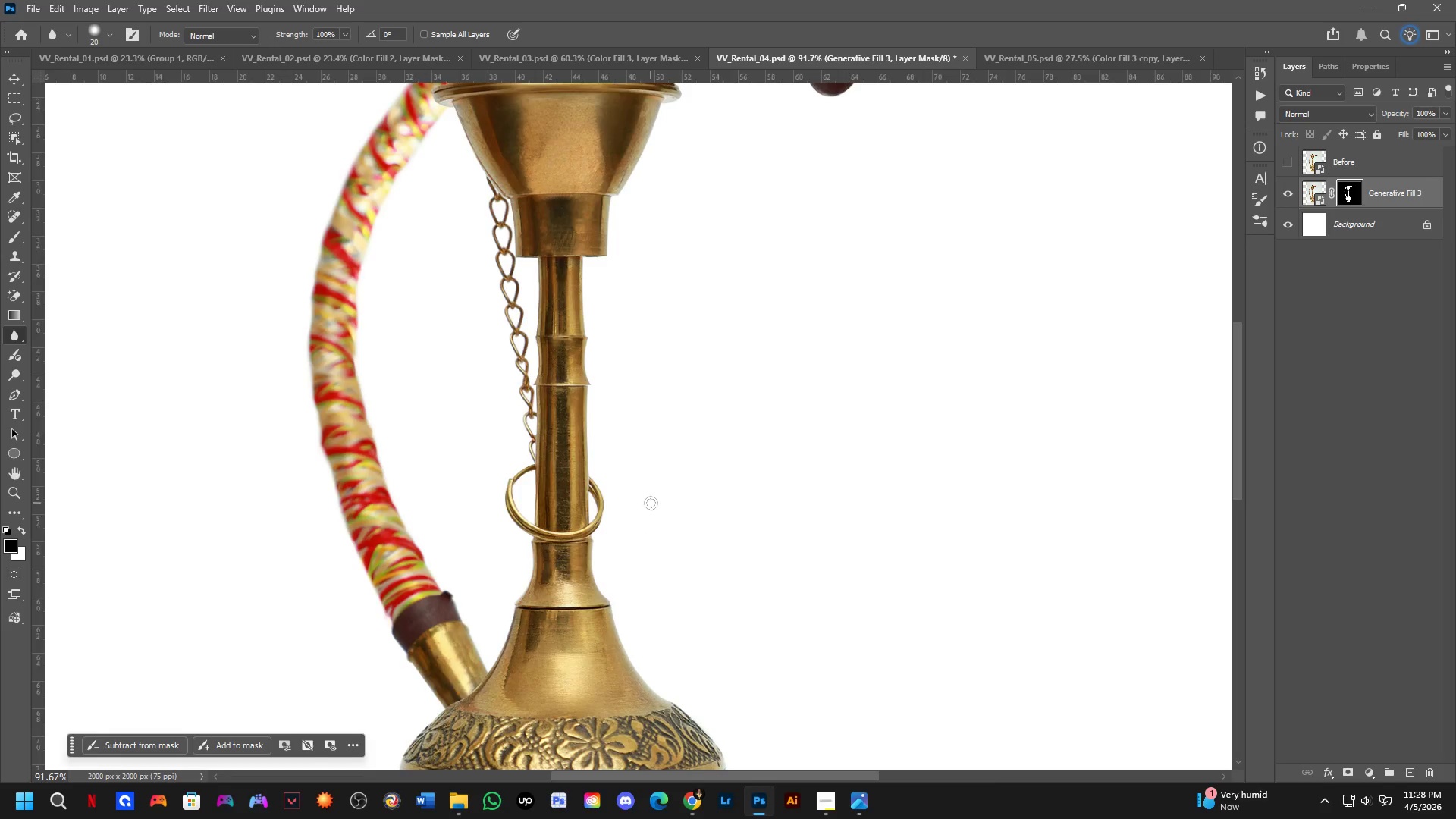 
scroll: coordinate [649, 503], scroll_direction: down, amount: 5.0
 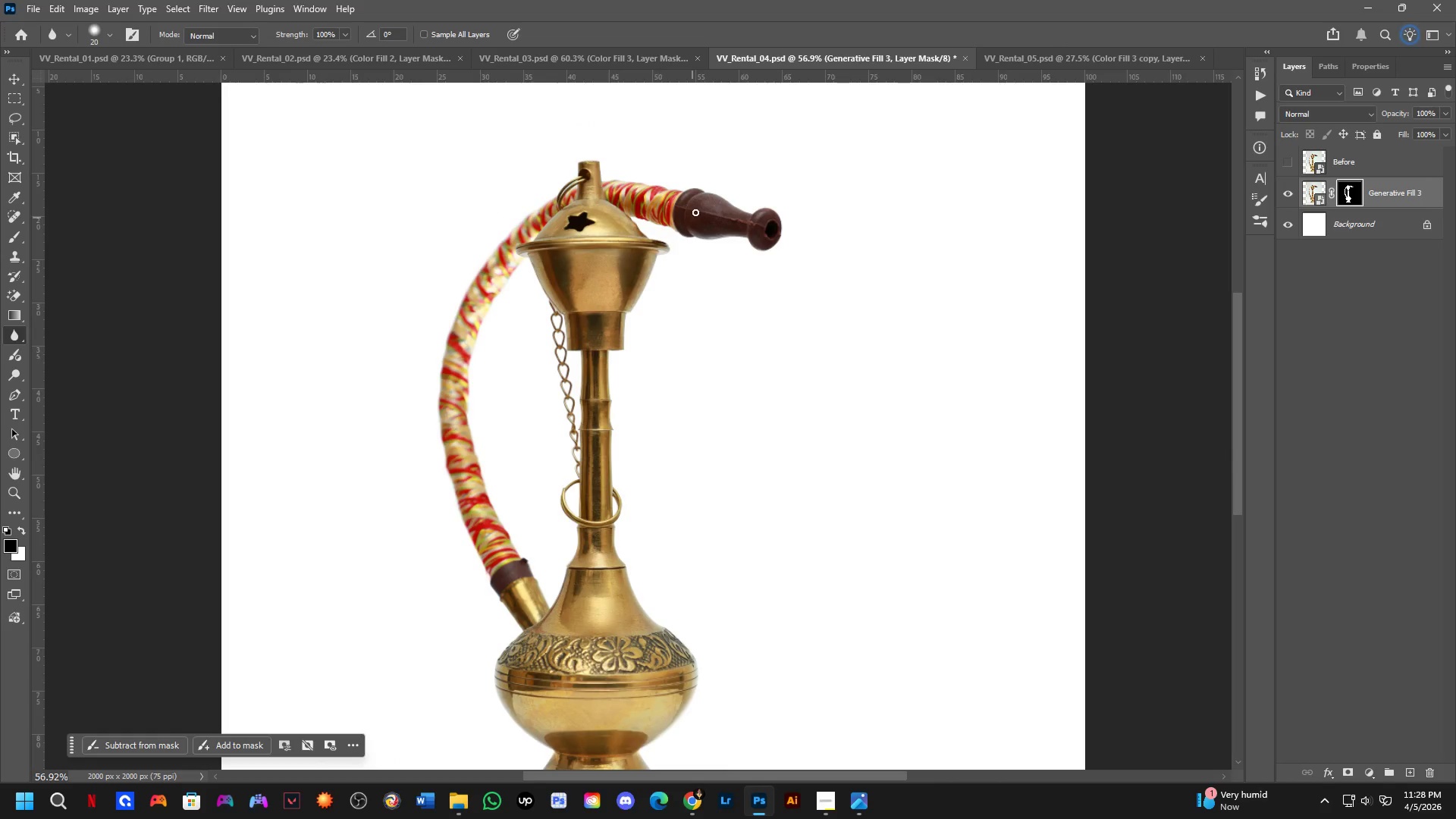 
key(Shift+ShiftLeft)
 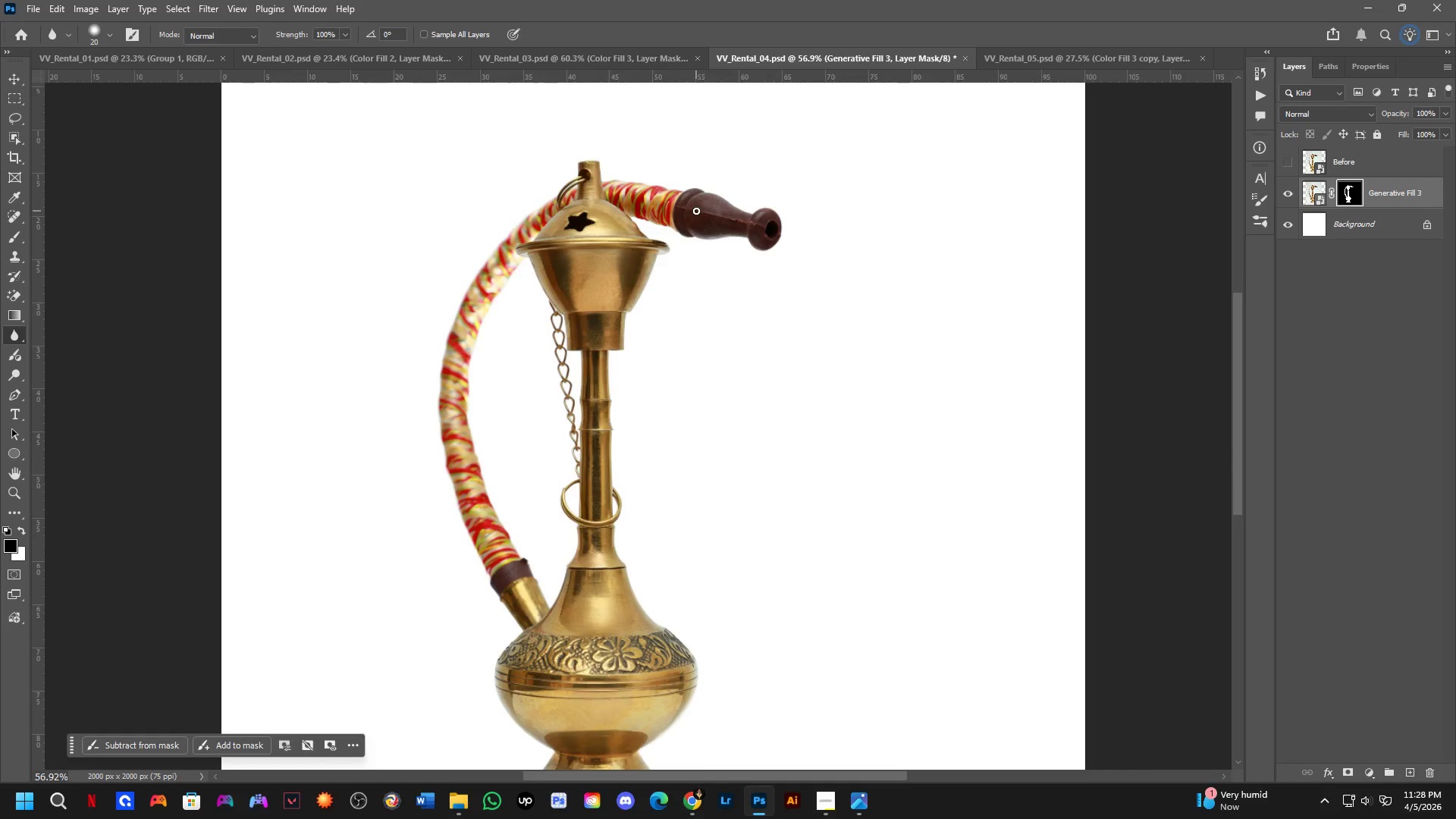 
scroll: coordinate [697, 214], scroll_direction: up, amount: 4.0
 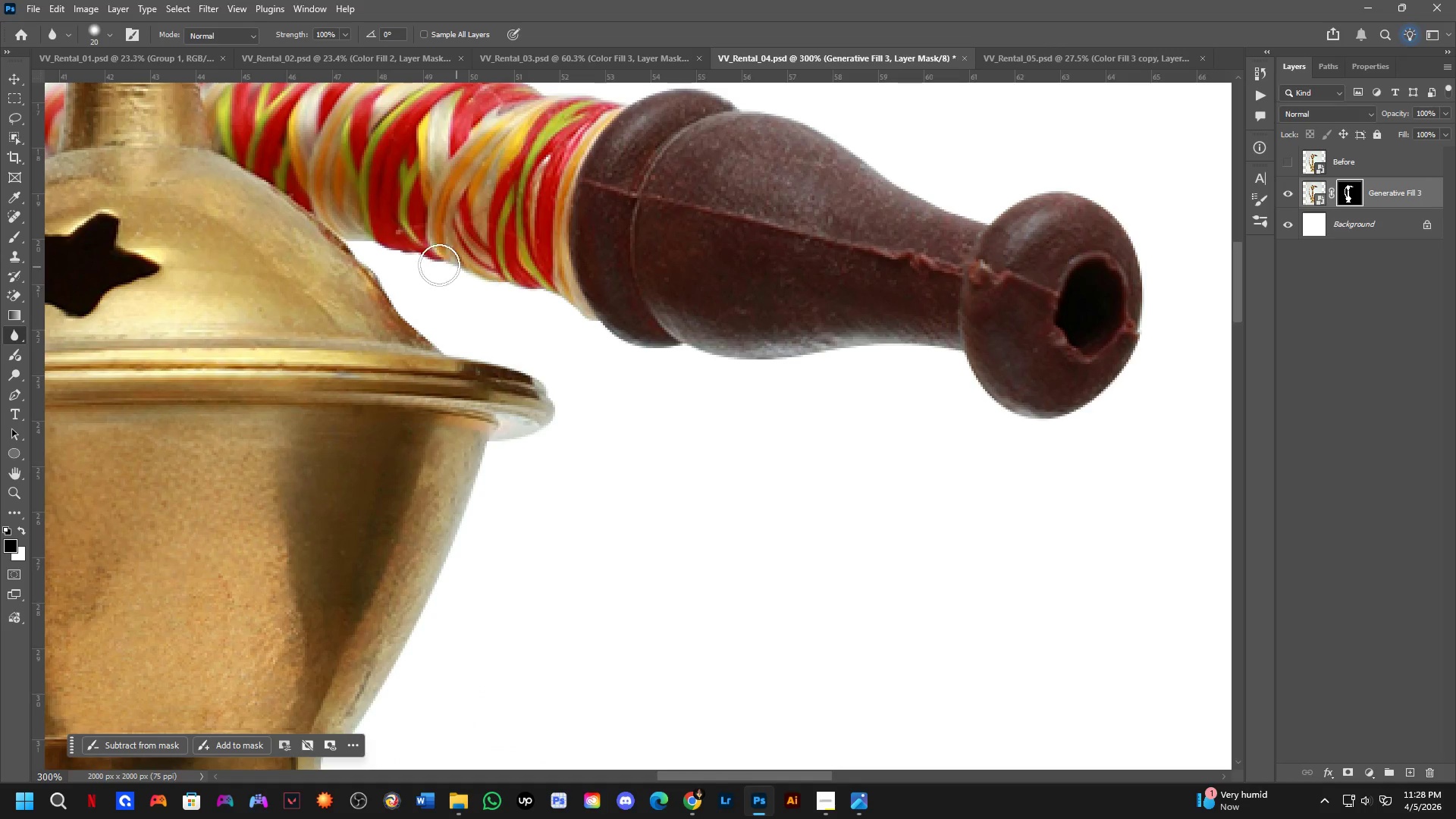 
left_click_drag(start_coordinate=[372, 252], to_coordinate=[673, 348])
 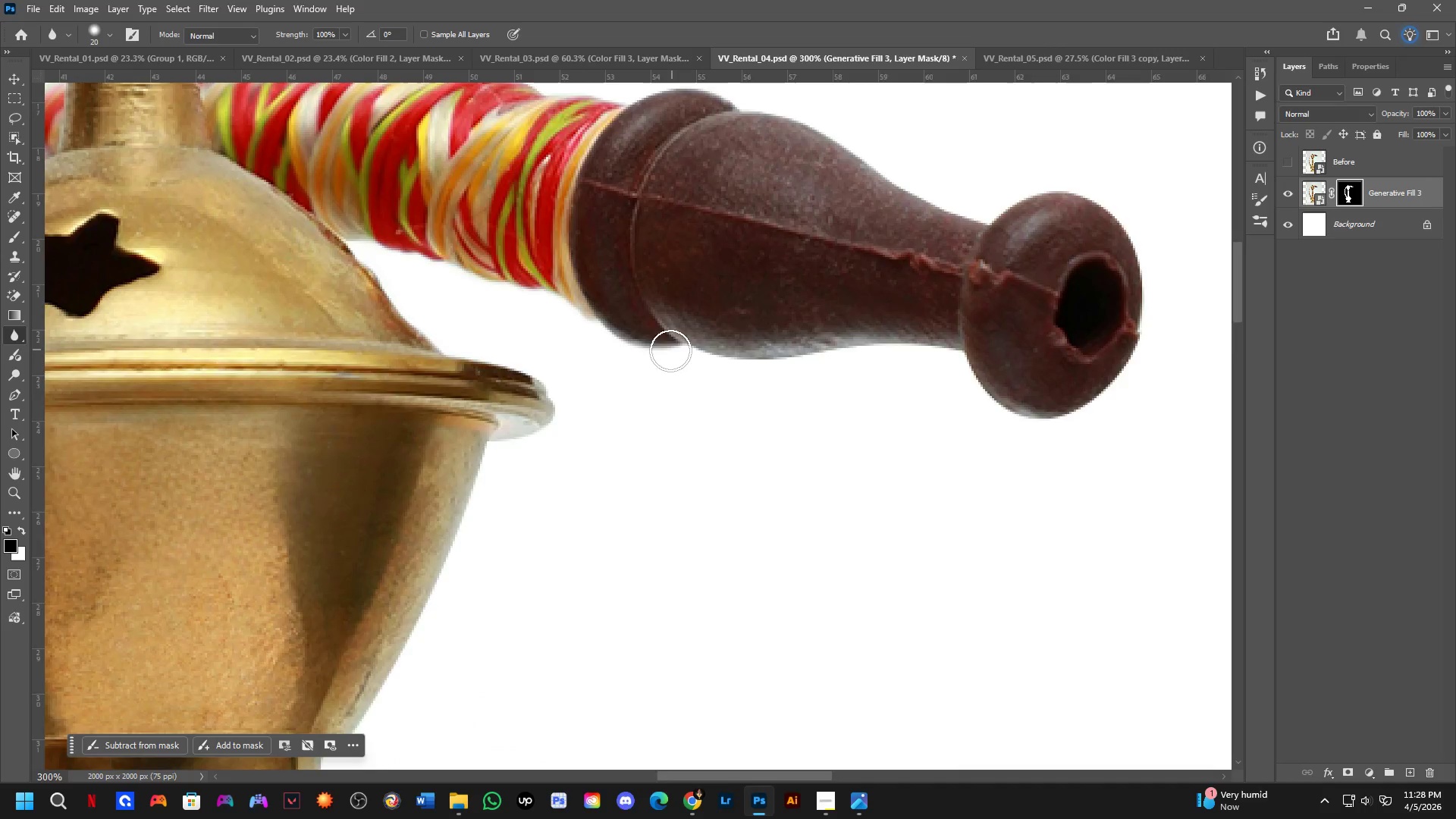 
scroll: coordinate [659, 362], scroll_direction: down, amount: 5.0
 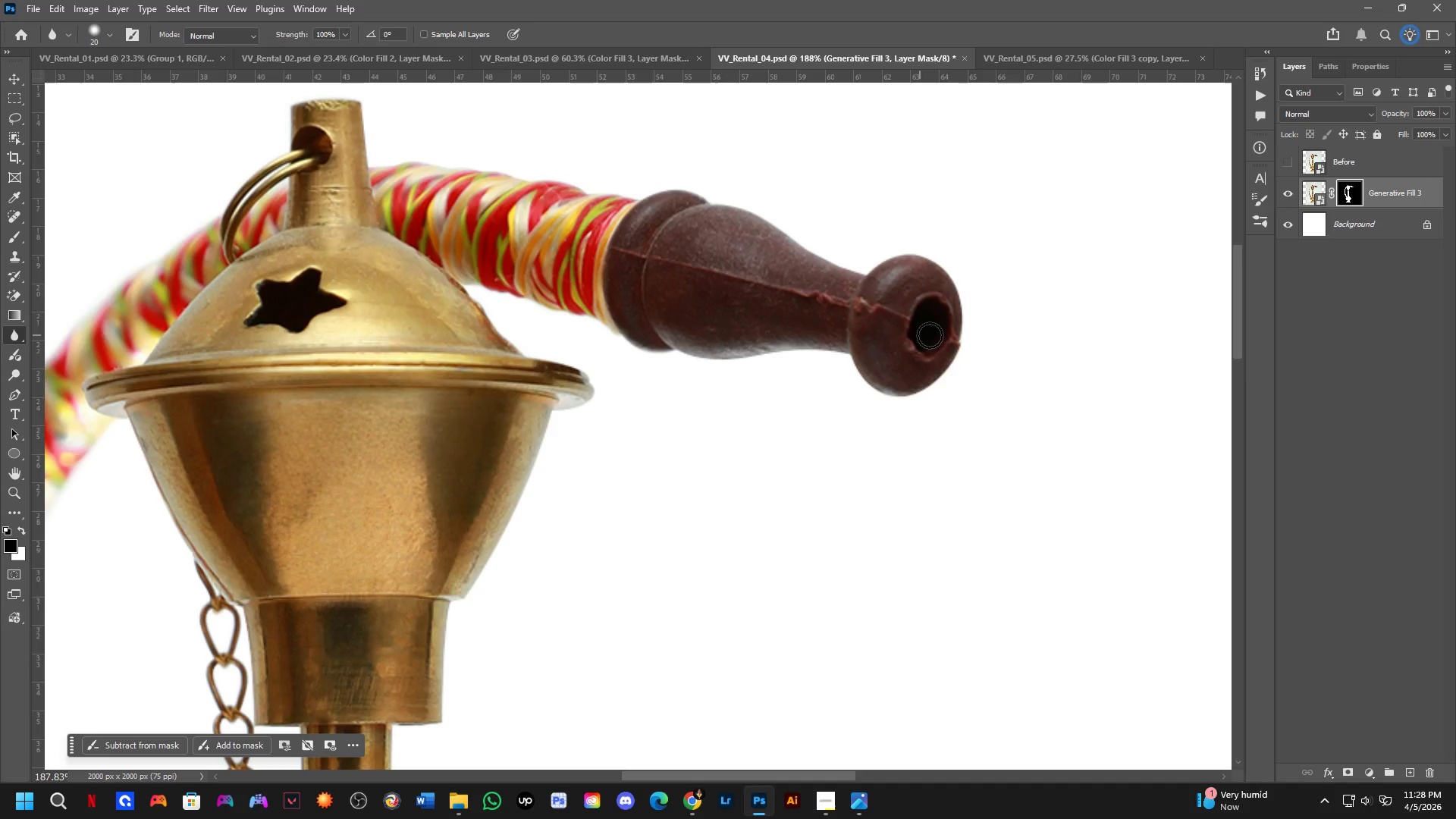 
left_click_drag(start_coordinate=[968, 338], to_coordinate=[954, 372])
 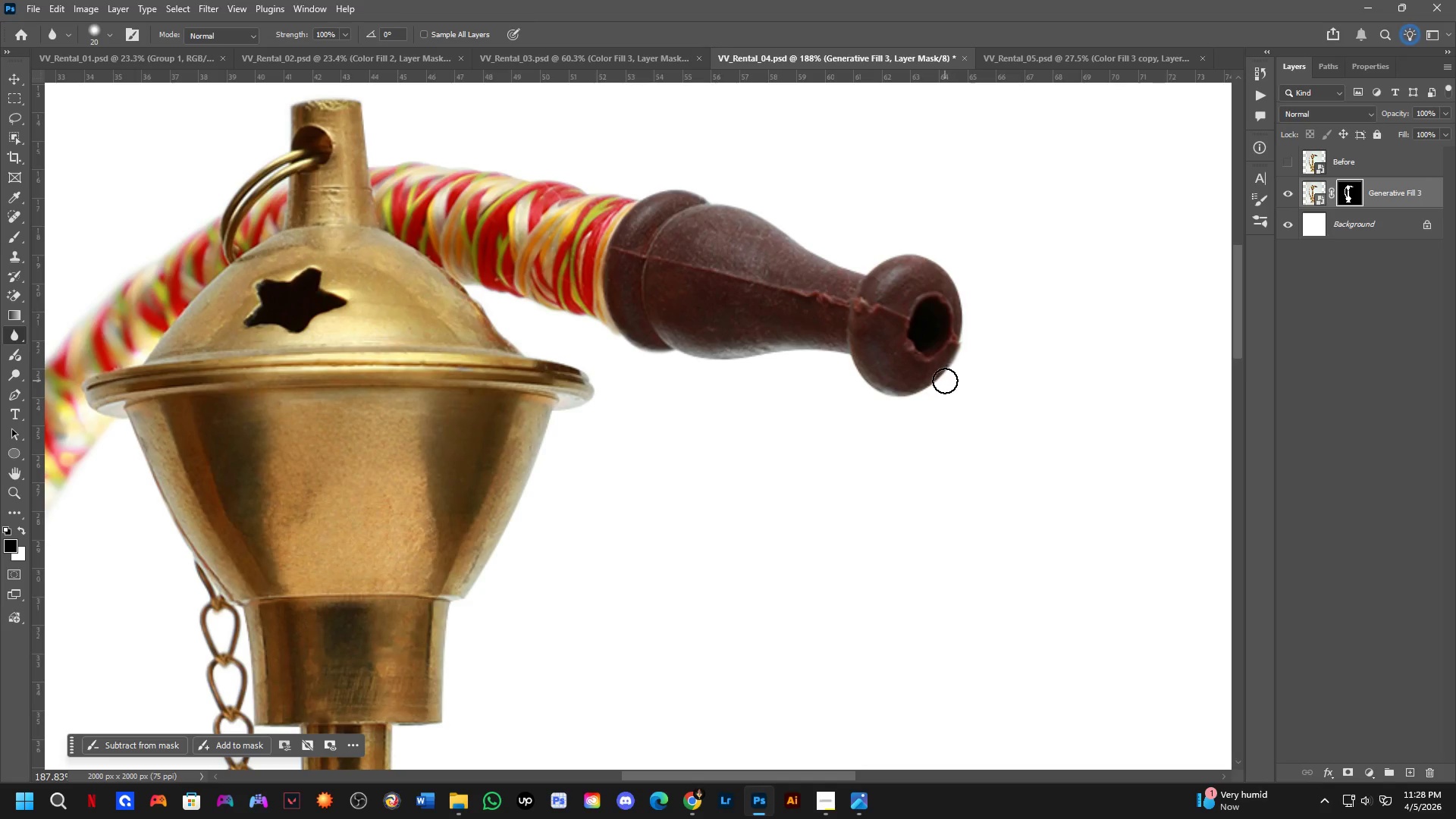 
scroll: coordinate [946, 369], scroll_direction: up, amount: 4.0
 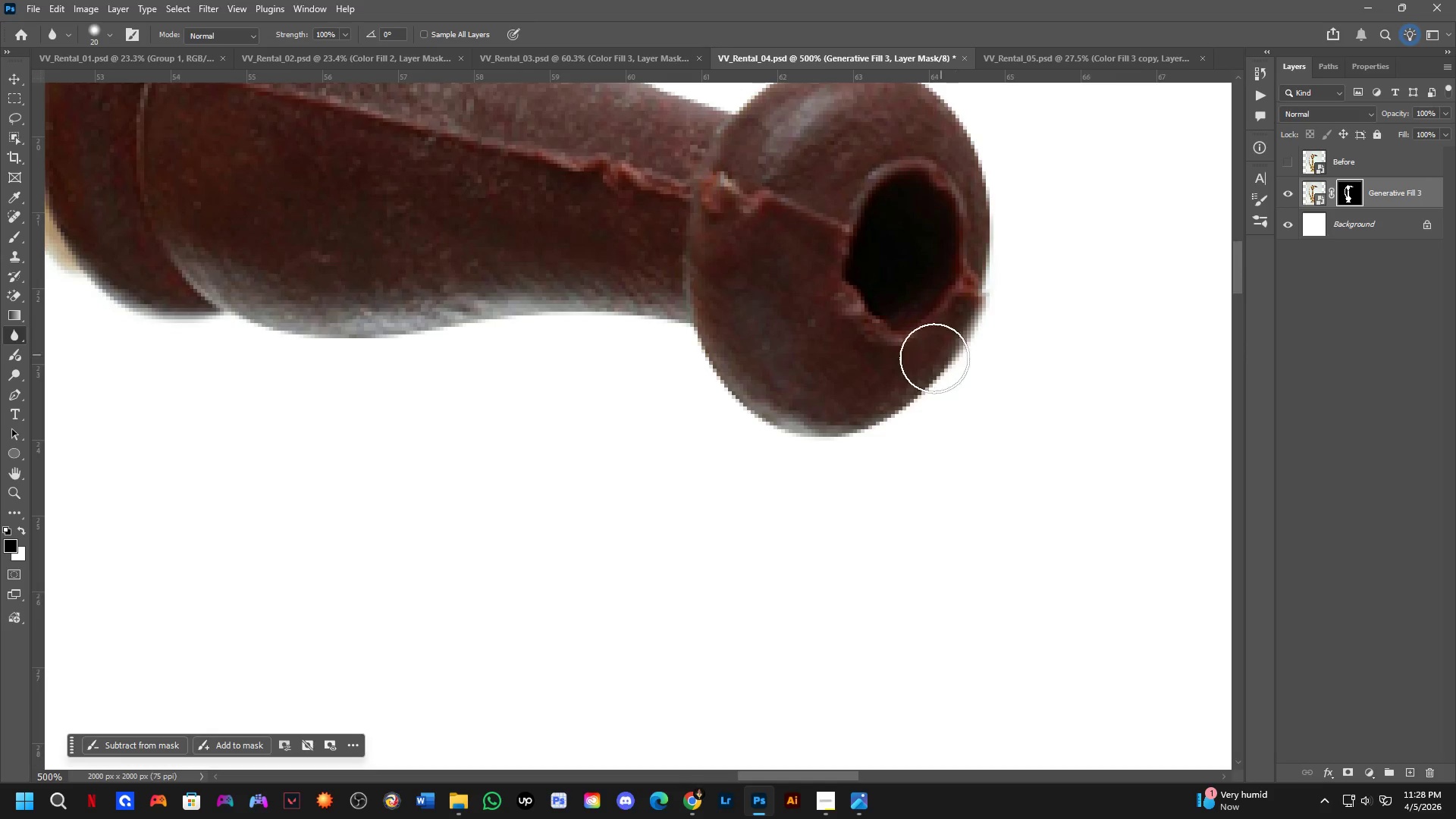 
key(Control+ControlLeft)
 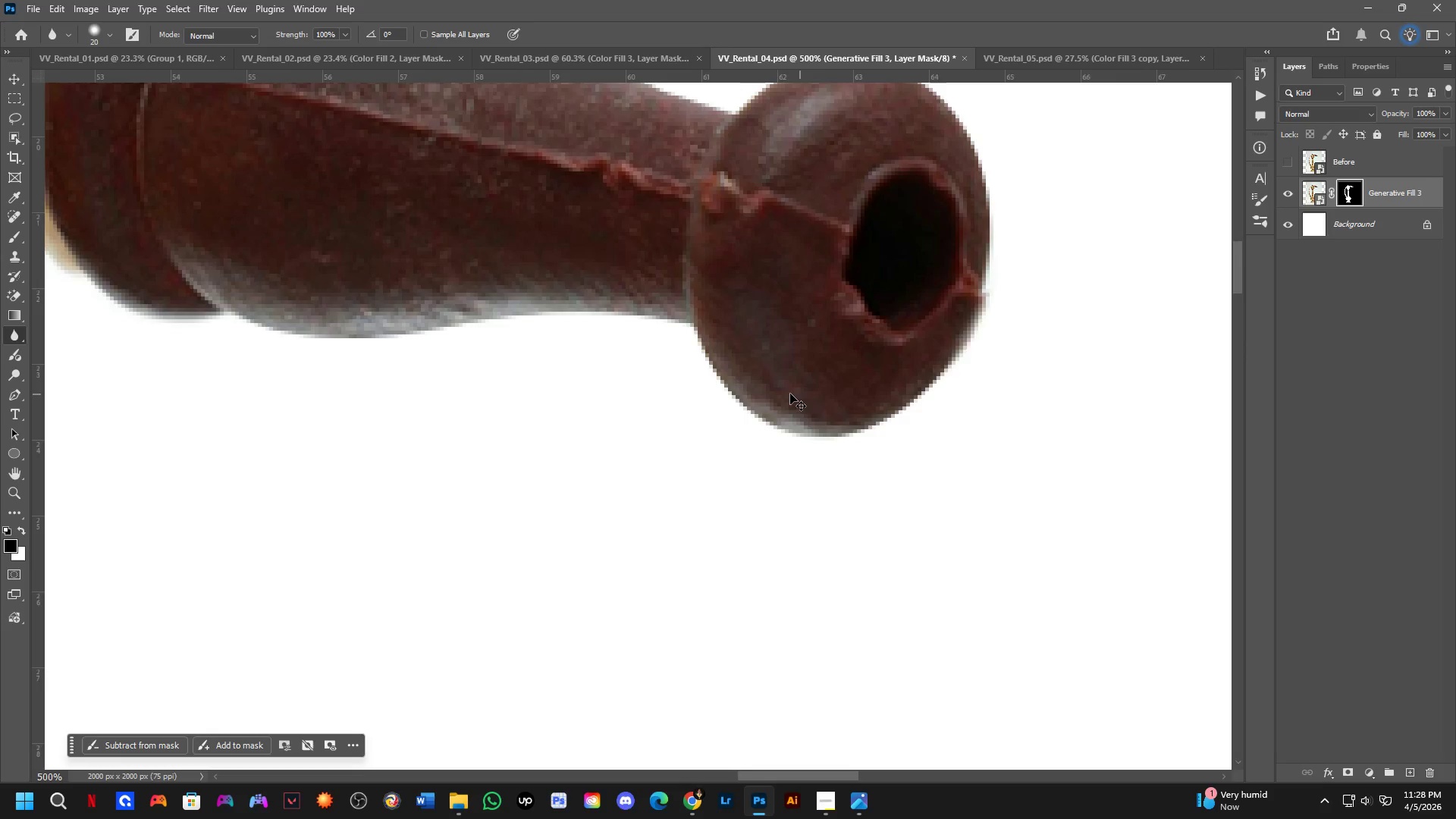 
key(Control+Z)
 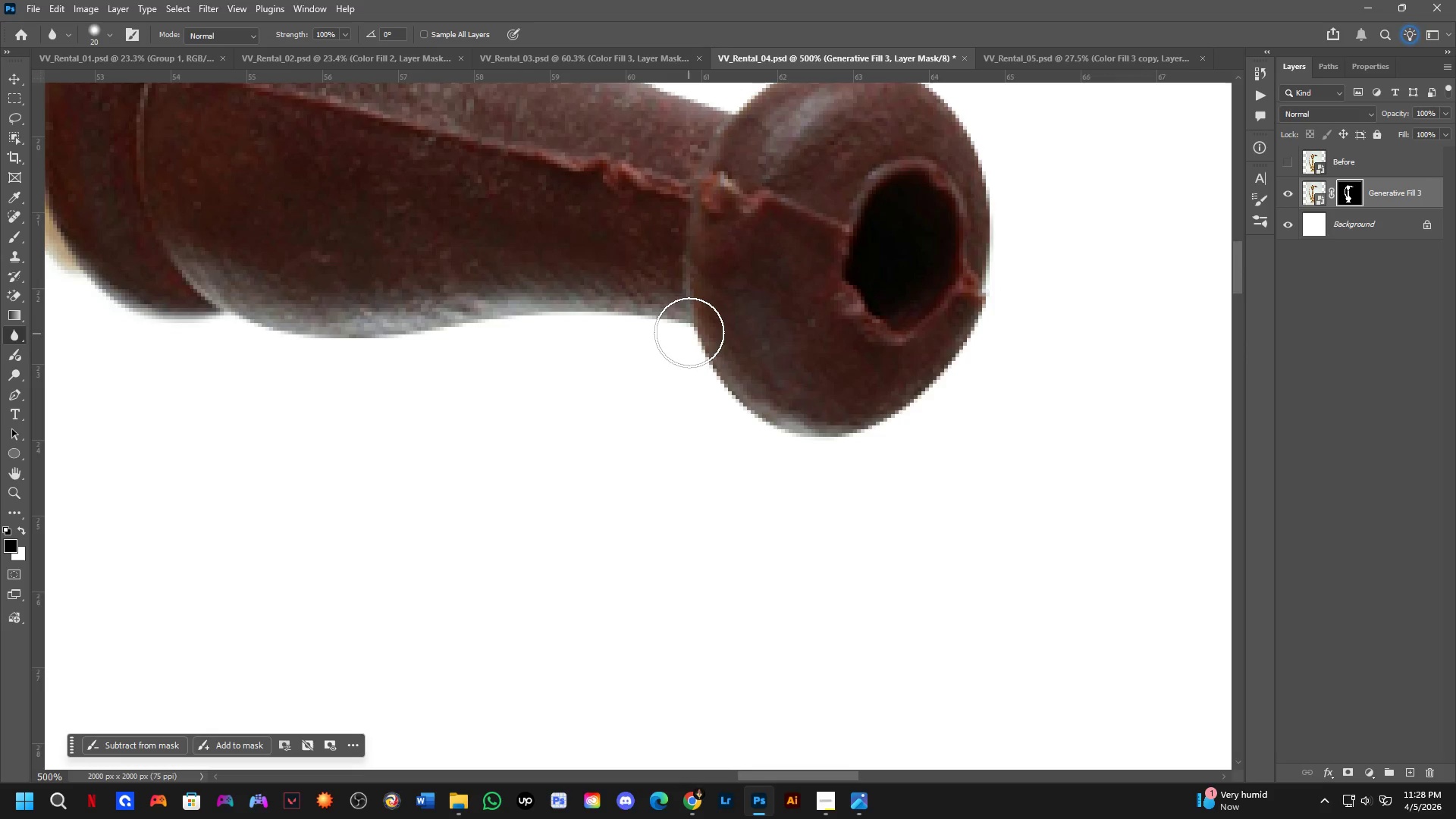 
left_click_drag(start_coordinate=[697, 346], to_coordinate=[808, 439])
 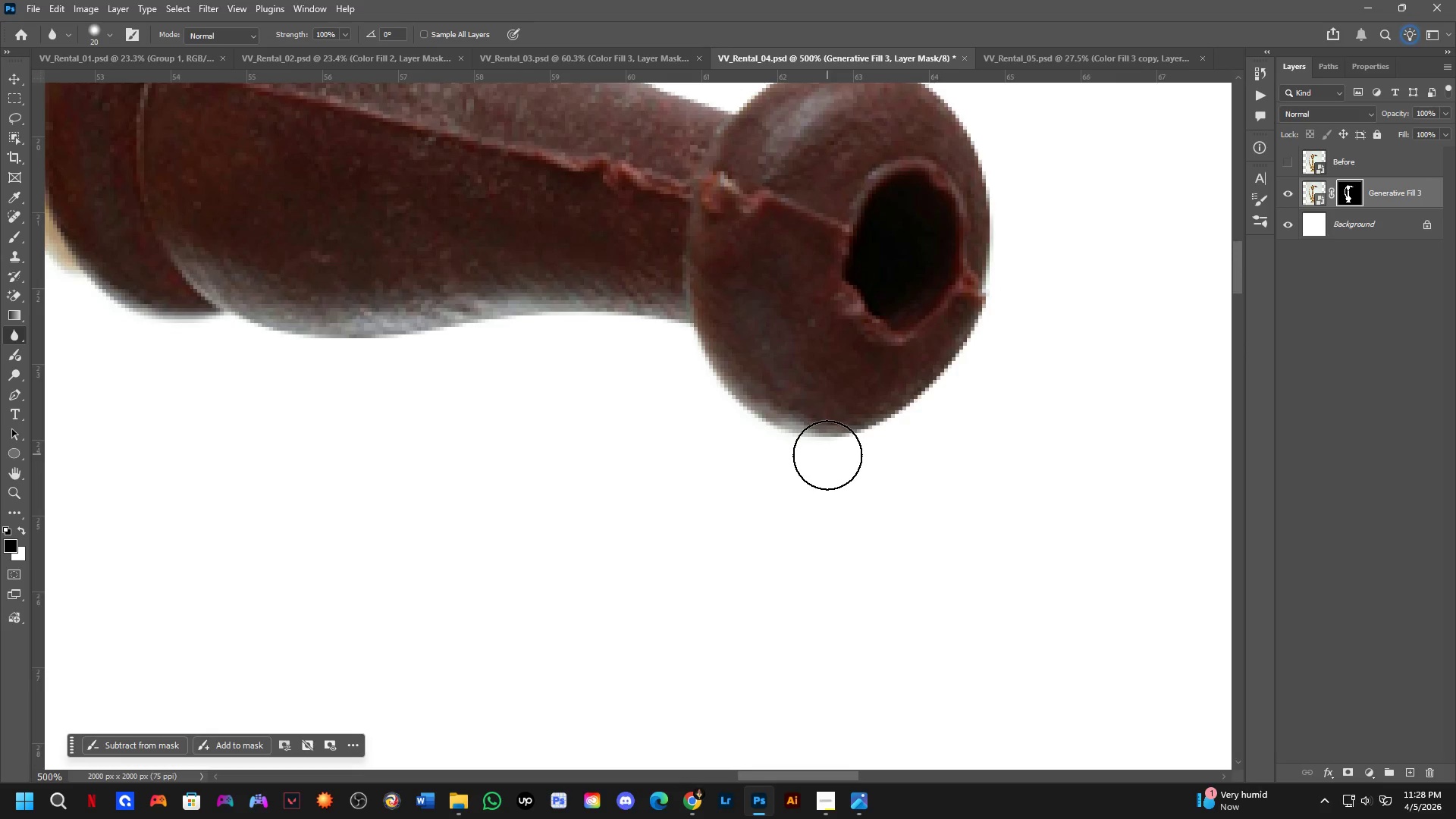 
key(Shift+ShiftLeft)
 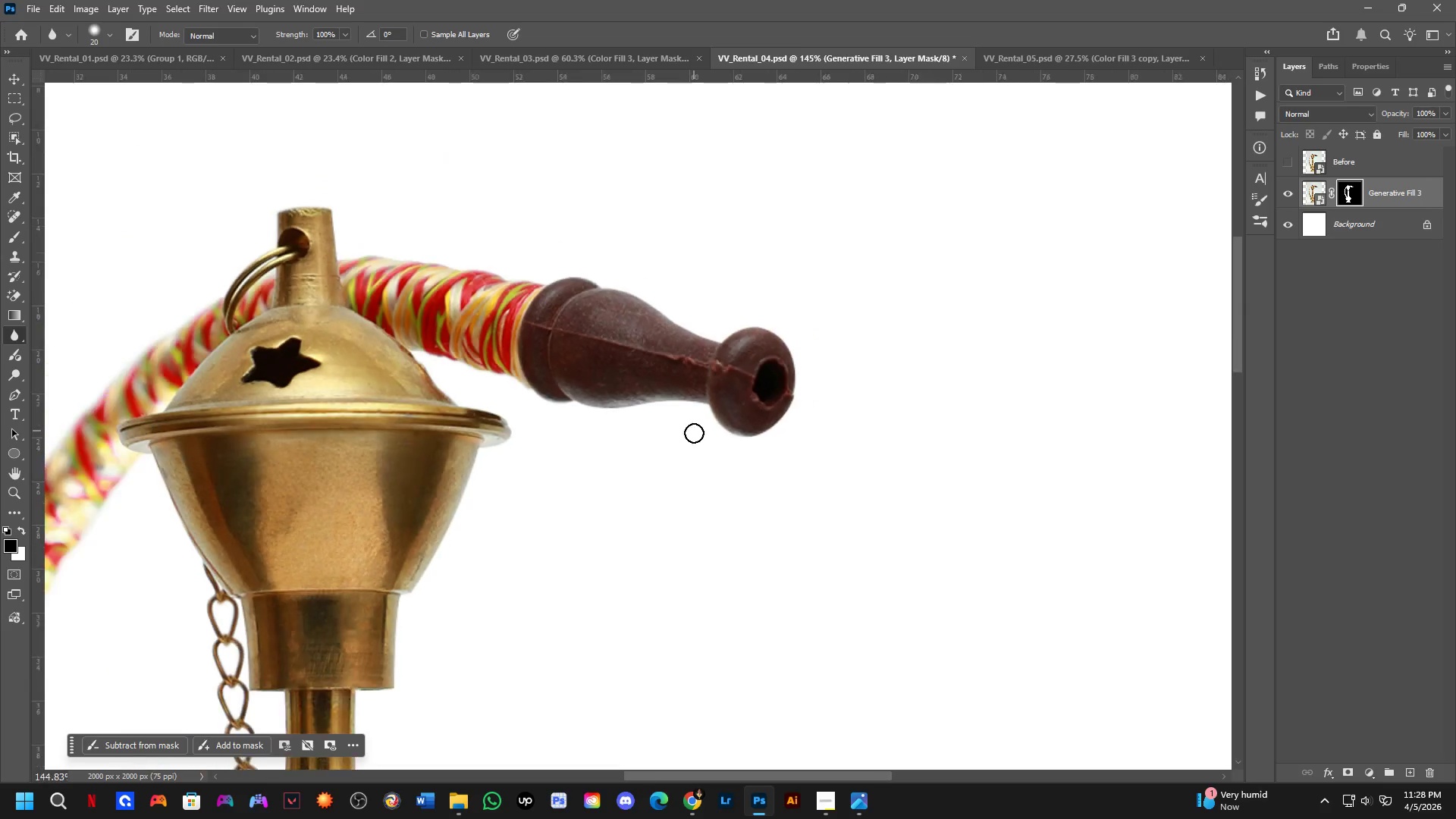 
hold_key(key=Space, duration=0.48)
 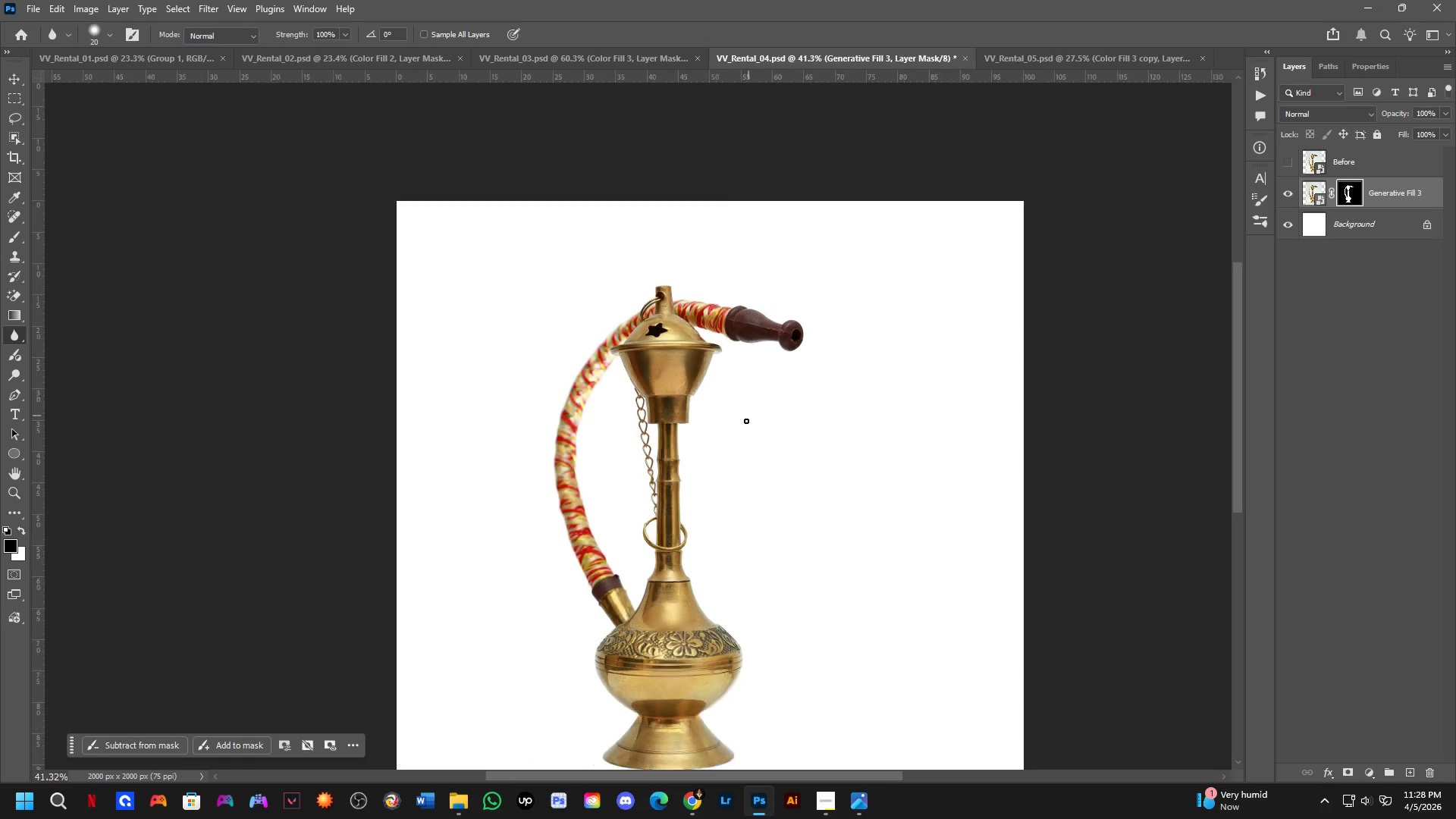 
left_click_drag(start_coordinate=[720, 515], to_coordinate=[800, 345])
 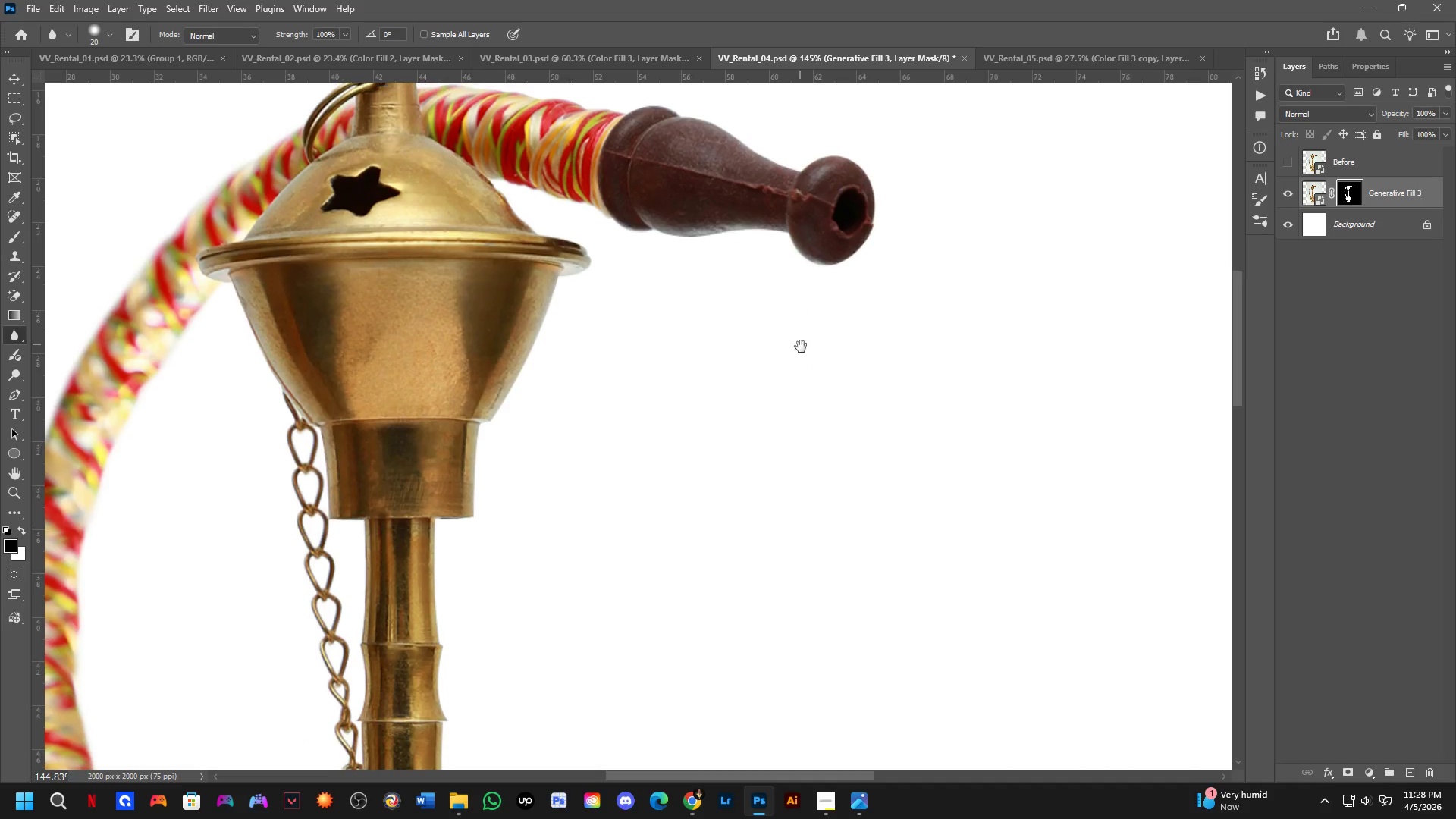 
scroll: coordinate [694, 431], scroll_direction: down, amount: 13.0
 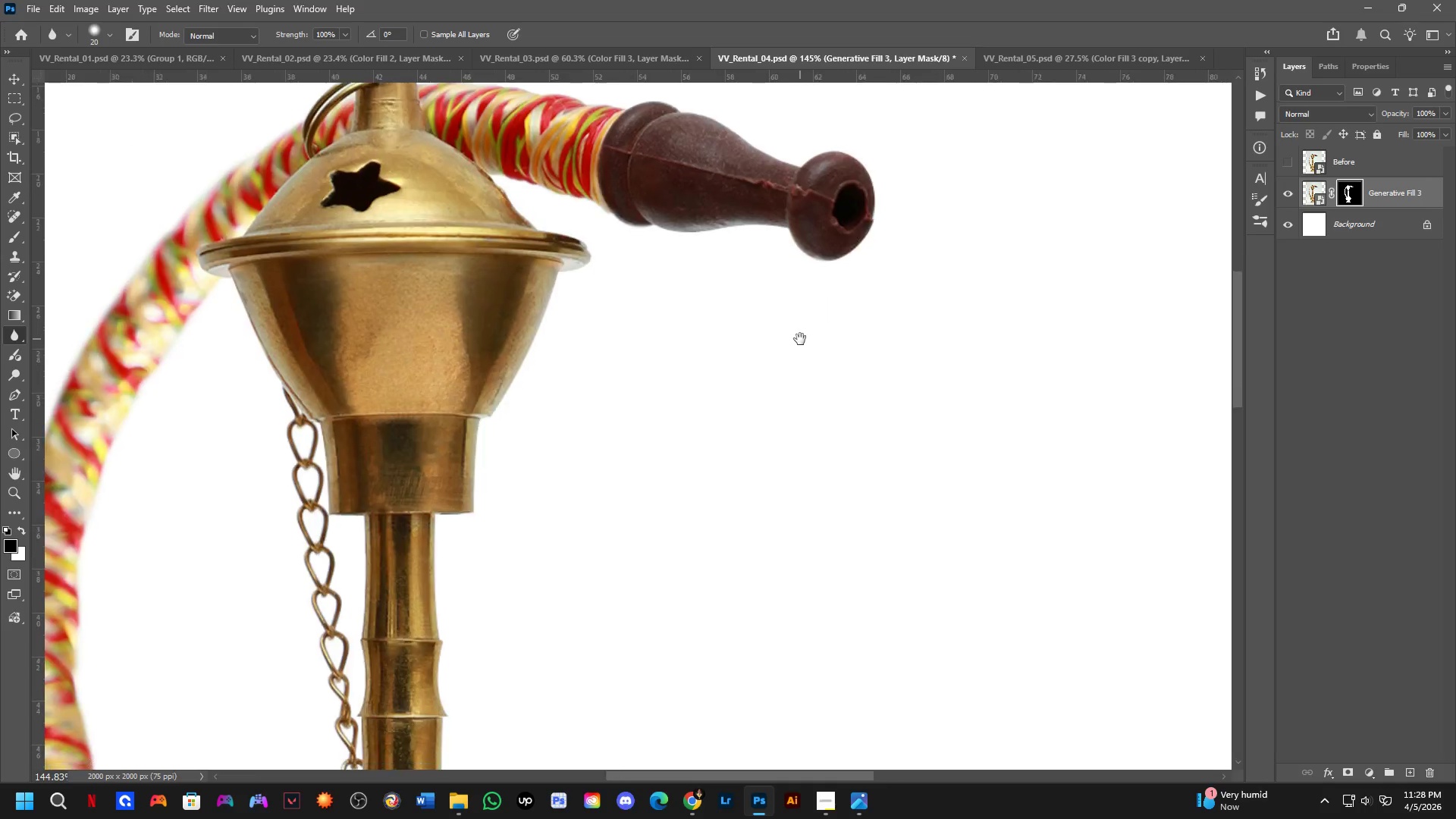 
key(Shift+ShiftLeft)
 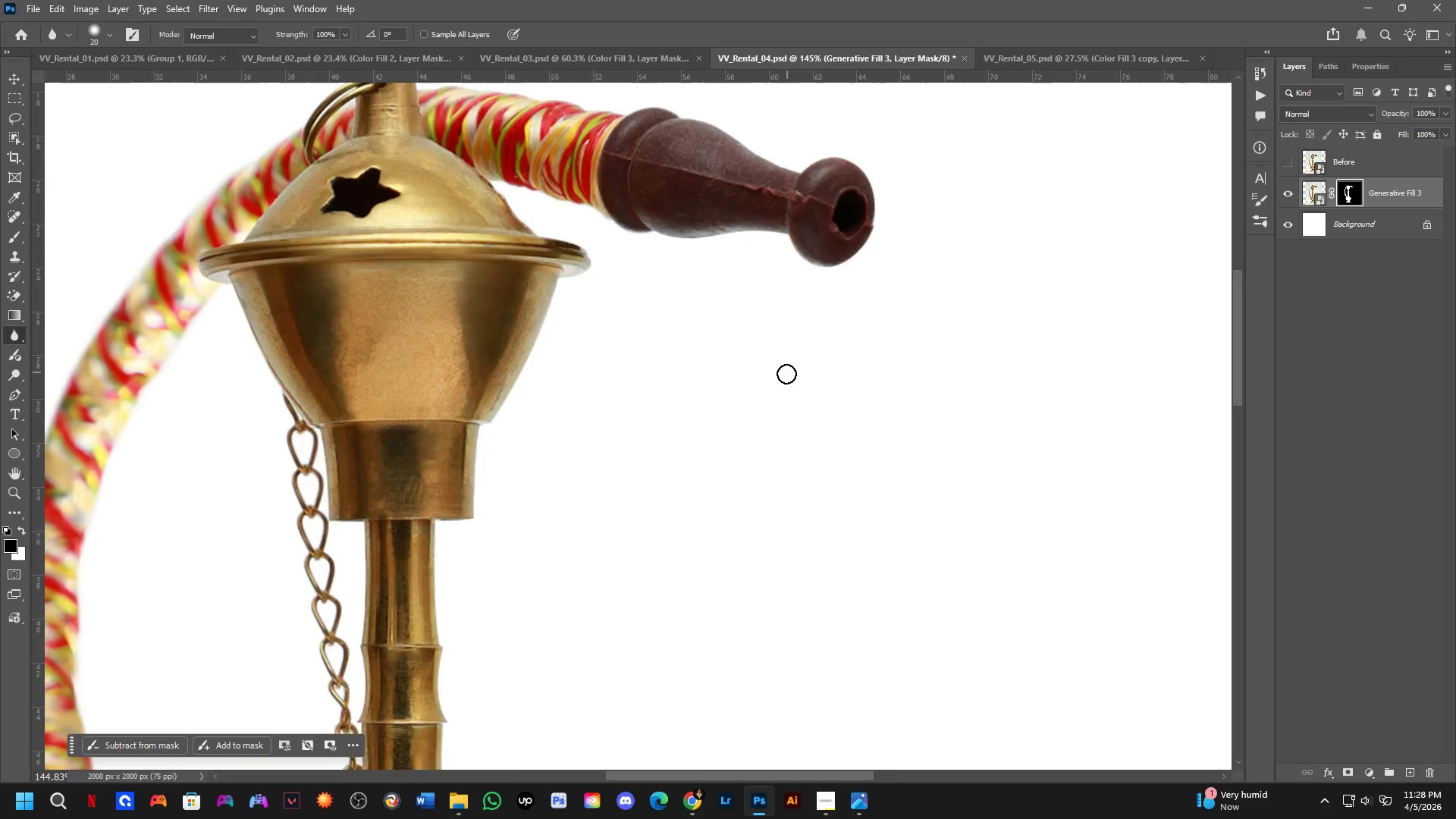 
hold_key(key=Space, duration=0.45)
 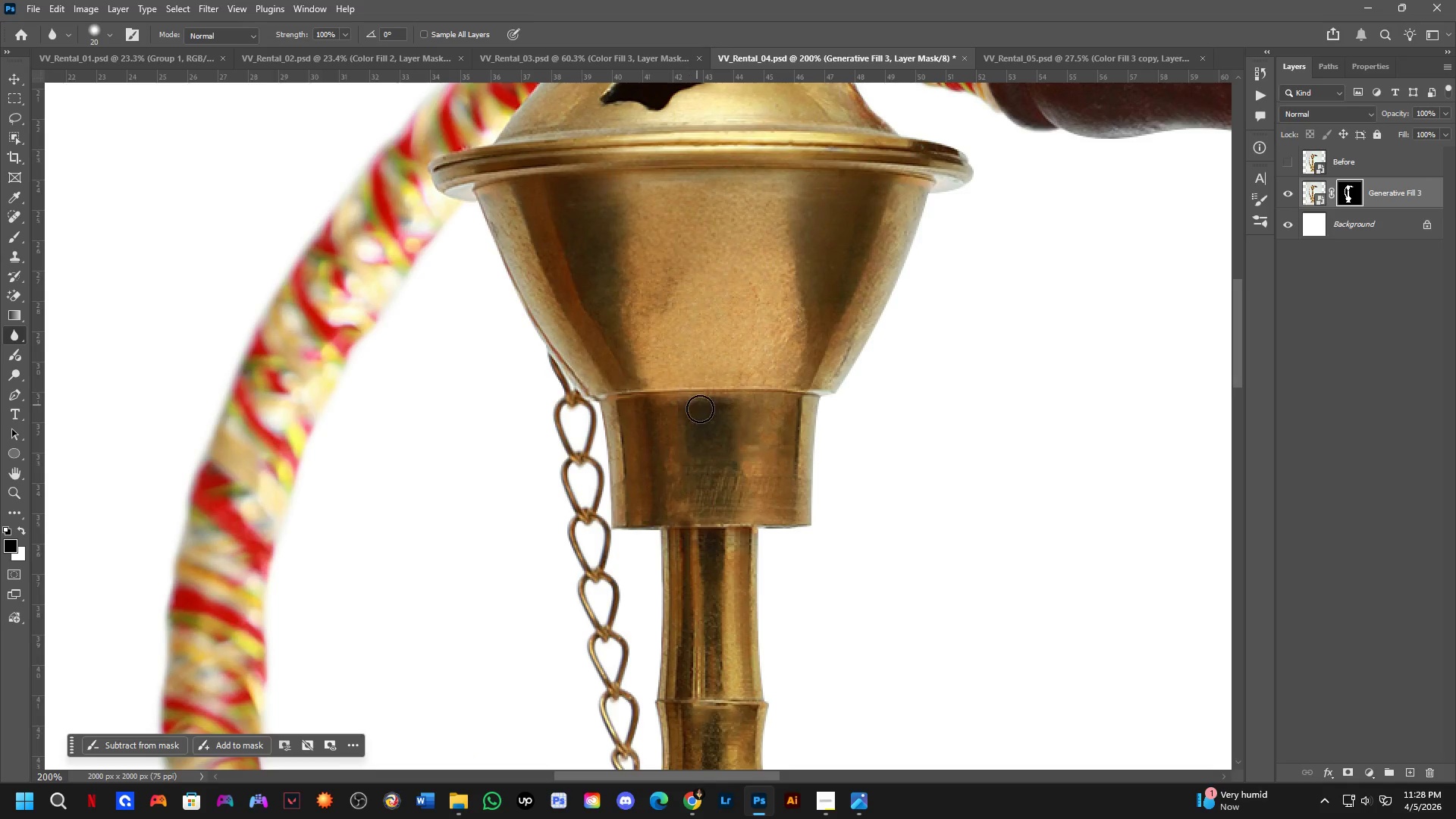 
left_click_drag(start_coordinate=[686, 613], to_coordinate=[676, 586])
 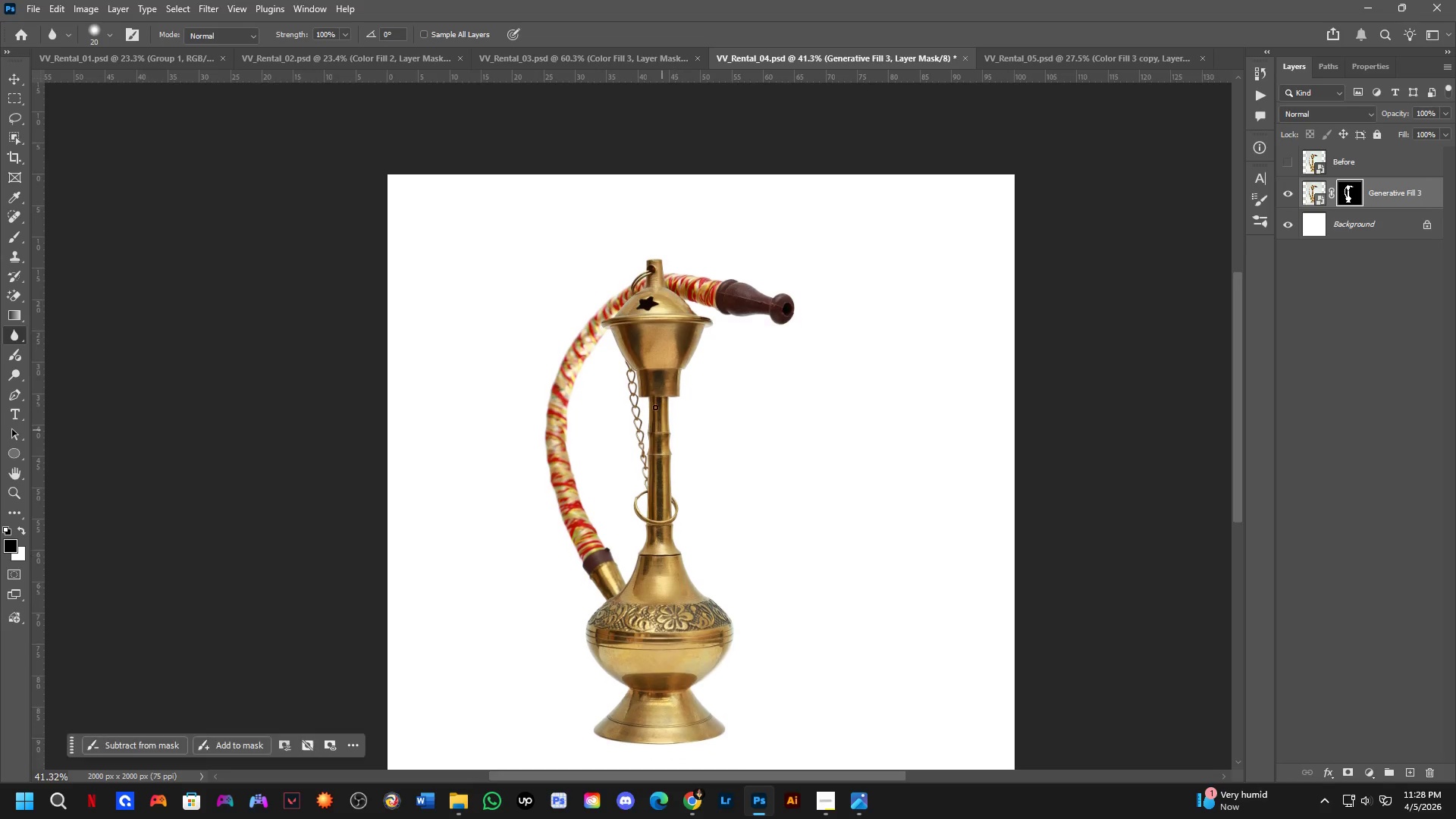 
scroll: coordinate [750, 413], scroll_direction: down, amount: 5.0
 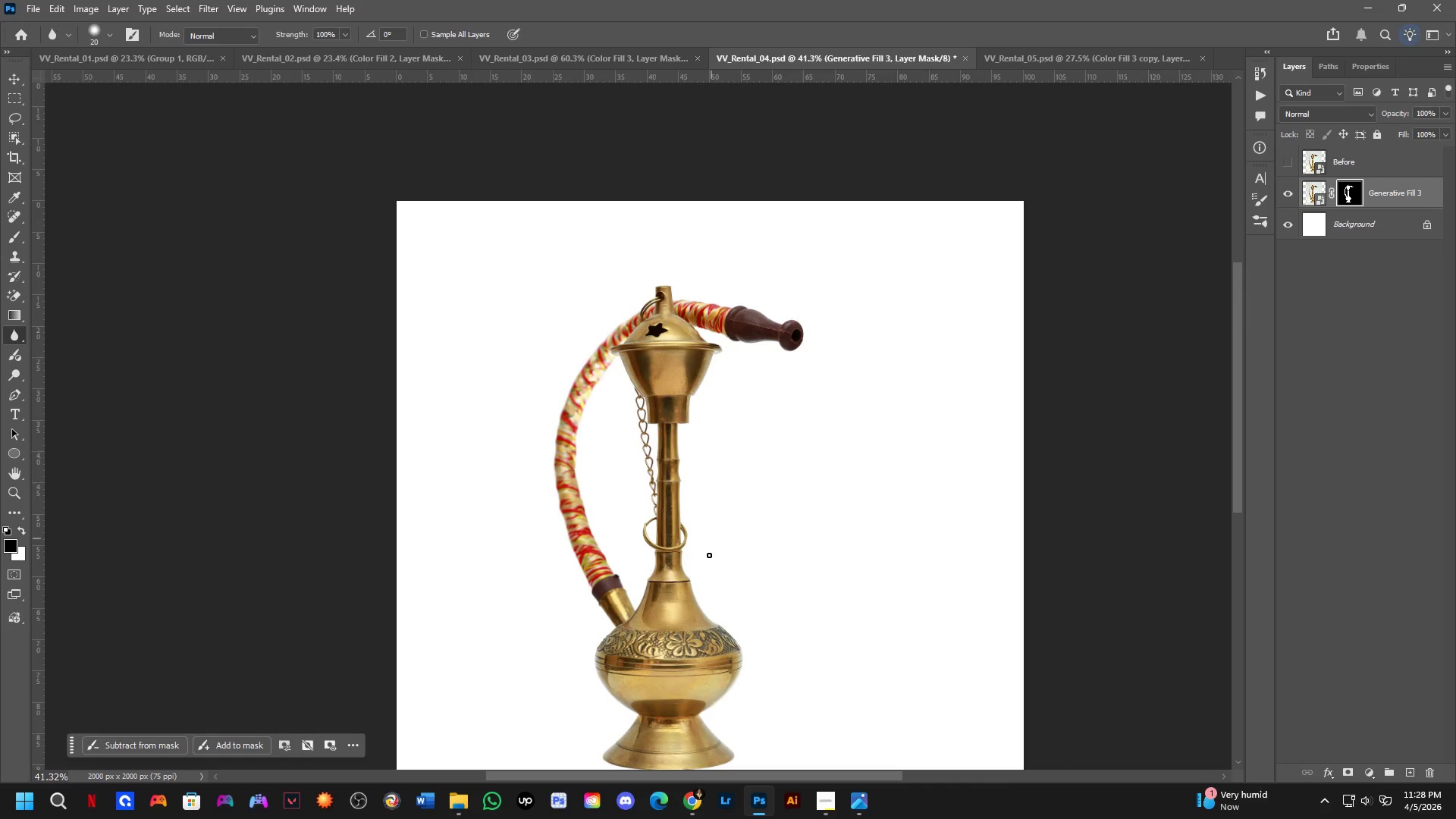 
key(Shift+ShiftLeft)
 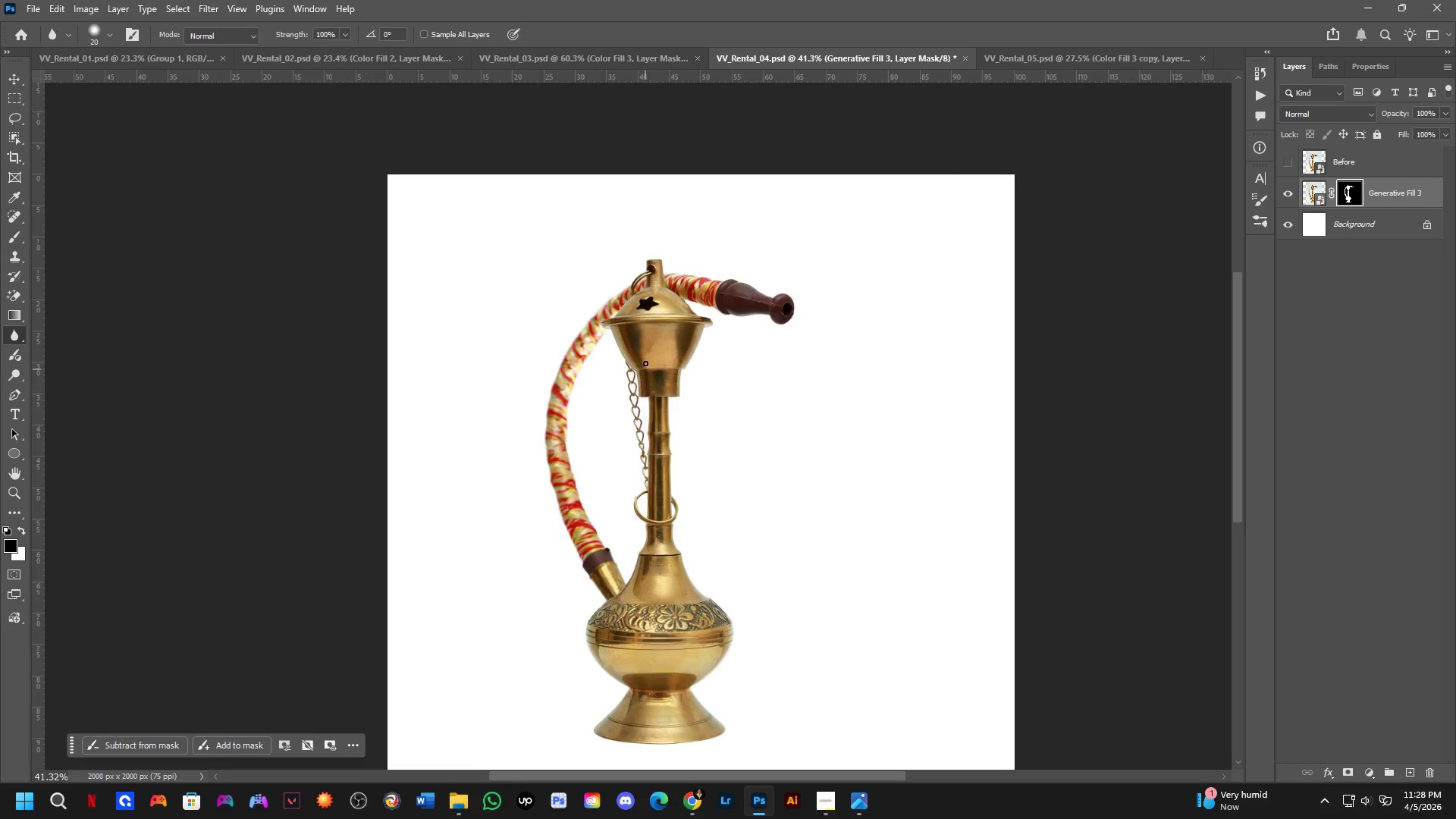 
scroll: coordinate [645, 362], scroll_direction: up, amount: 4.0
 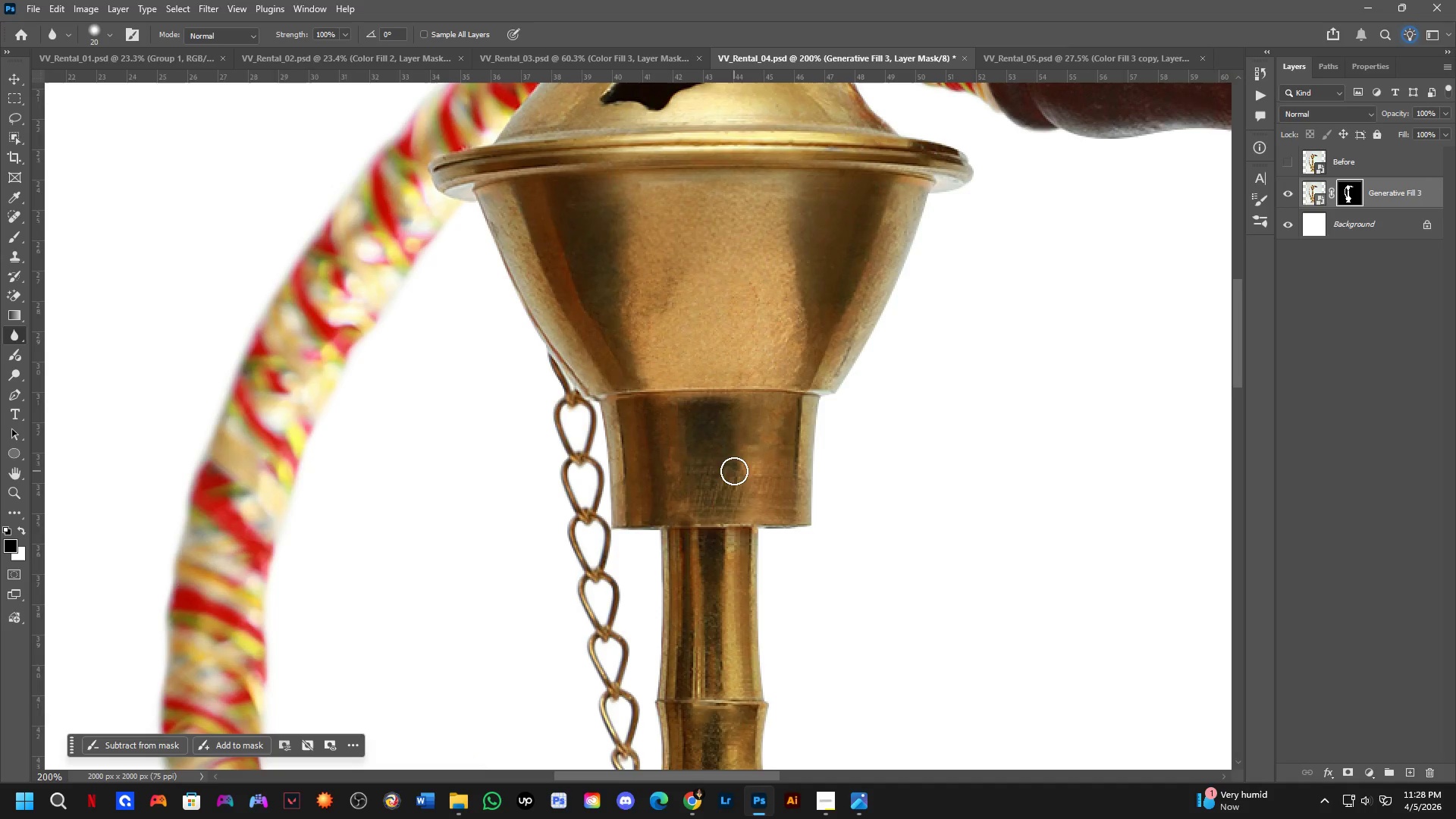 
key(Shift+ShiftLeft)
 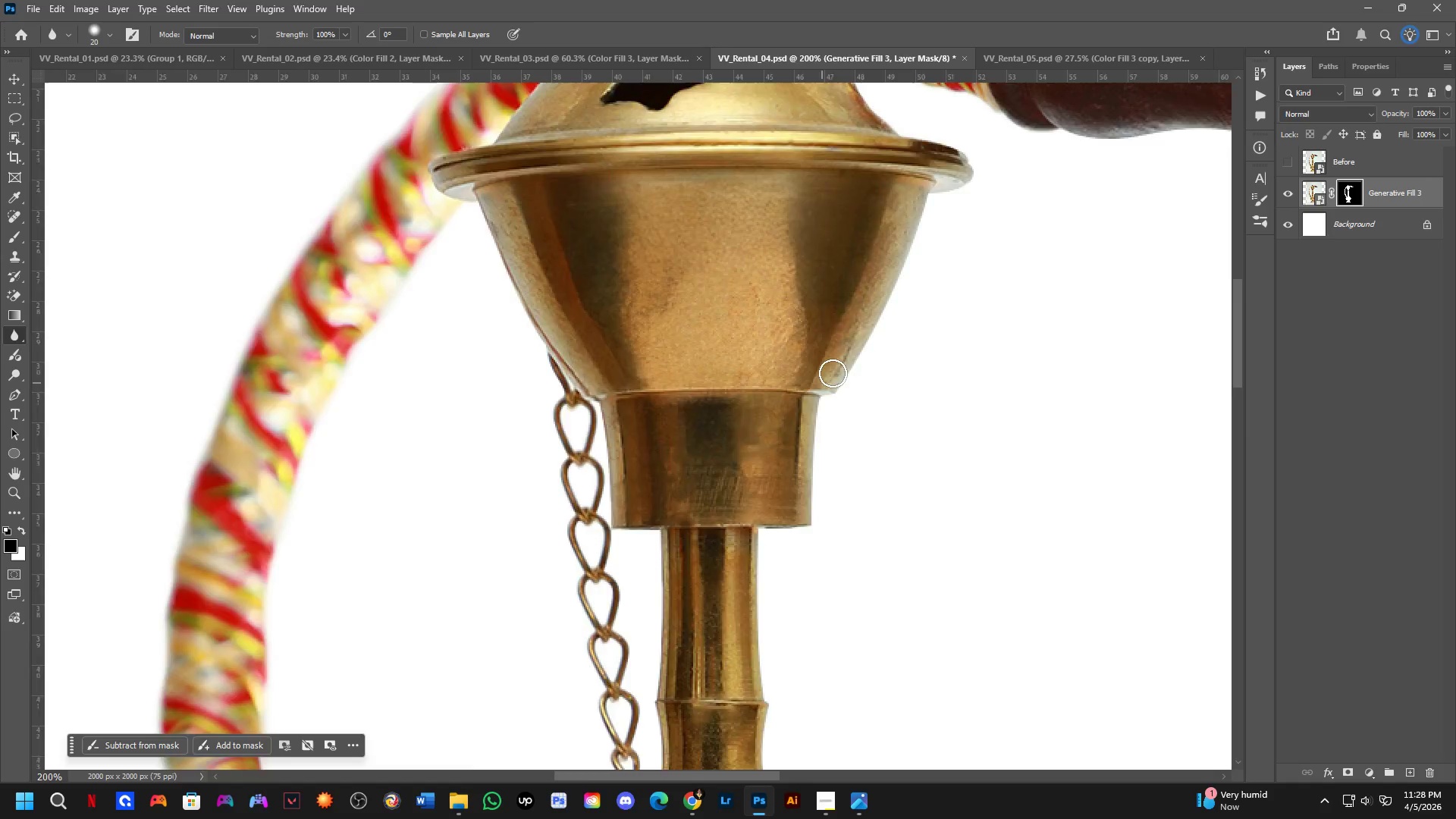 
scroll: coordinate [836, 369], scroll_direction: up, amount: 1.0
 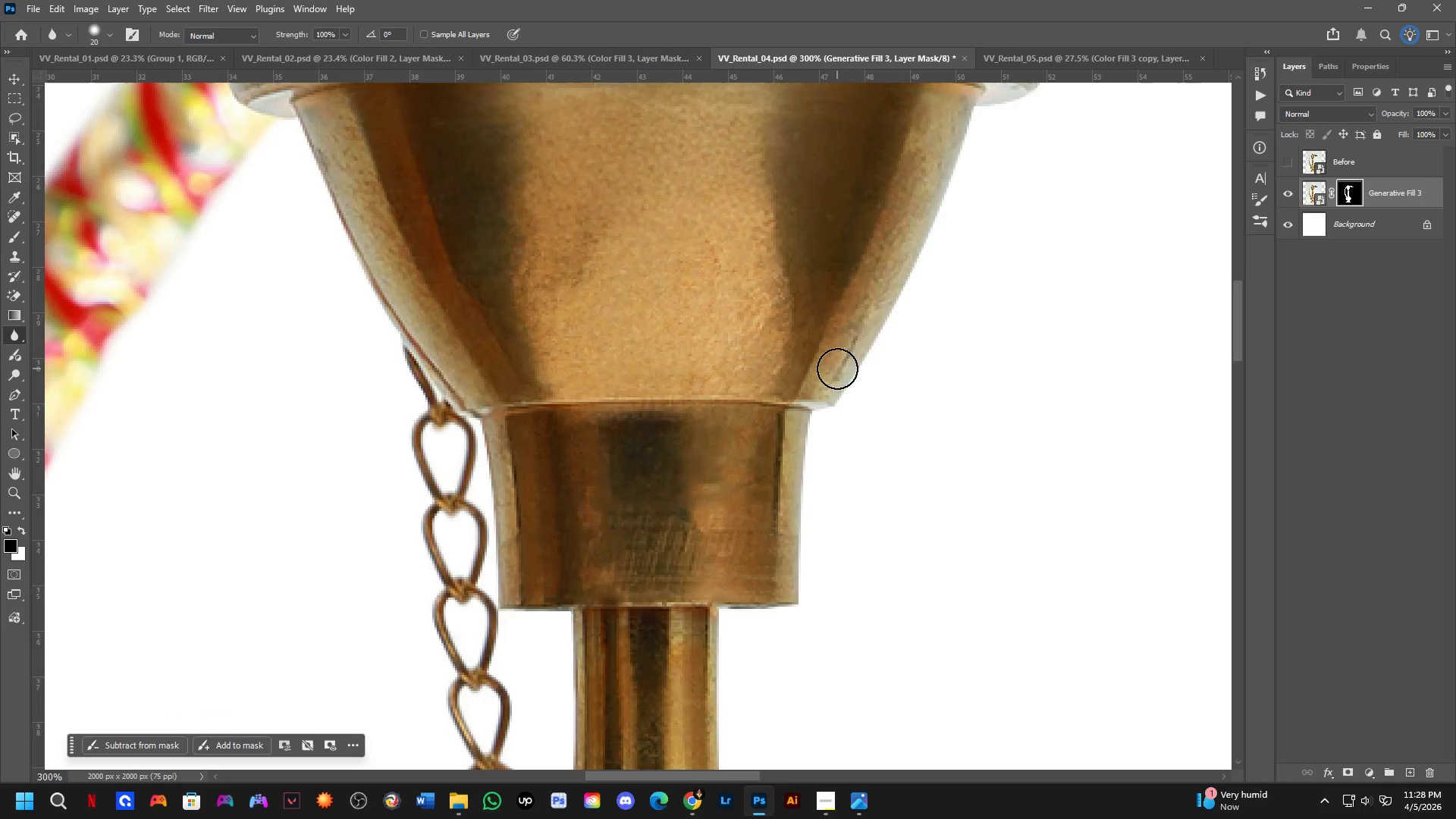 
key(Shift+ShiftLeft)
 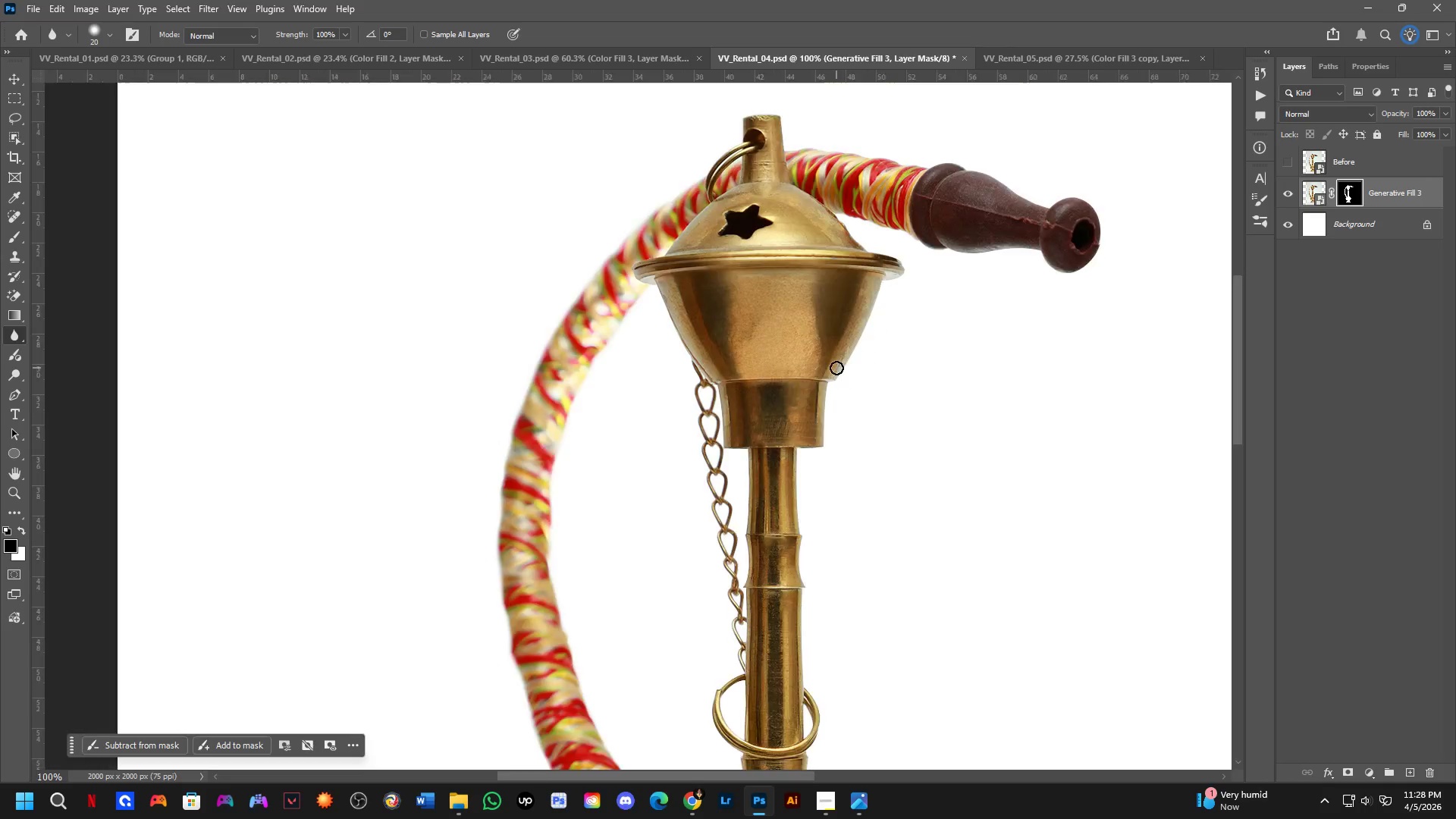 
hold_key(key=Space, duration=1.39)
 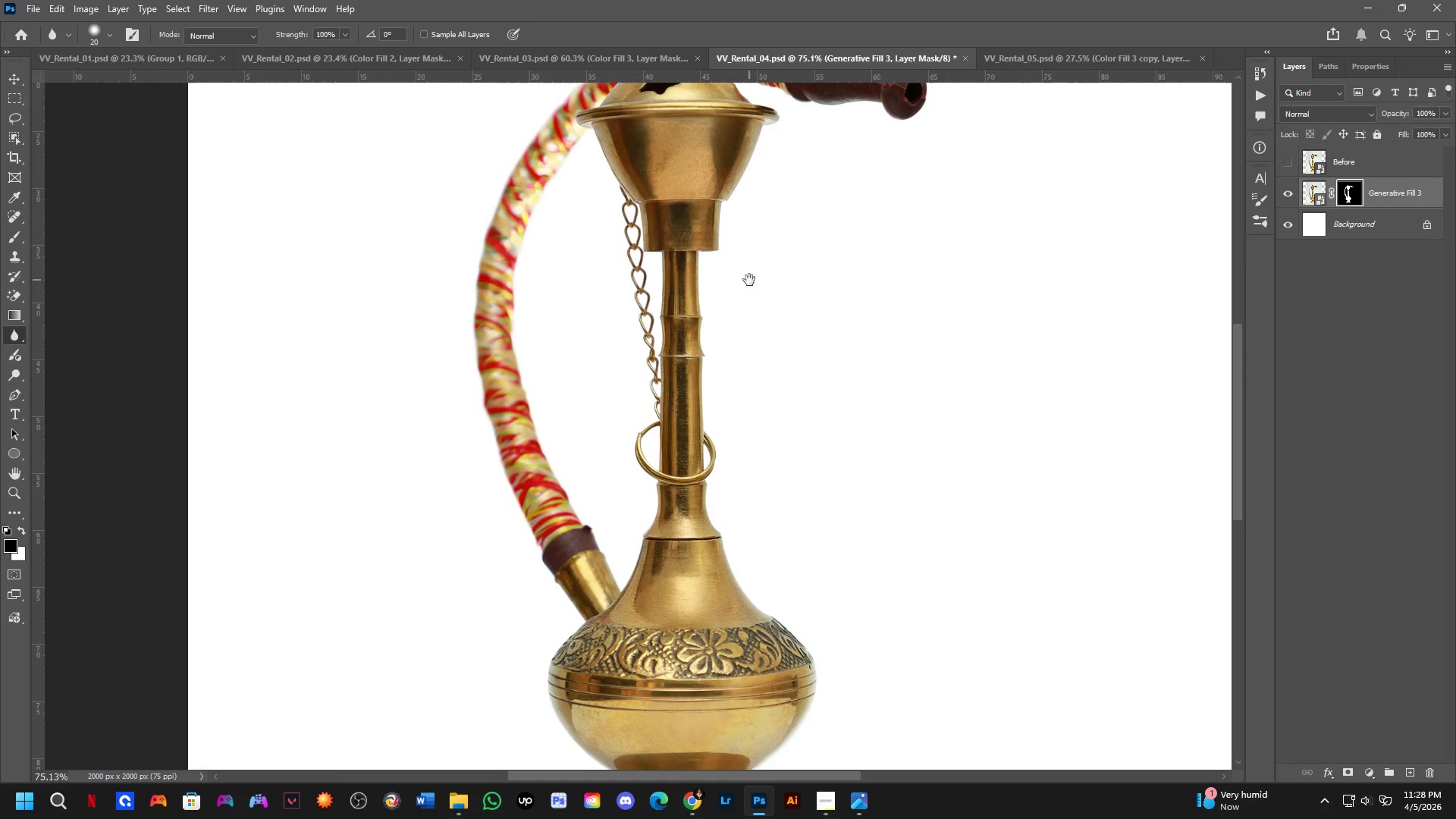 
left_click_drag(start_coordinate=[857, 459], to_coordinate=[749, 271])
 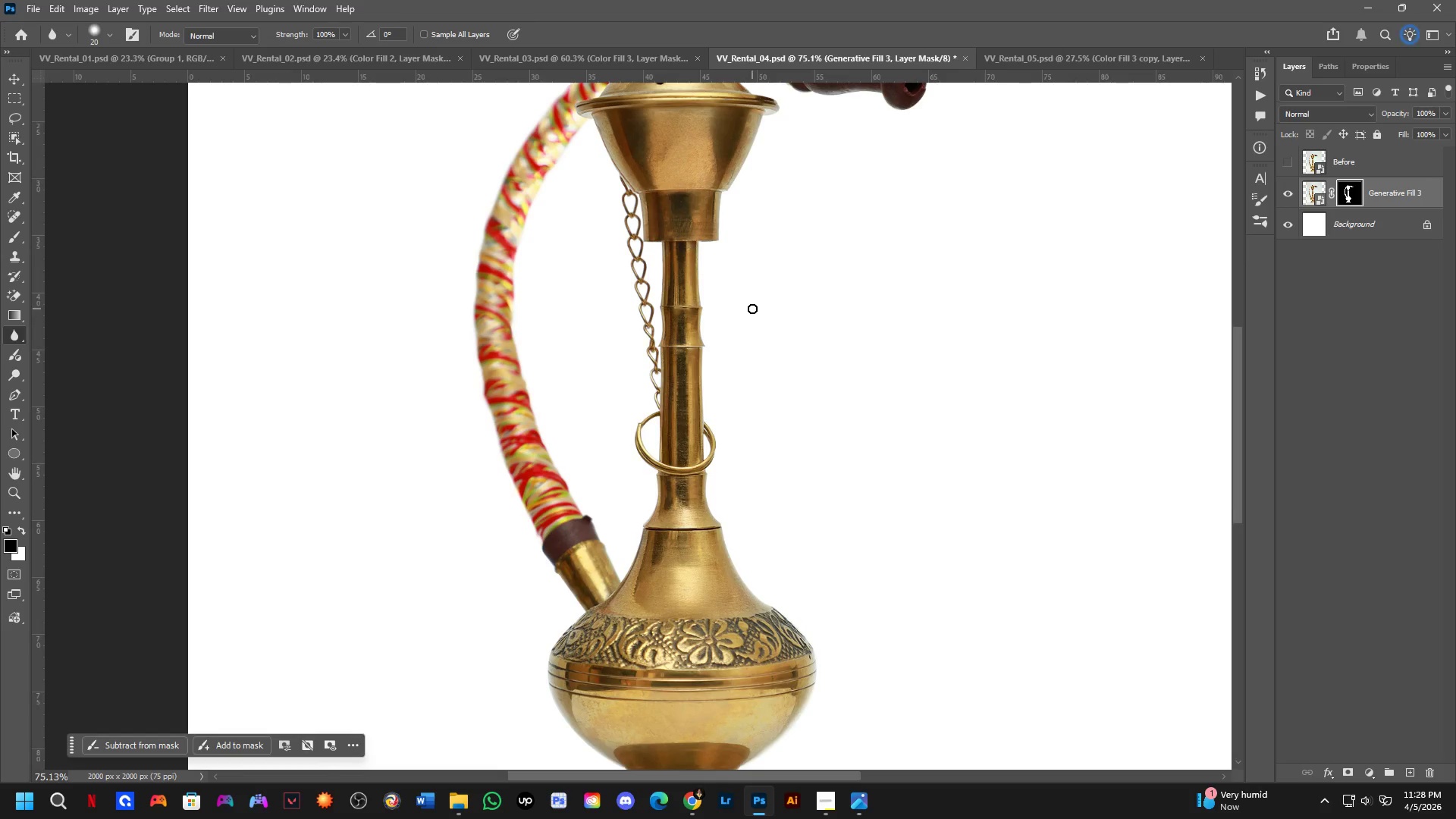 
scroll: coordinate [833, 375], scroll_direction: down, amount: 5.0
 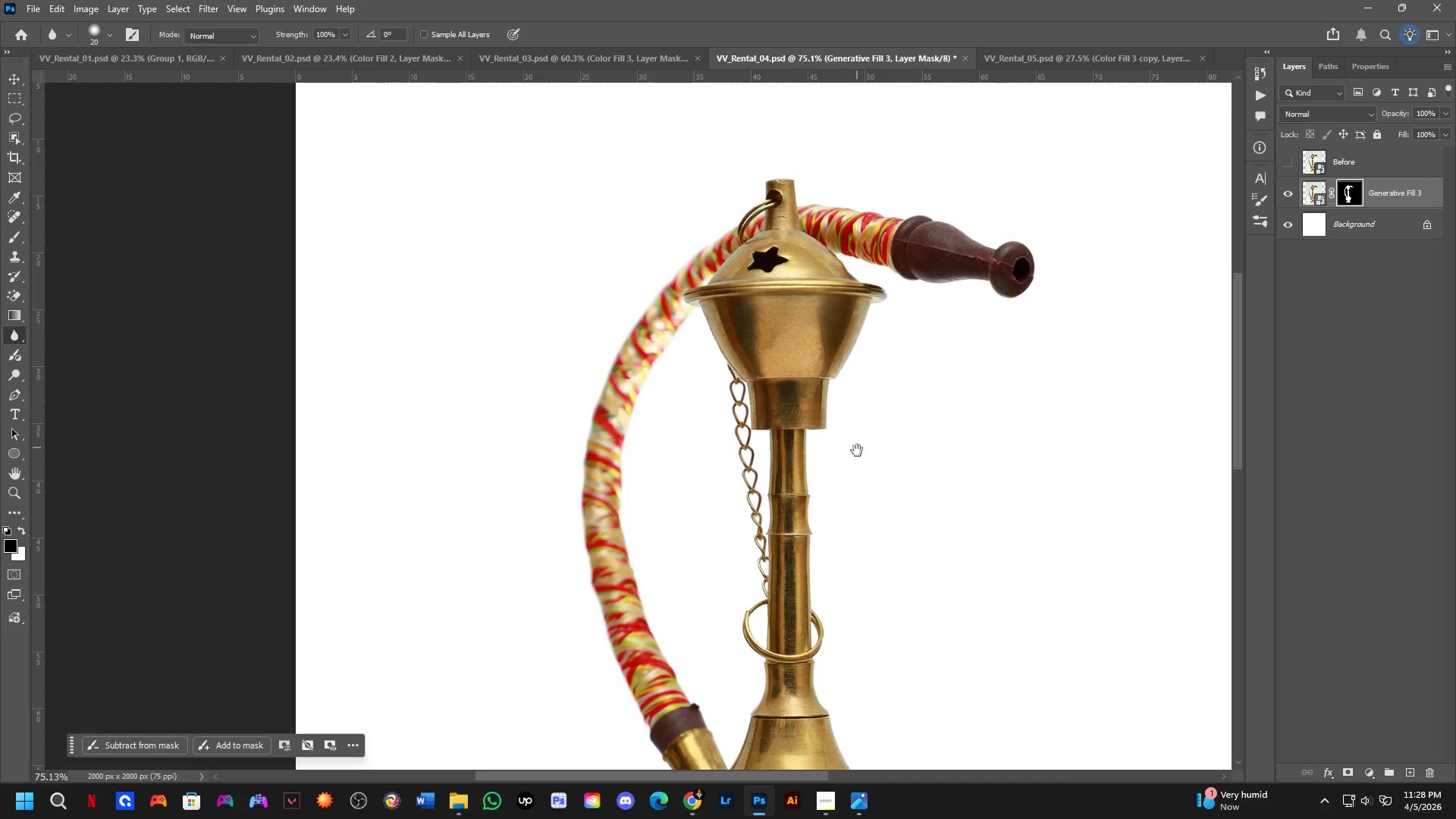 
hold_key(key=Space, duration=0.59)
 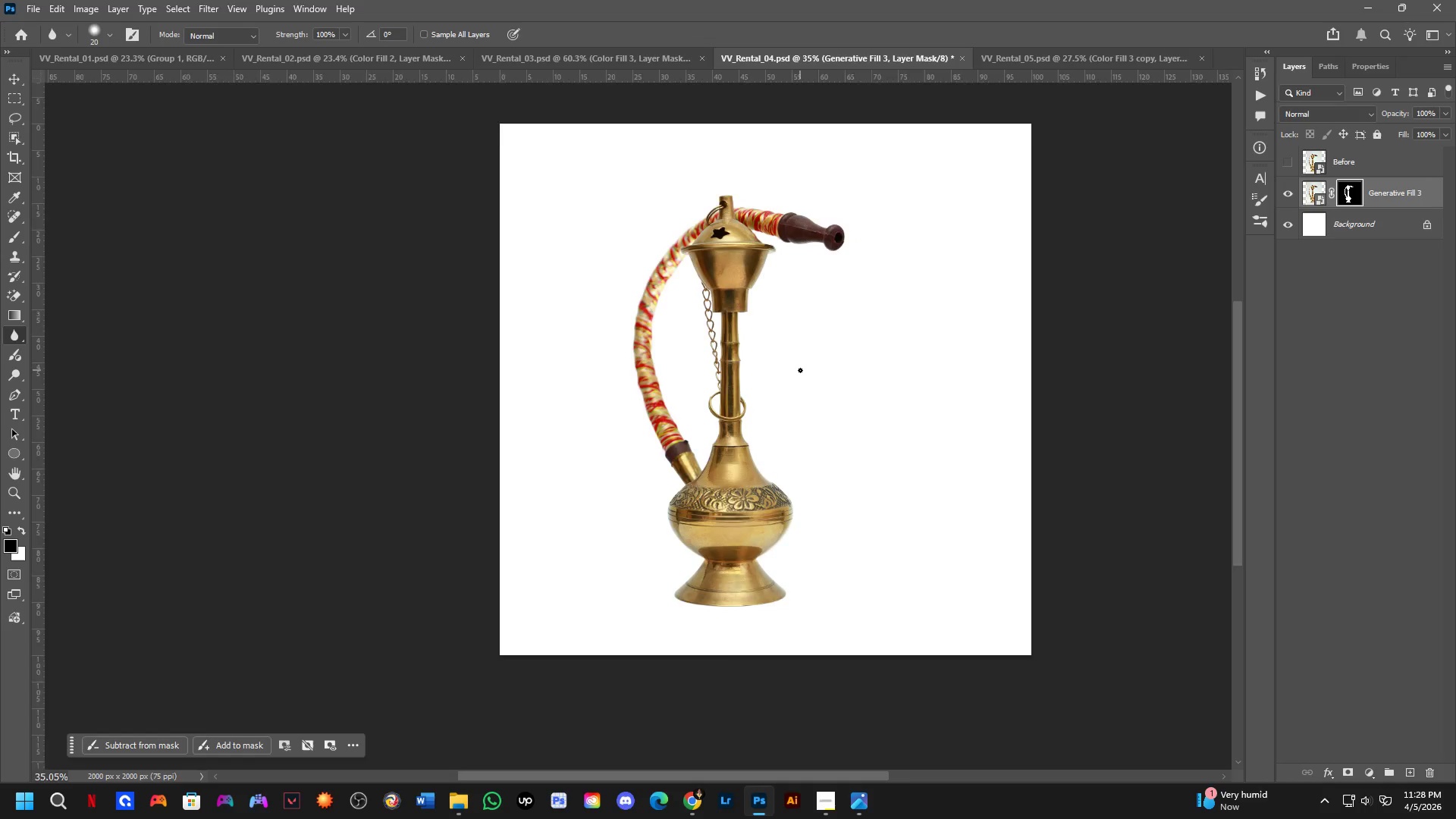 
left_click_drag(start_coordinate=[807, 348], to_coordinate=[800, 370])
 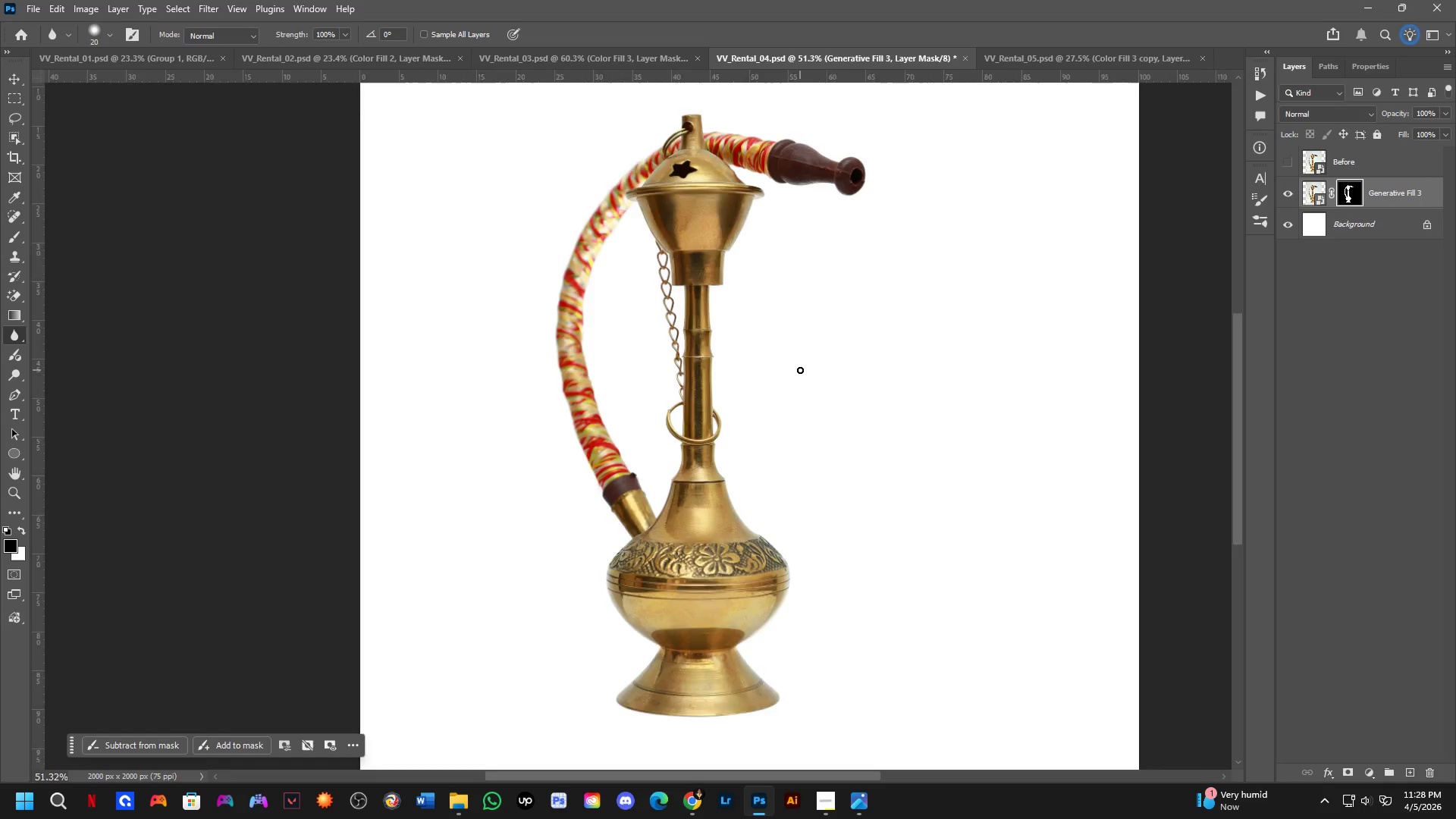 
scroll: coordinate [756, 316], scroll_direction: down, amount: 4.0
 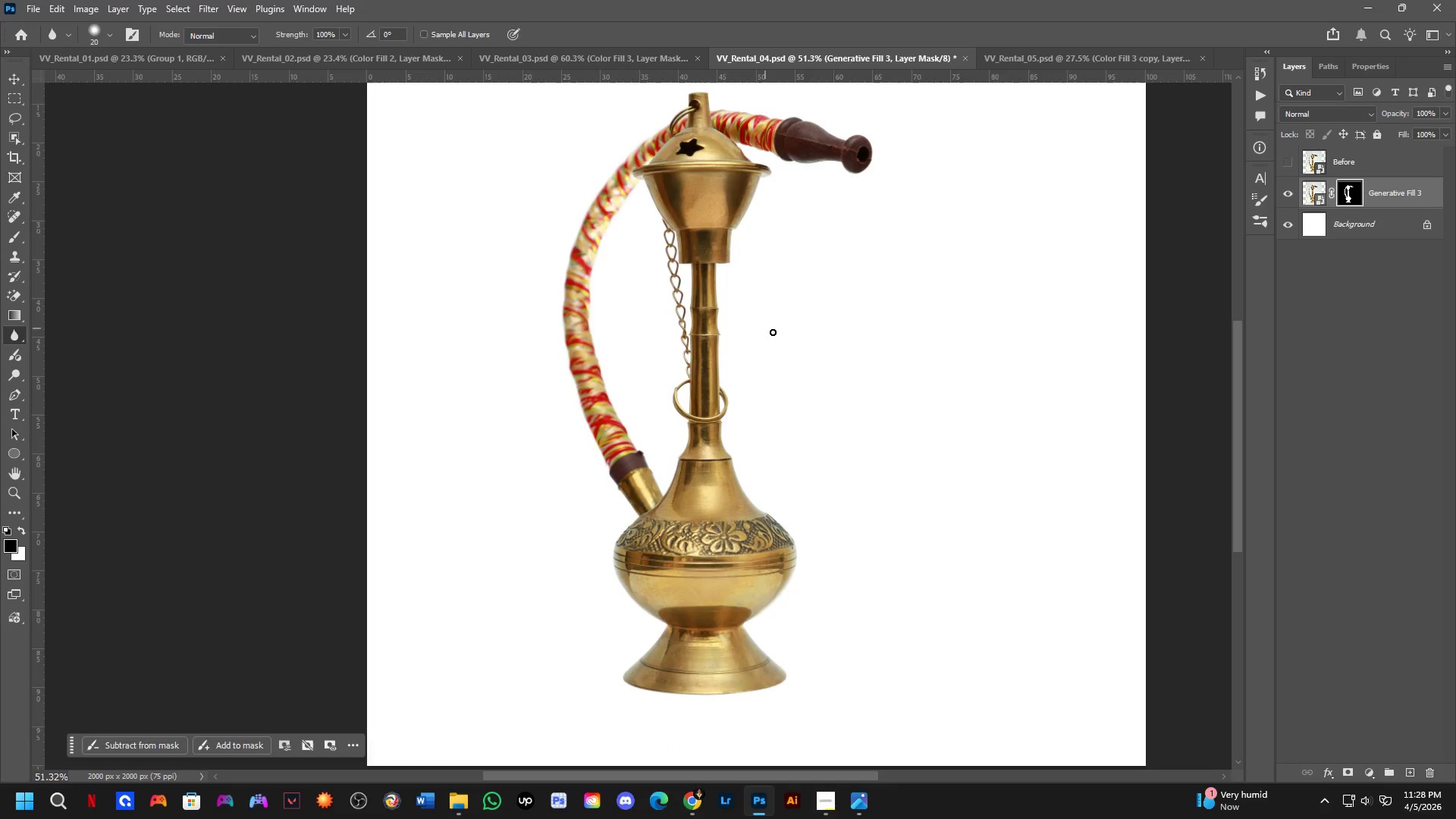 
hold_key(key=Space, duration=1.16)
 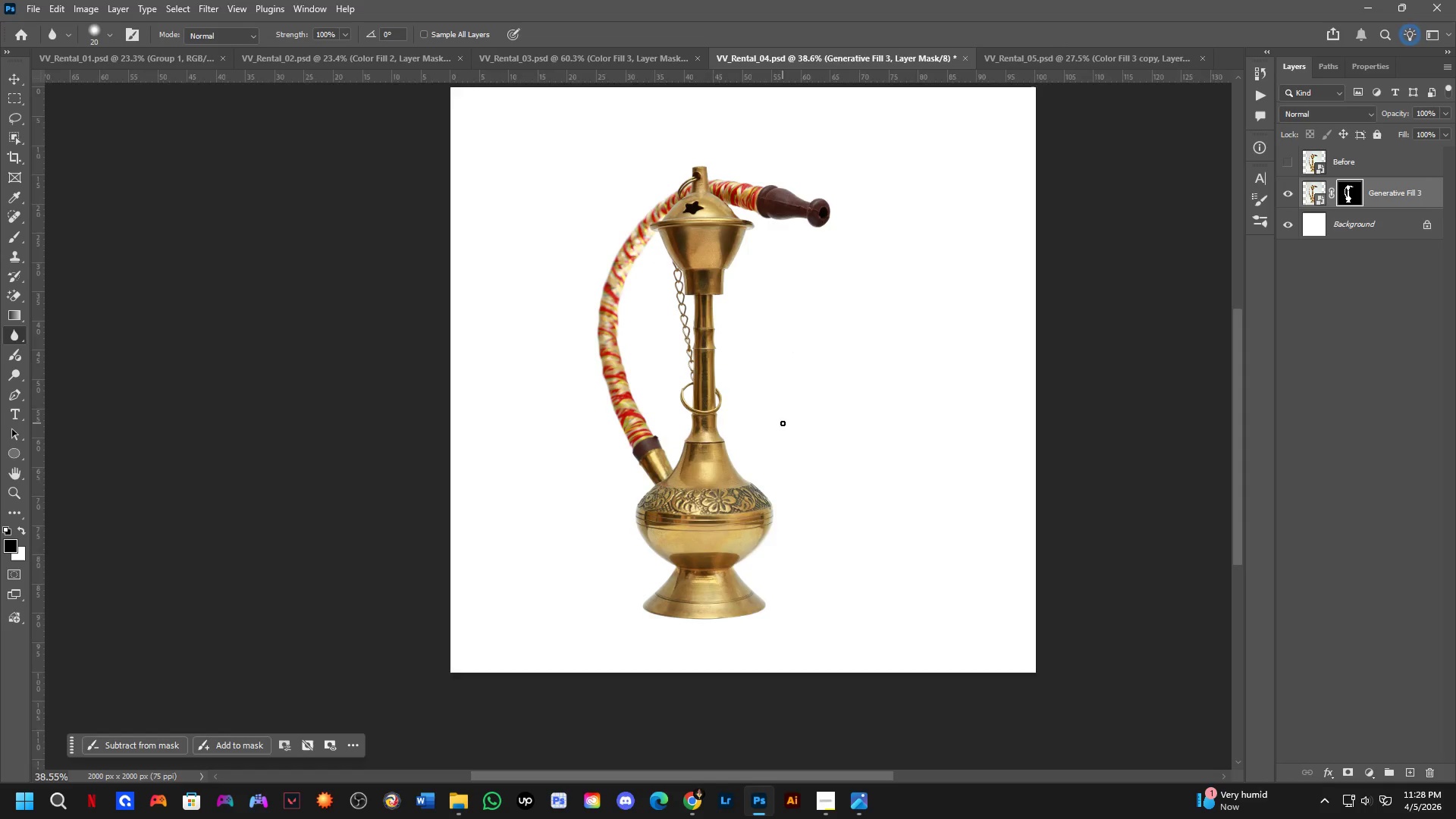 
left_click_drag(start_coordinate=[813, 387], to_coordinate=[794, 387])
 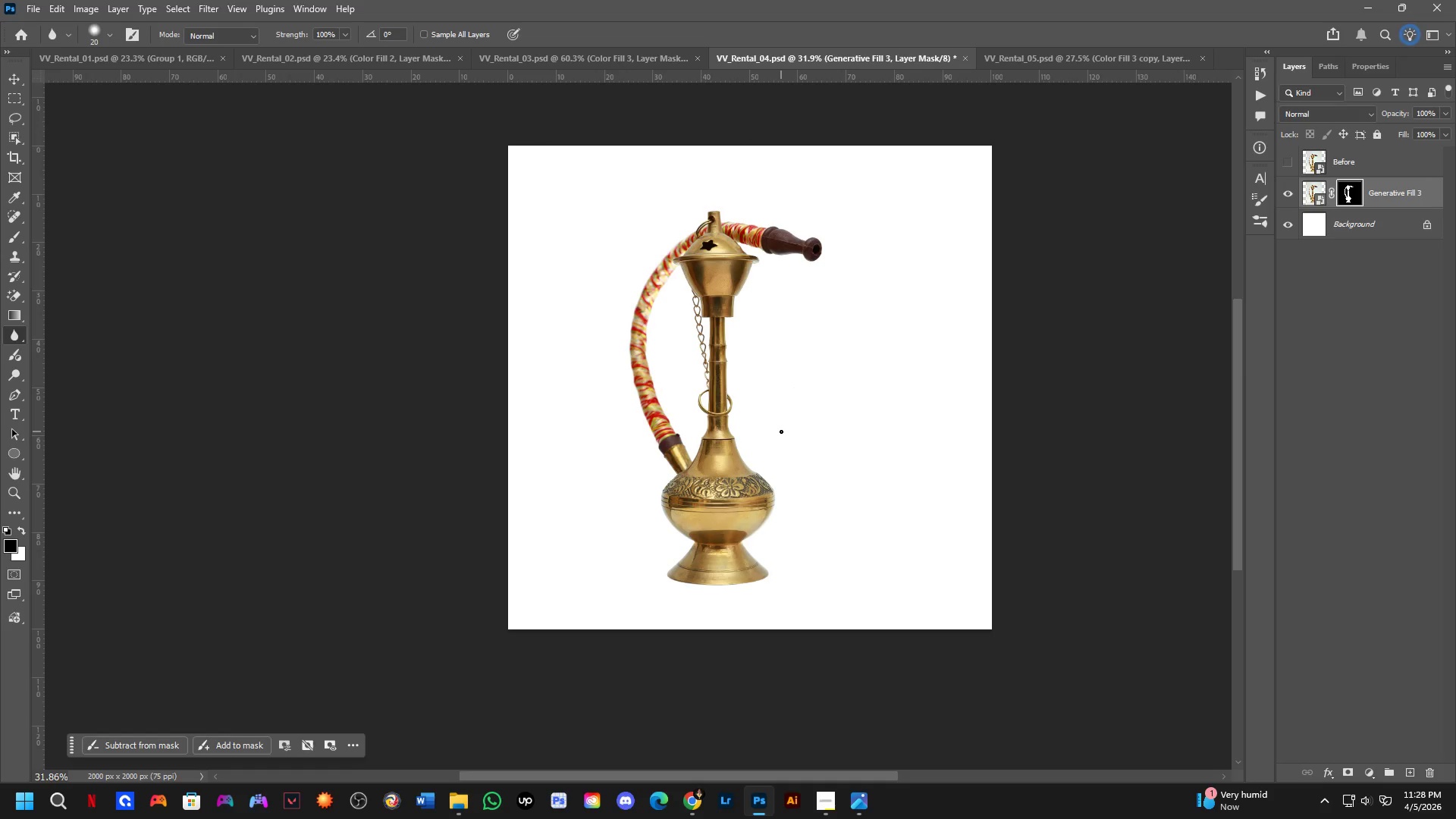 
scroll: coordinate [800, 370], scroll_direction: down, amount: 5.0
 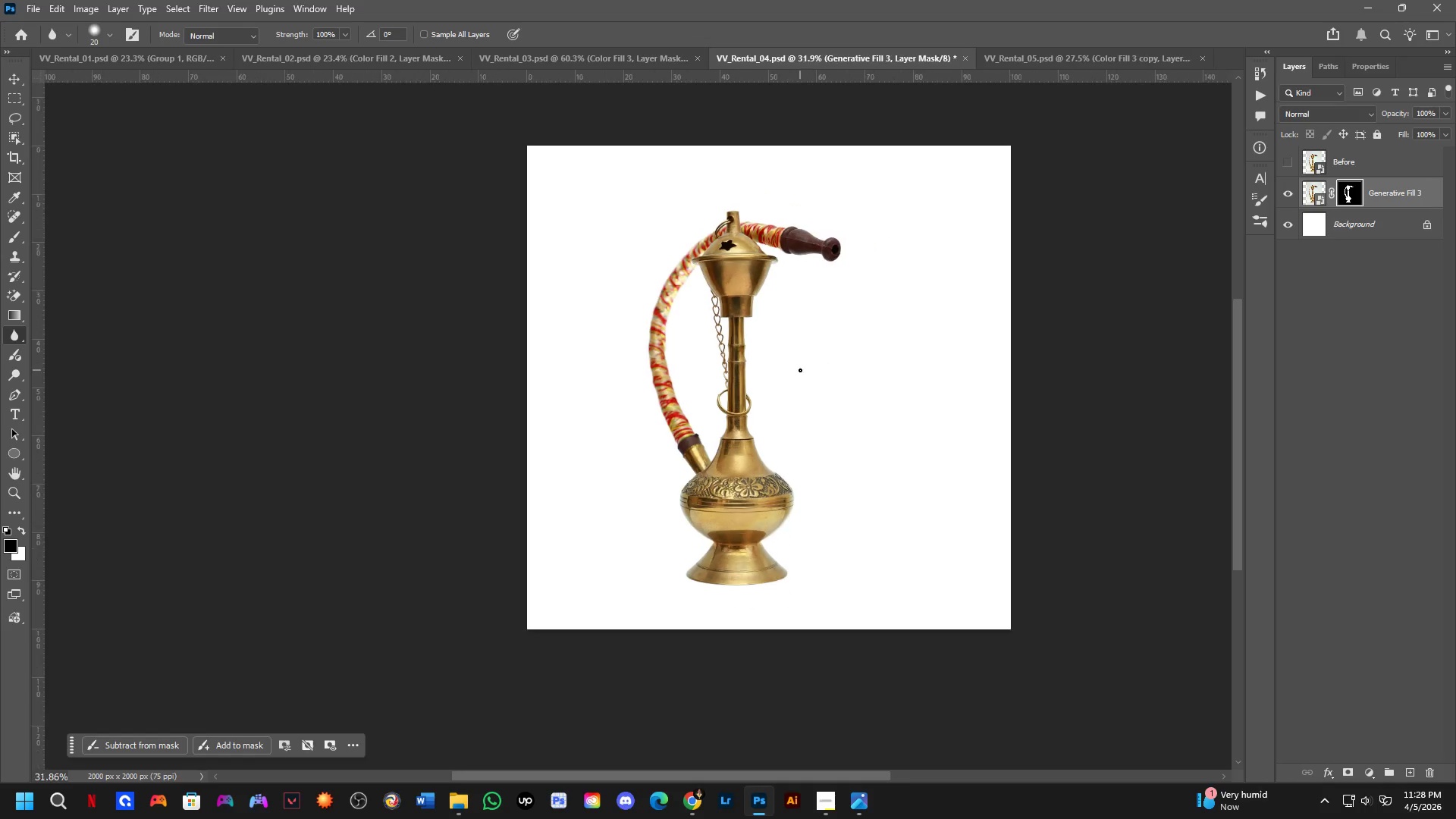 
scroll: coordinate [783, 423], scroll_direction: up, amount: 3.0
 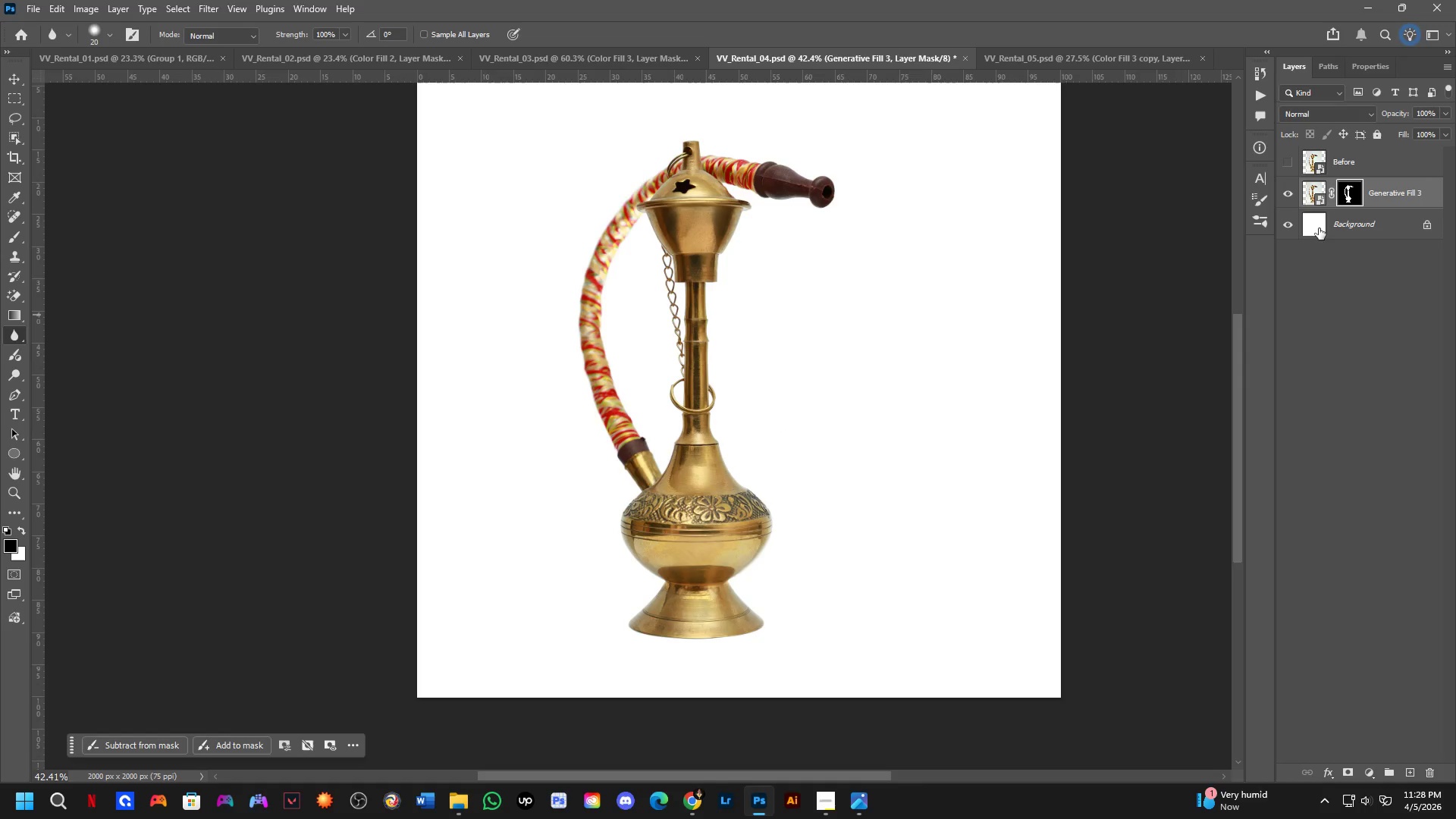 
hold_key(key=ControlLeft, duration=0.33)
left_click([1328, 157])
 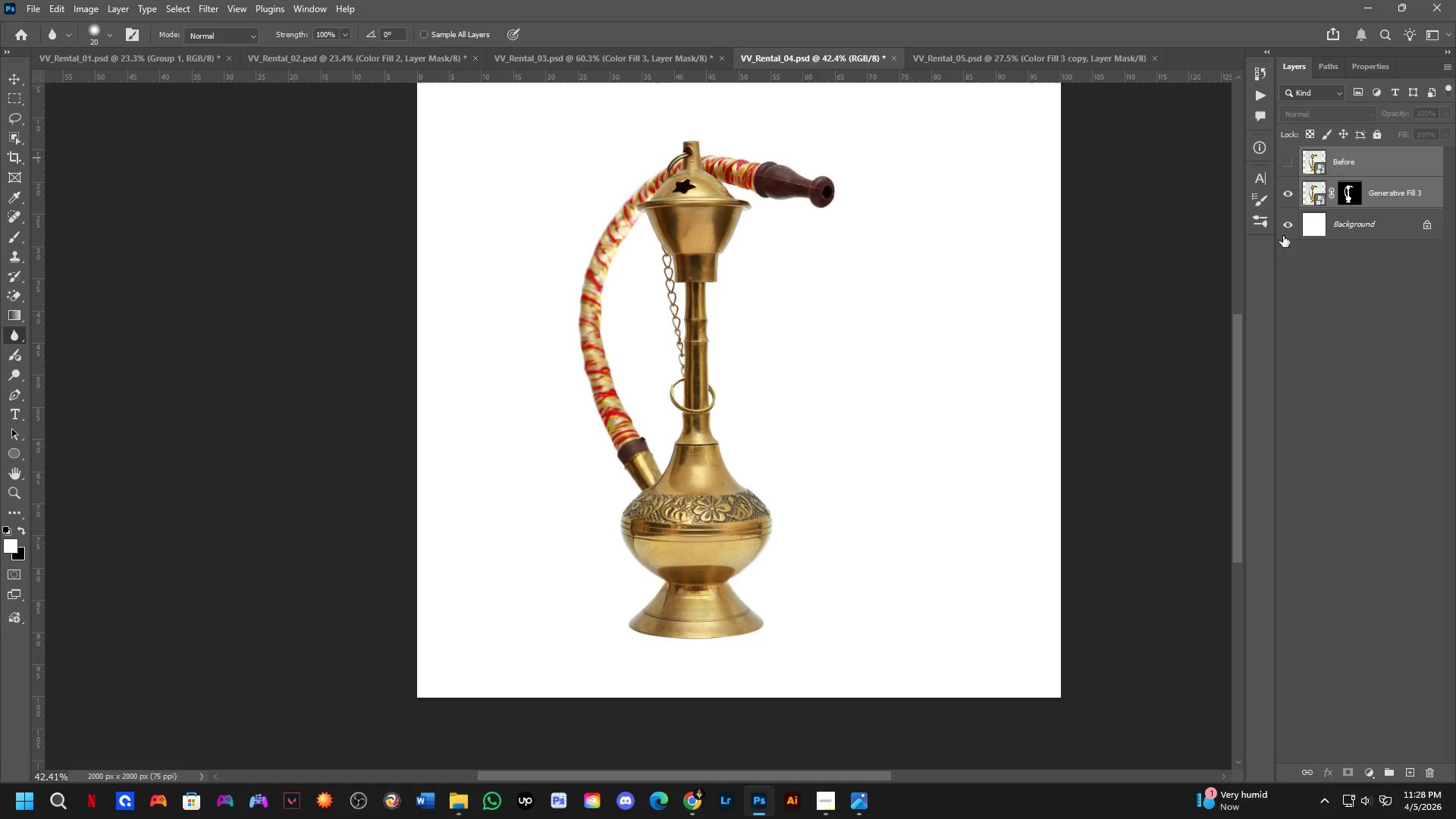 
key(Control+T)
 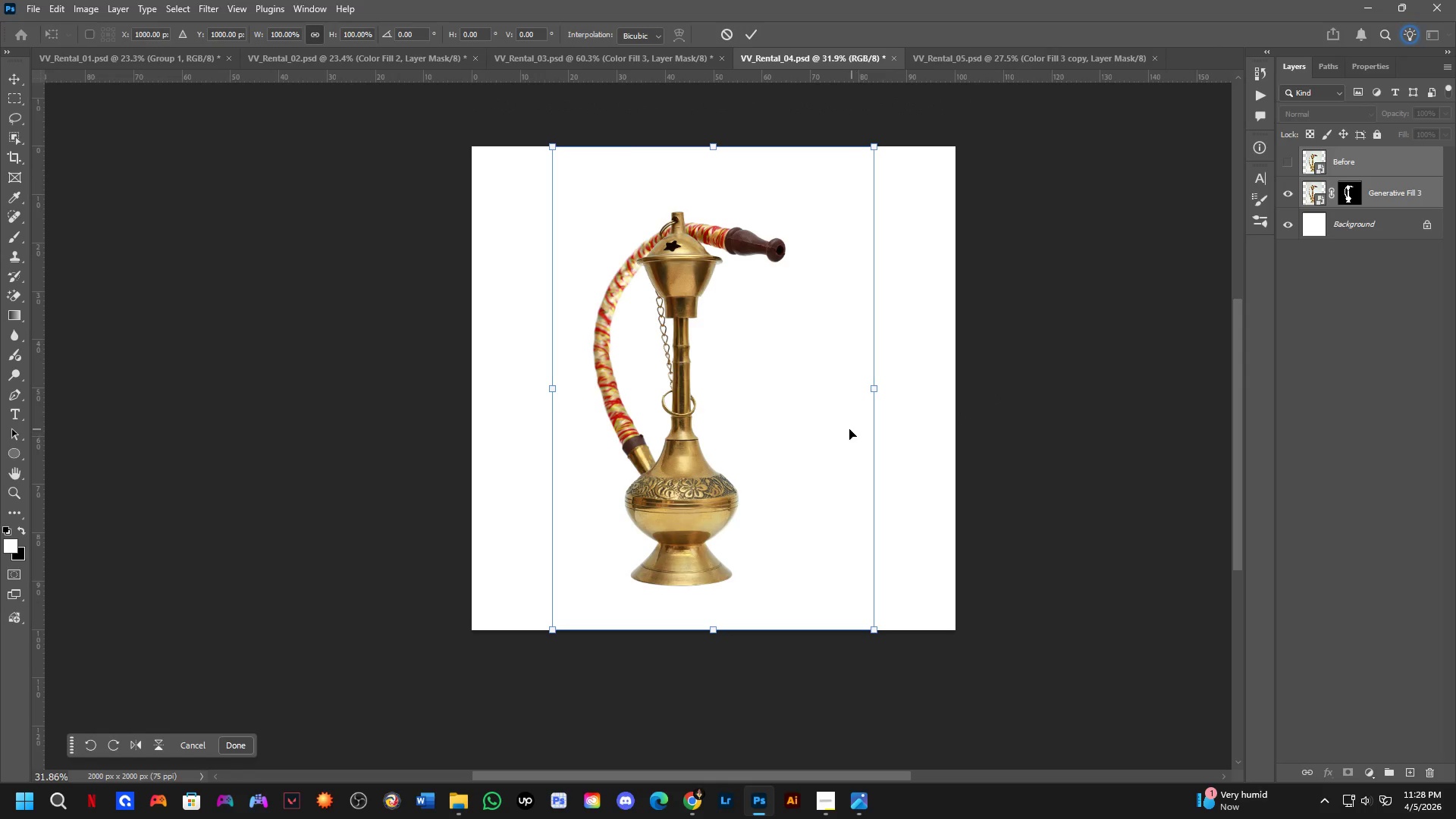 
scroll: coordinate [1062, 381], scroll_direction: down, amount: 3.0
 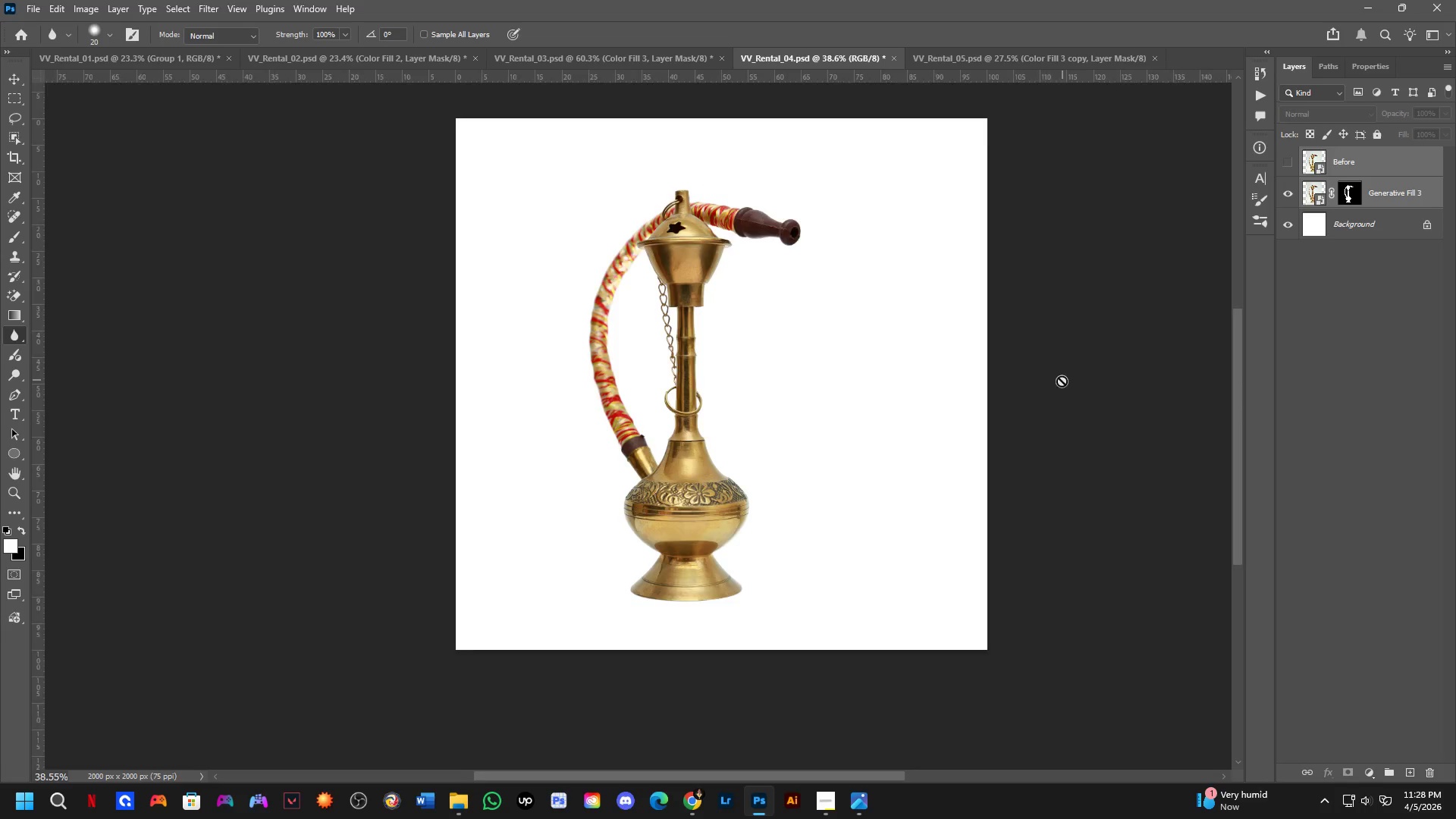 
left_click_drag(start_coordinate=[802, 437], to_coordinate=[835, 433])
 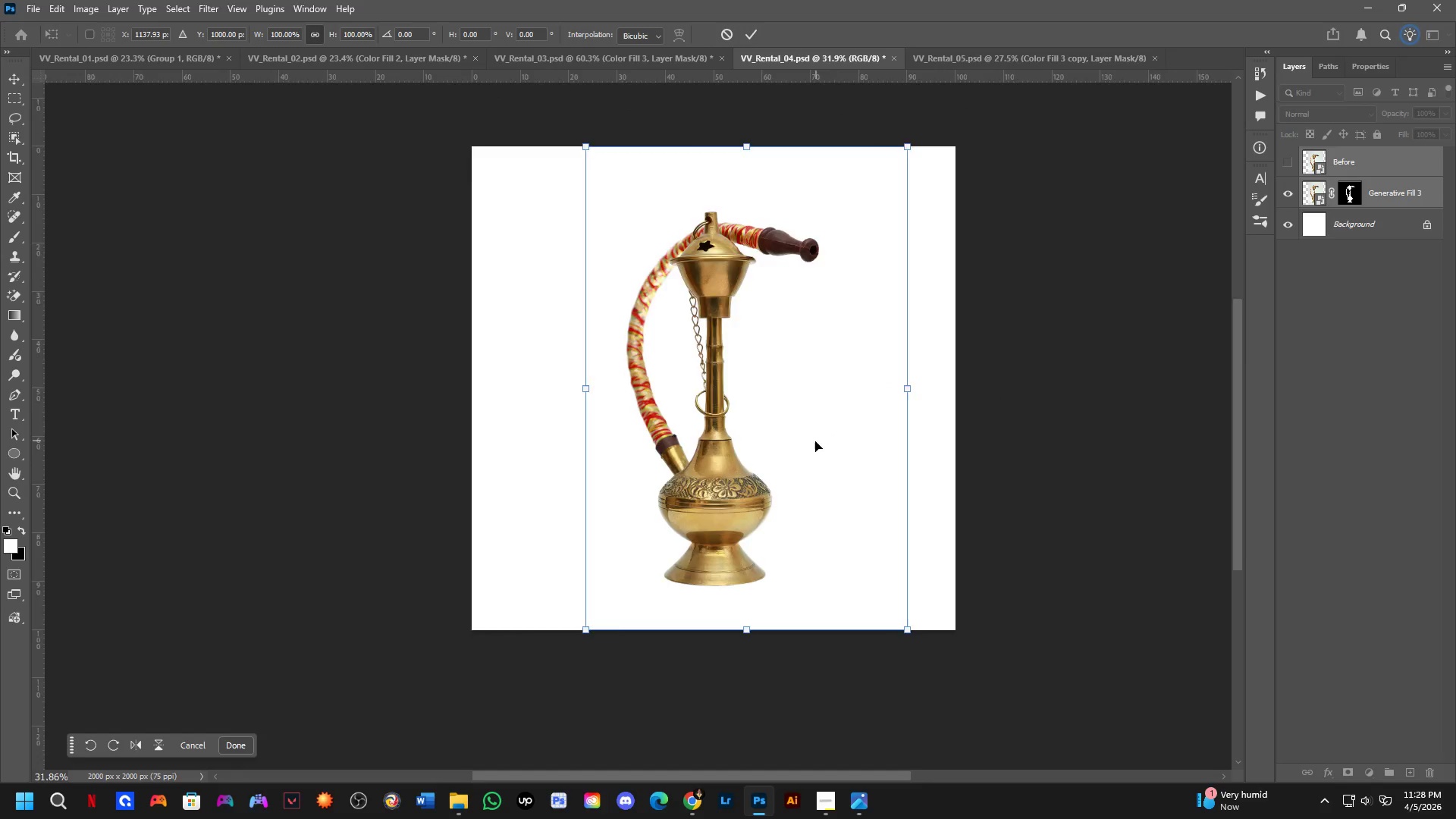 
scroll: coordinate [809, 446], scroll_direction: down, amount: 4.0
 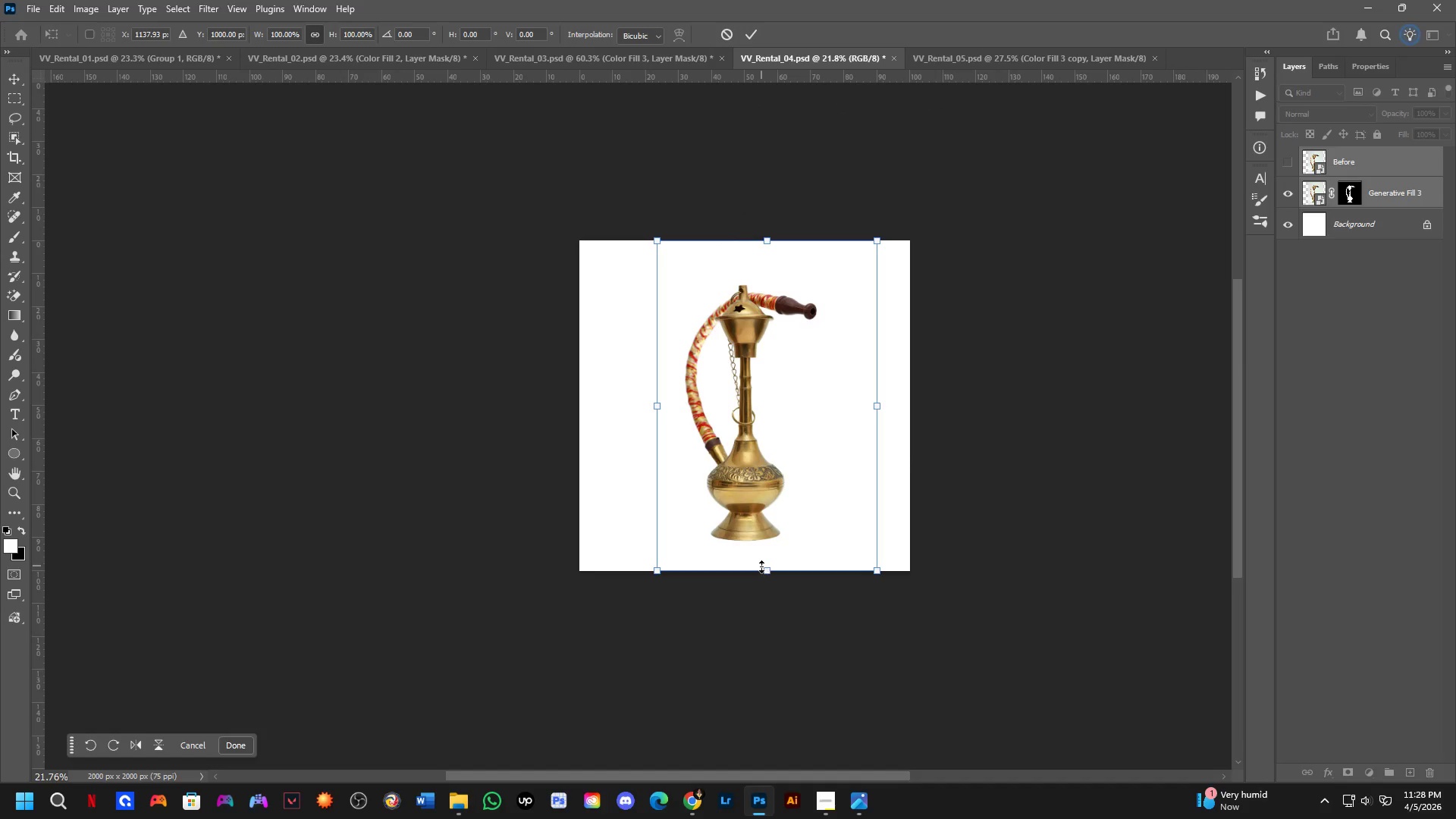 
left_click_drag(start_coordinate=[762, 572], to_coordinate=[765, 613])
 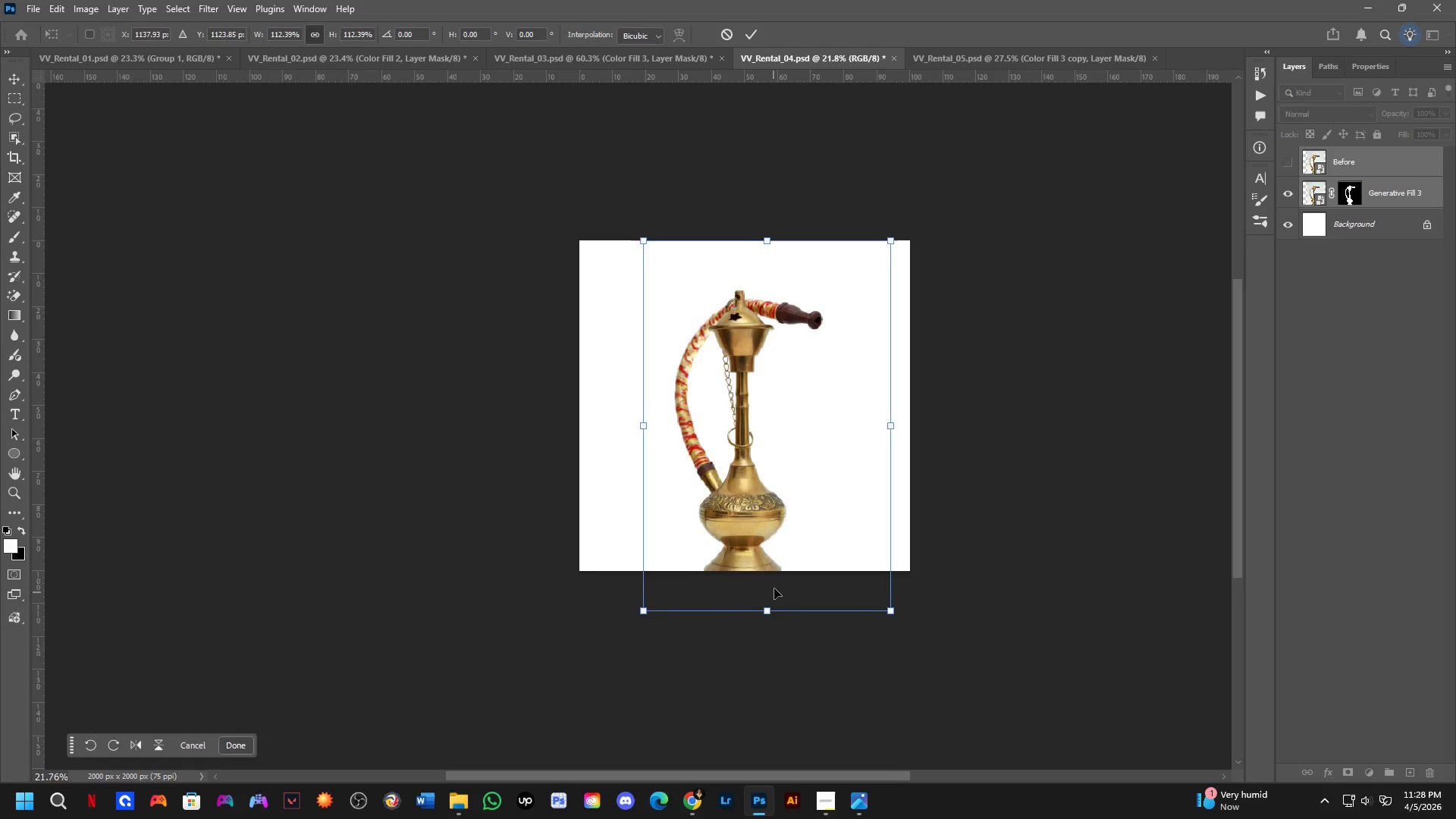 
left_click_drag(start_coordinate=[776, 581], to_coordinate=[781, 560])
 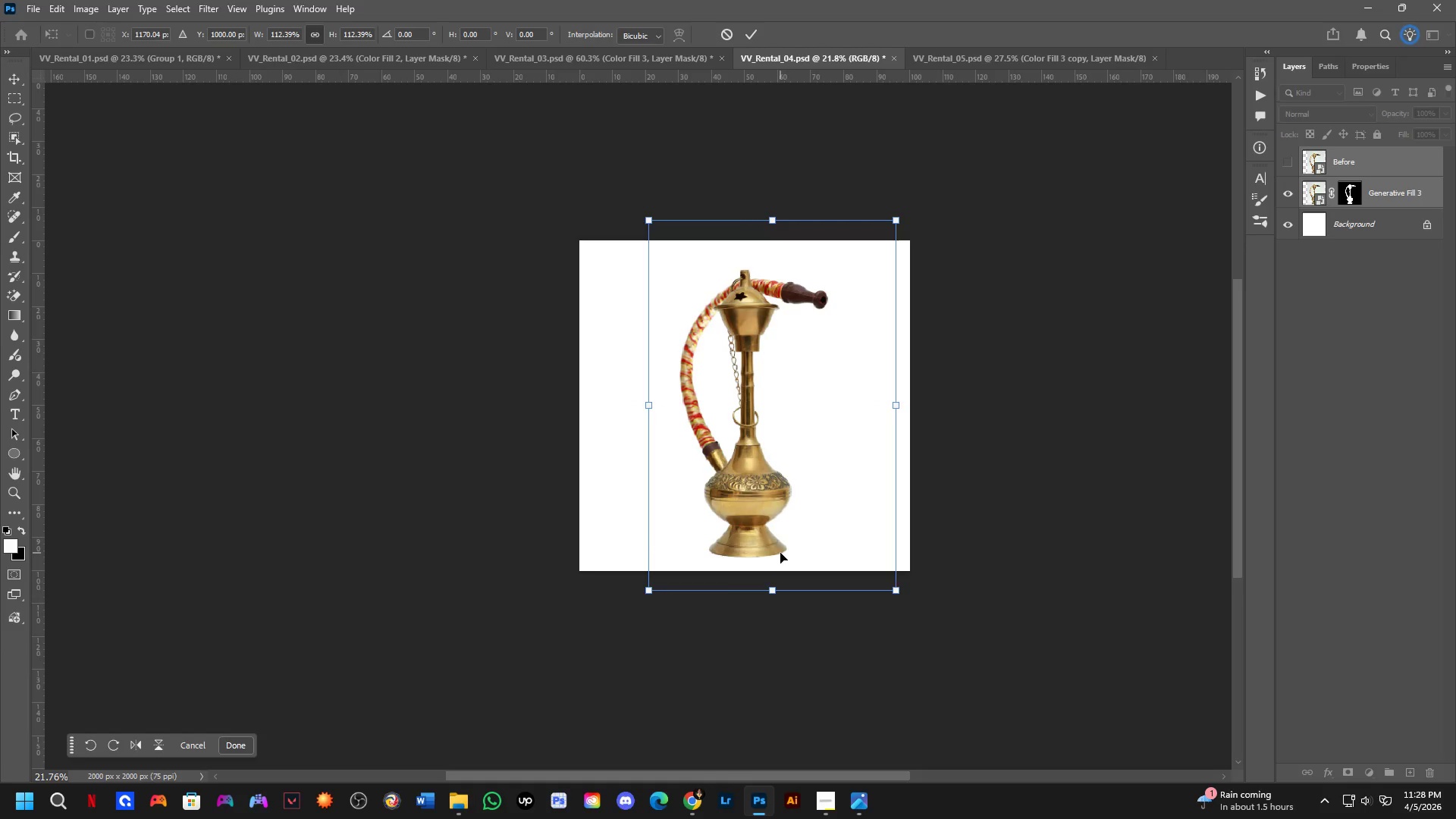 
key(NumpadEnter)
 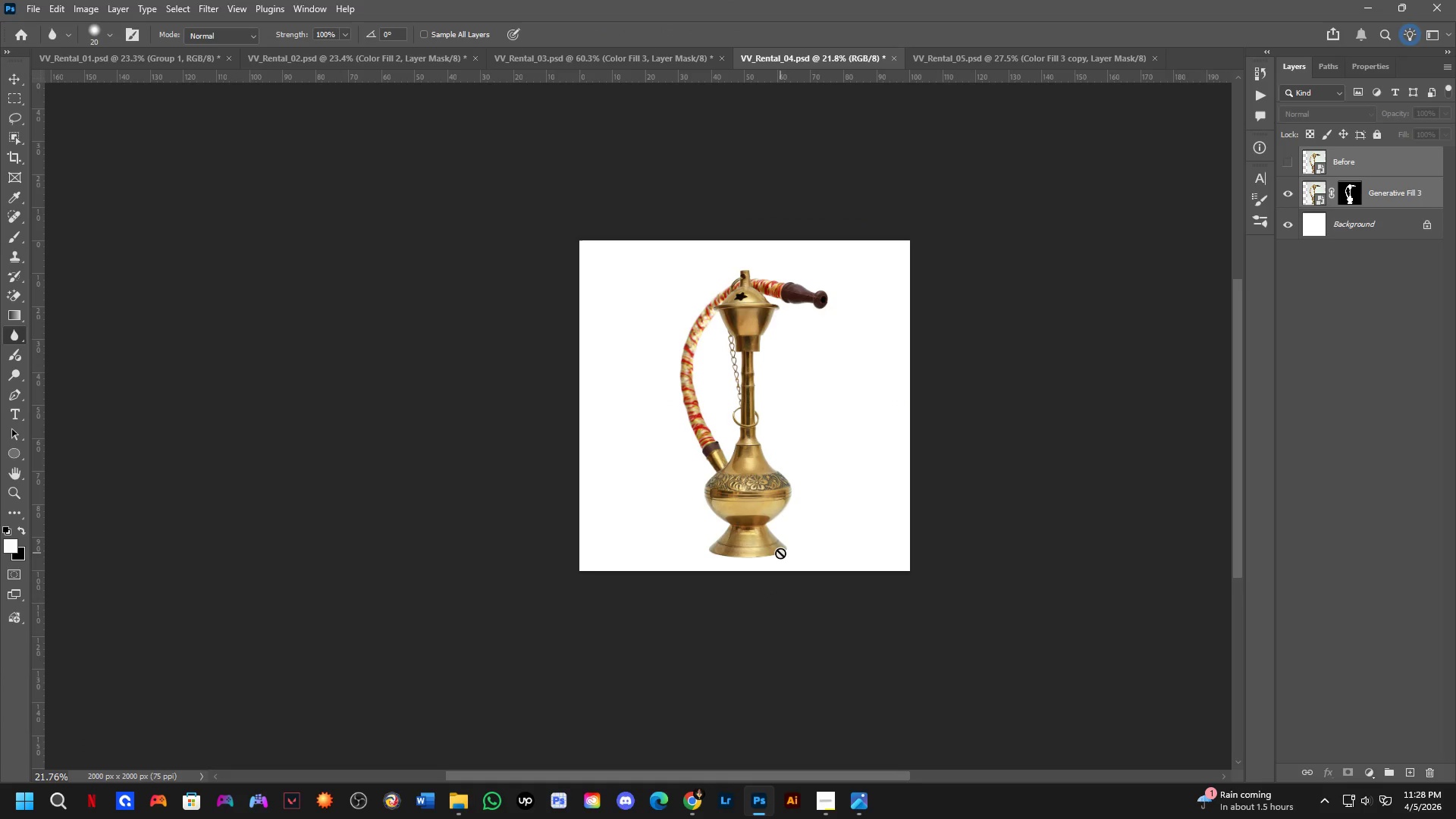 
wait(10.77)
 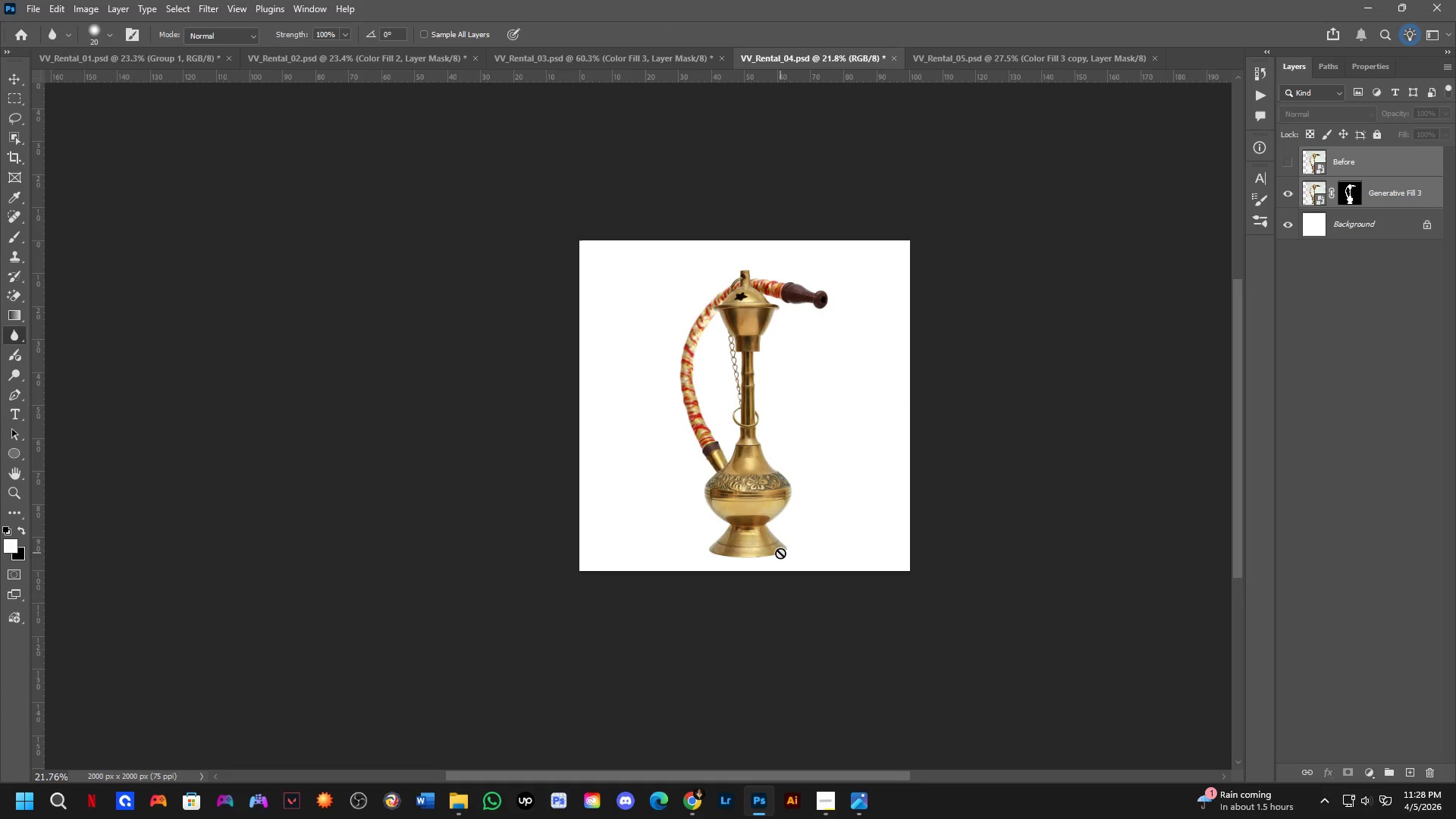 
key(Control+ControlLeft)
 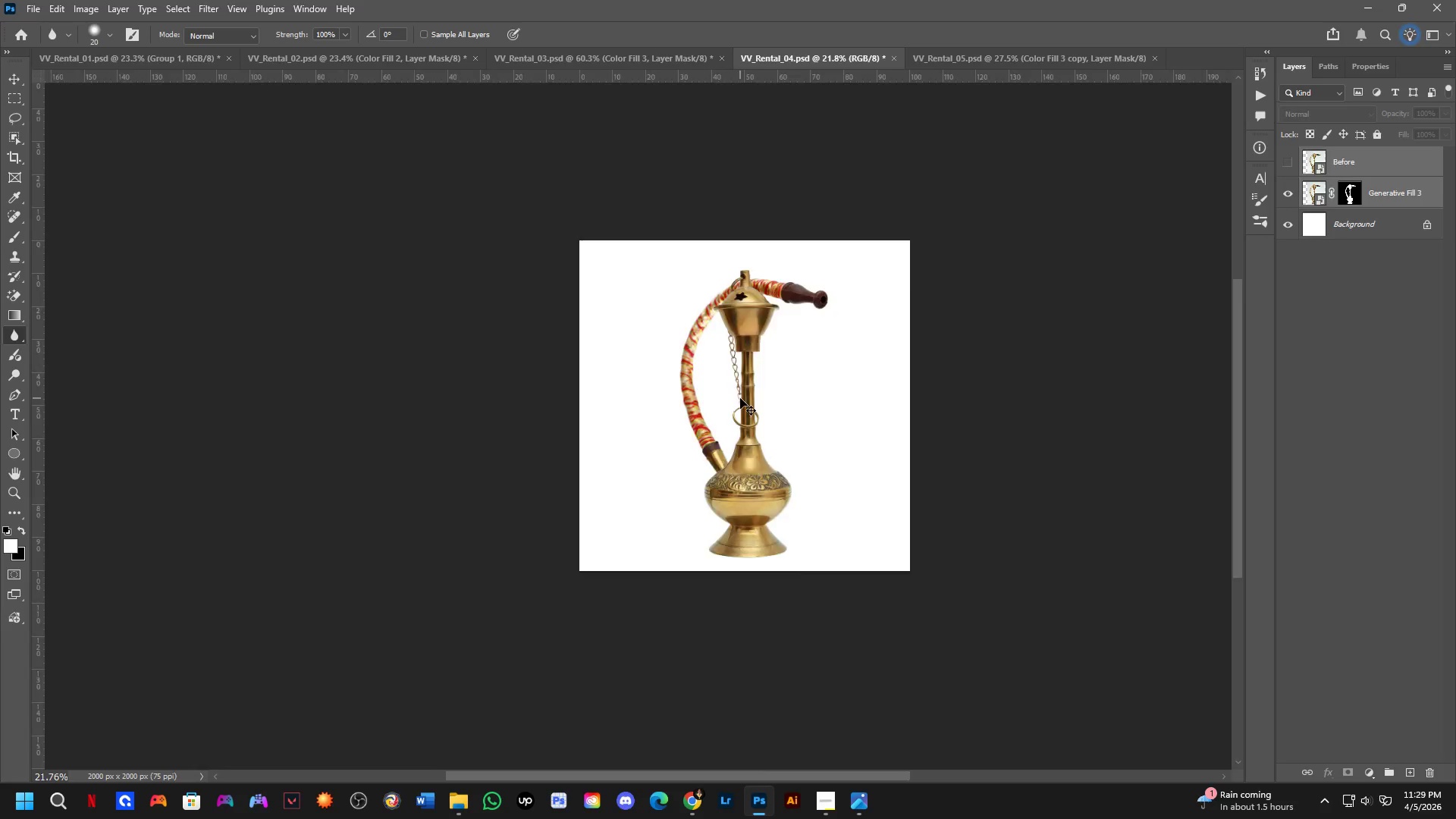 
key(Control+Tab)
 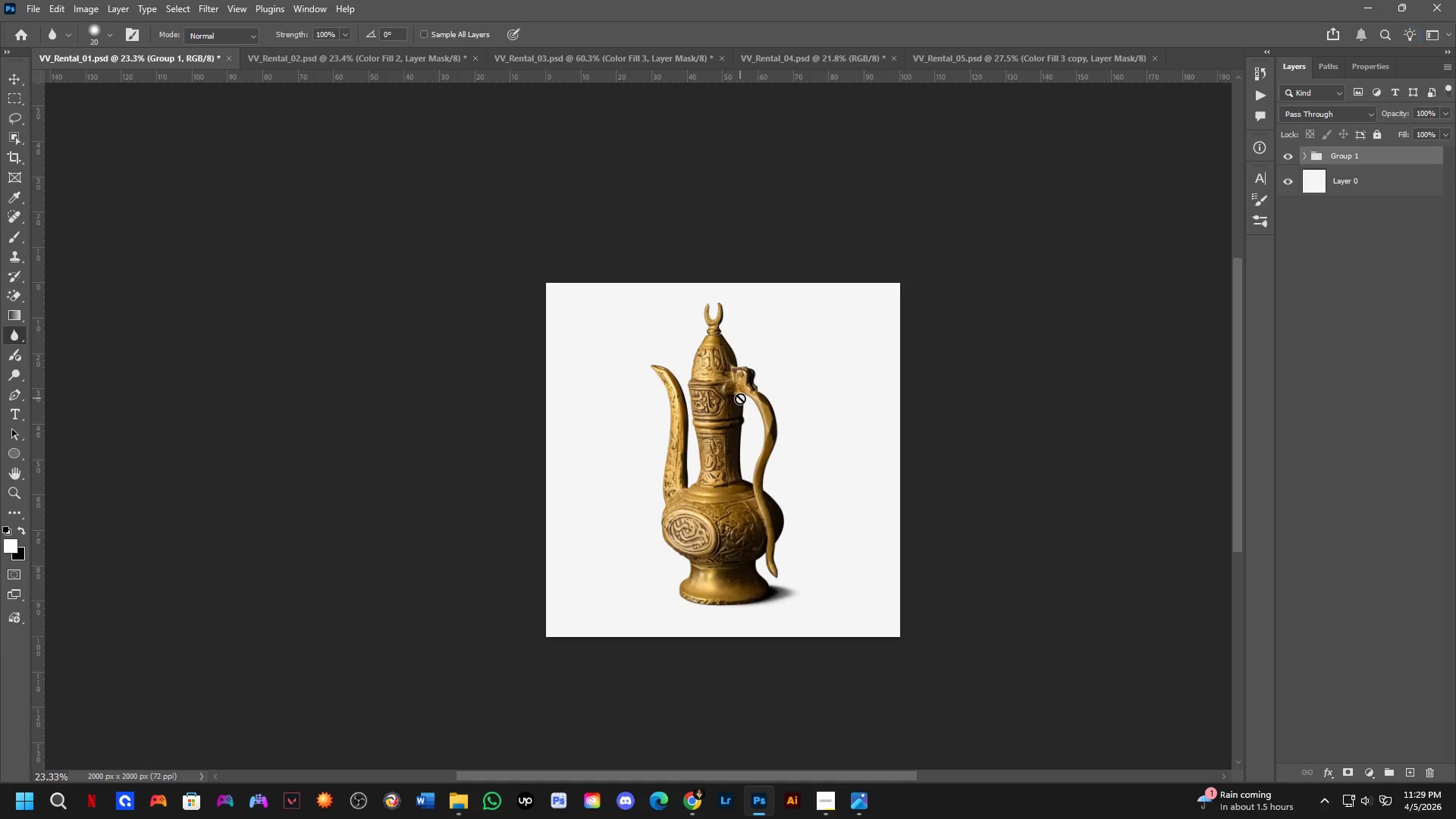 
key(Control+ControlLeft)
 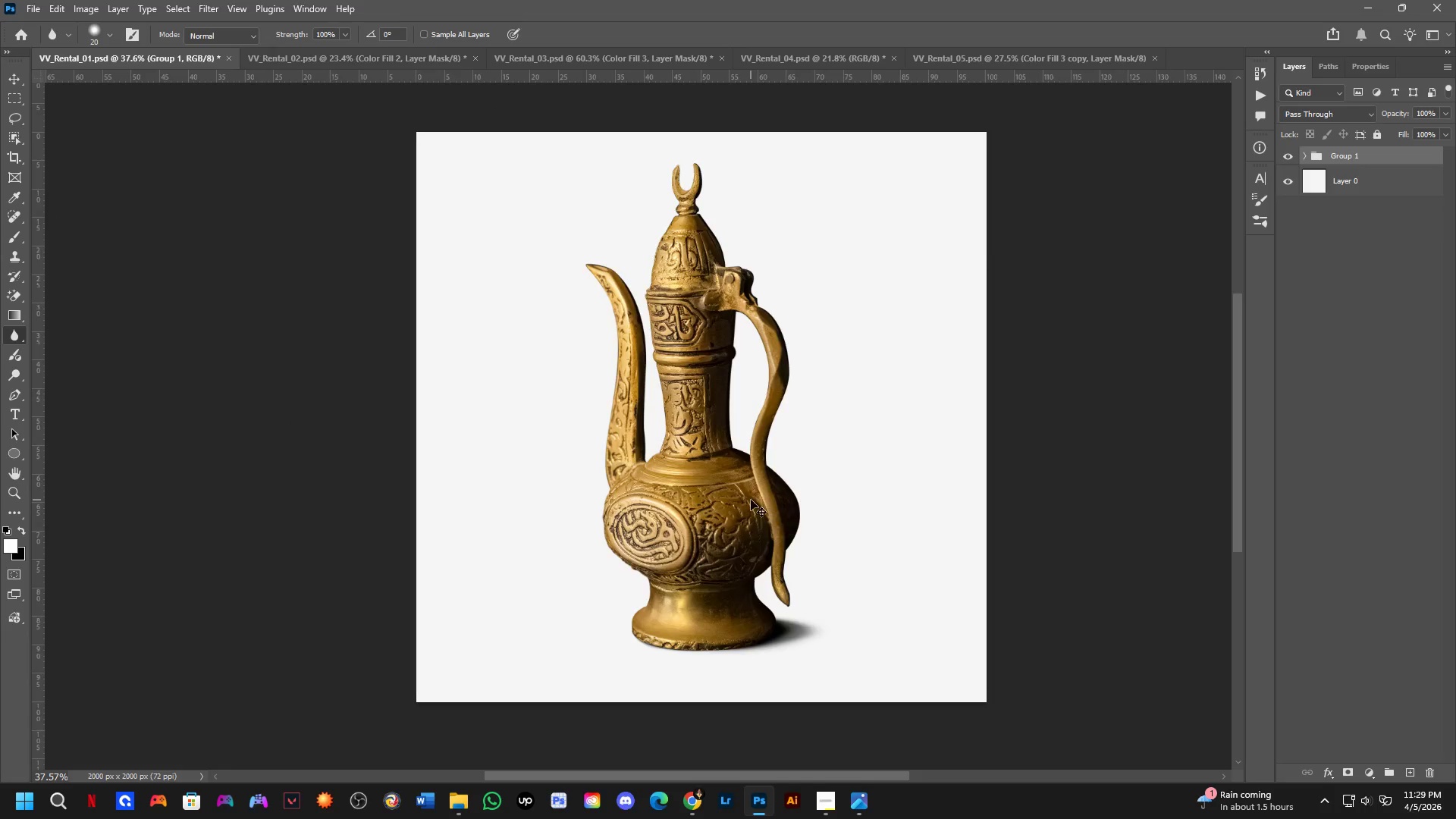 
key(Control+Tab)
 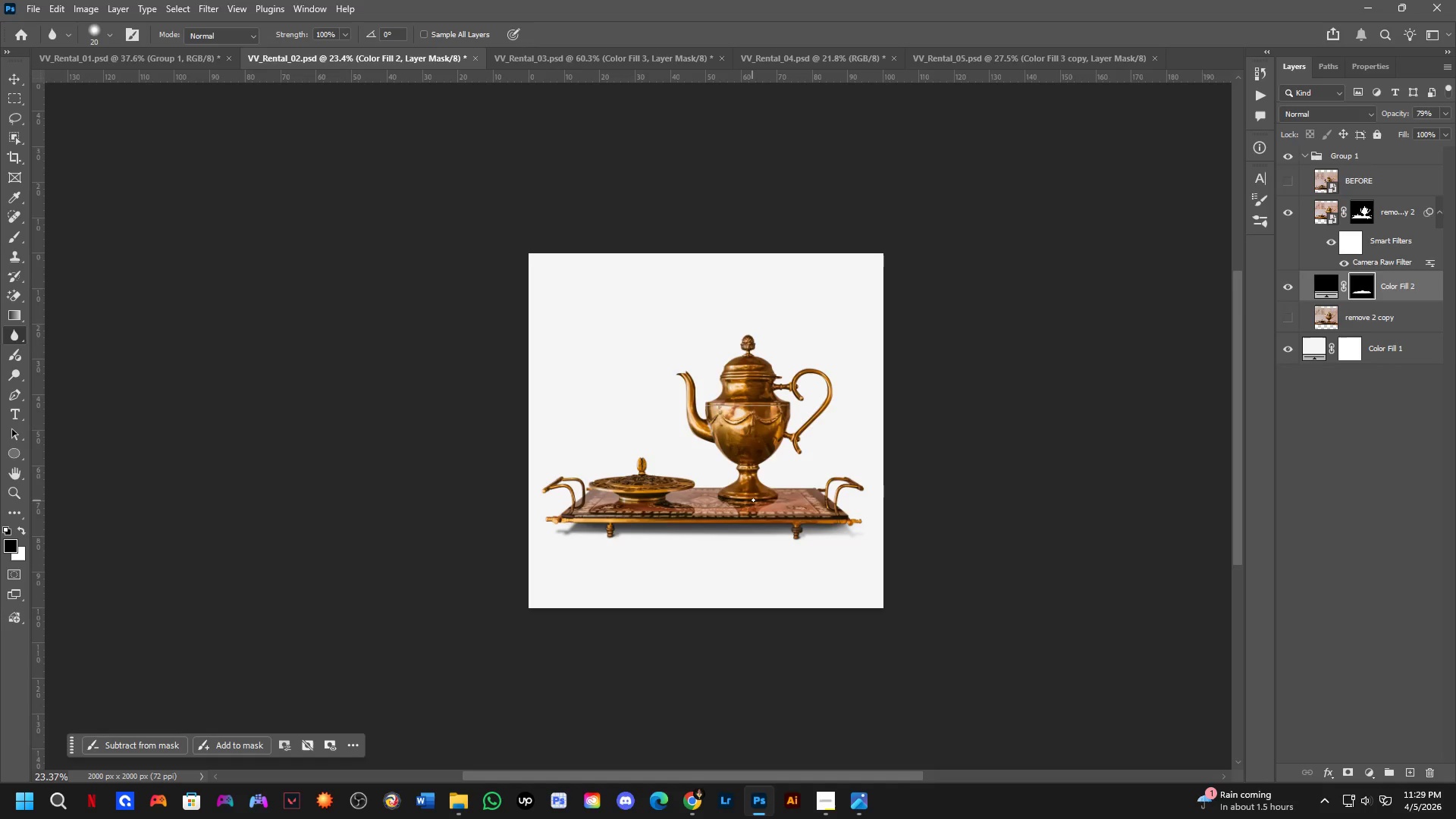 
scroll: coordinate [748, 499], scroll_direction: up, amount: 5.0
 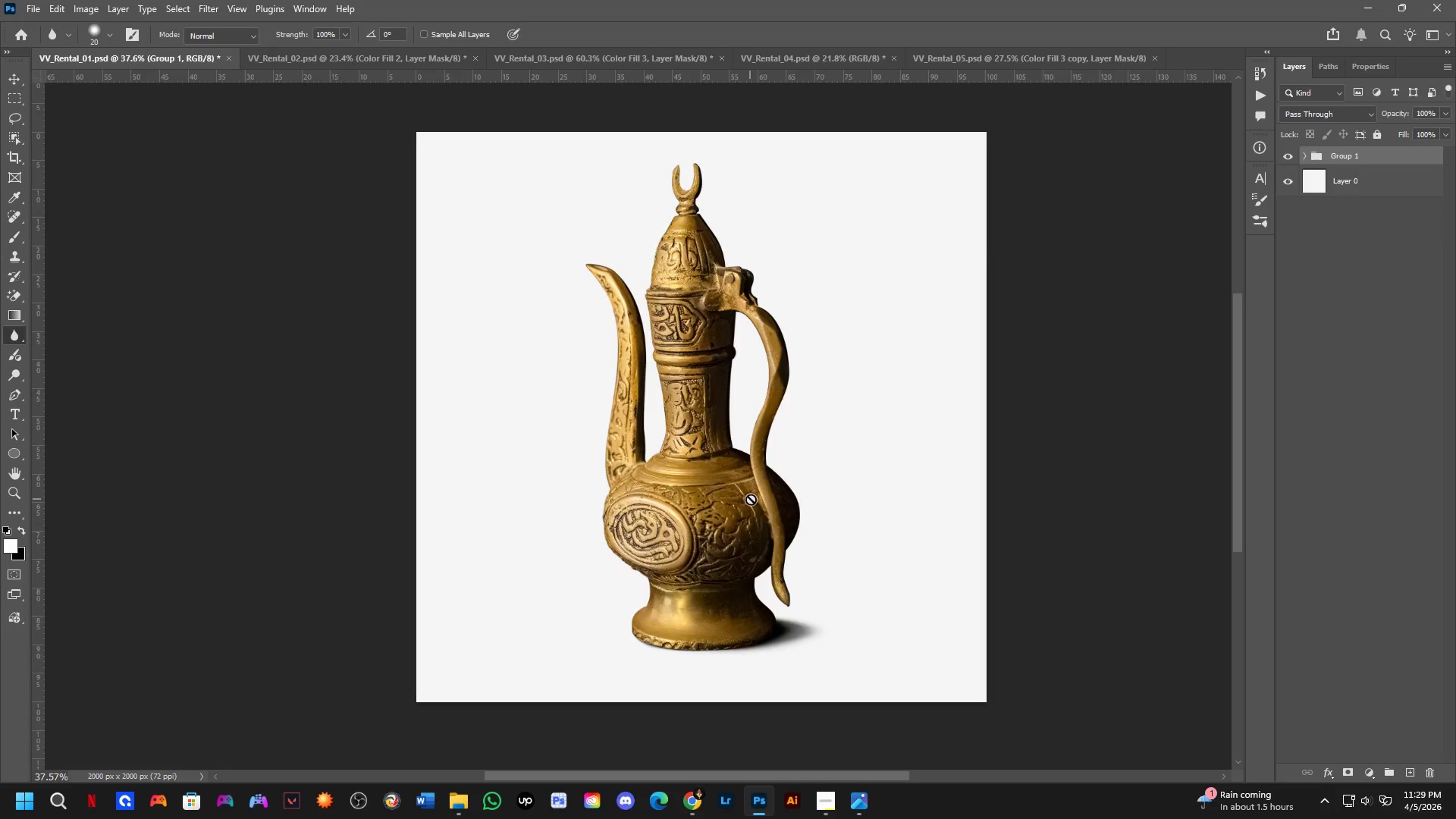 
key(Control+ControlLeft)
 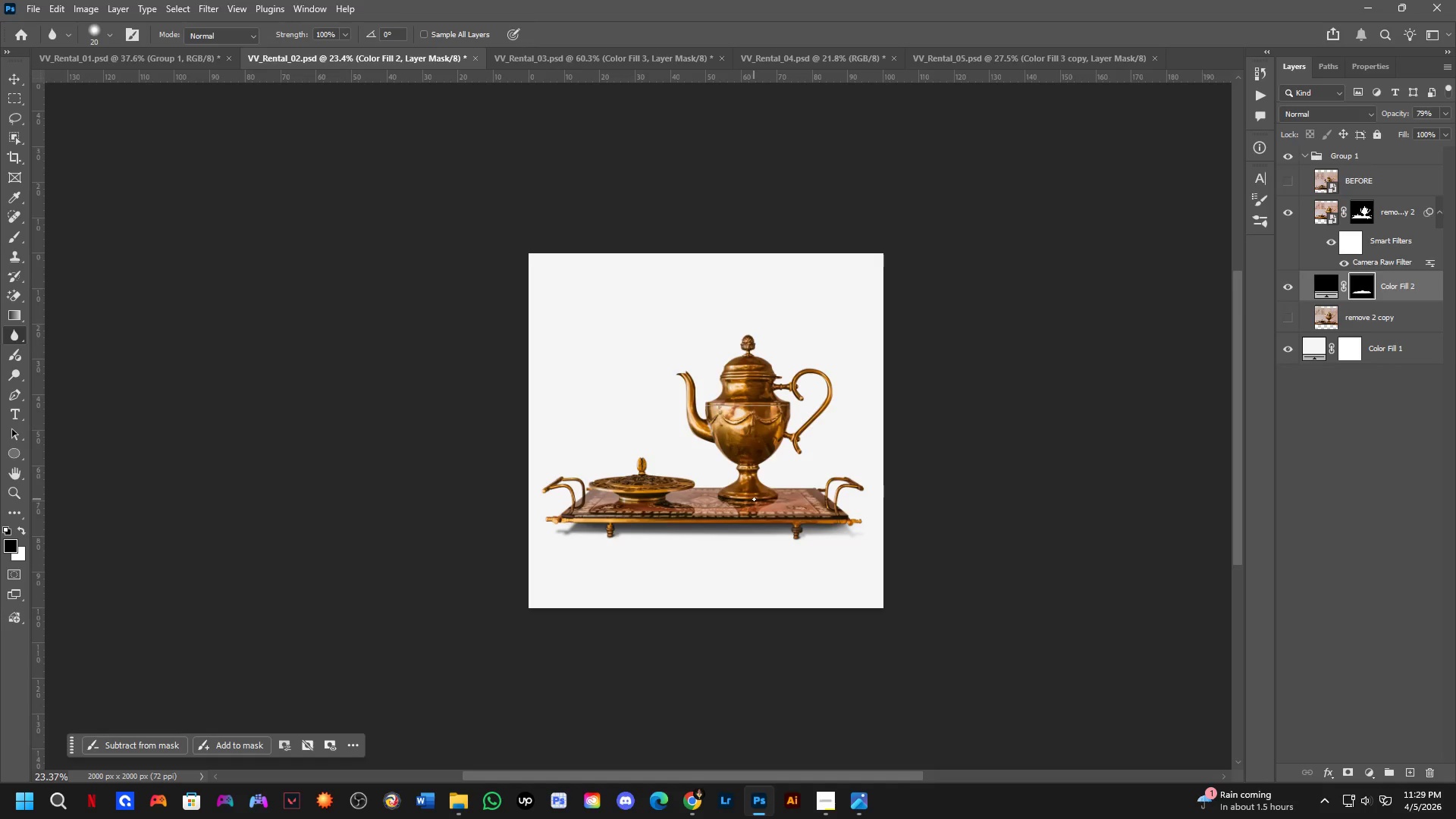 
key(Control+Tab)
 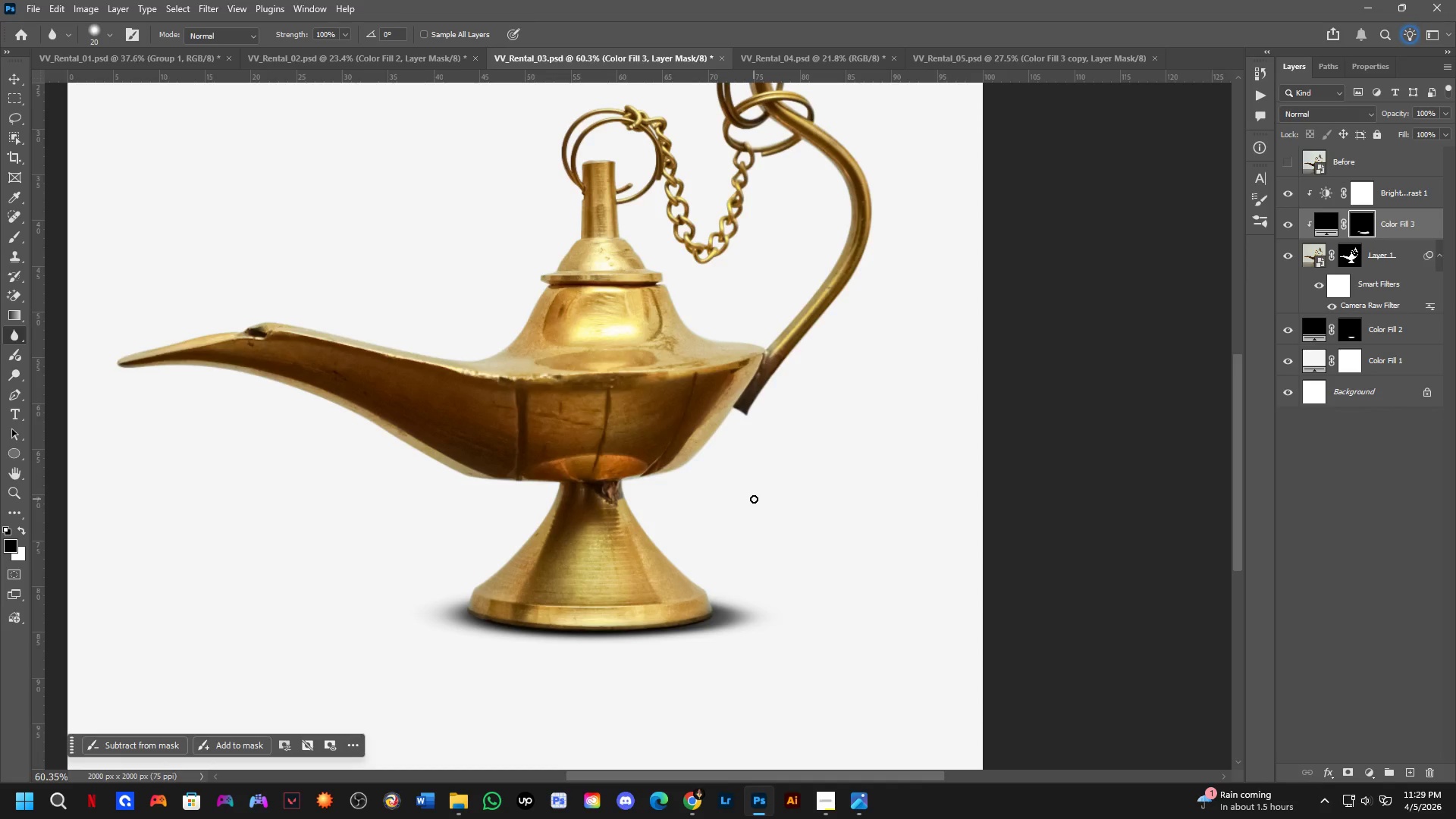 
scroll: coordinate [746, 519], scroll_direction: down, amount: 9.0
 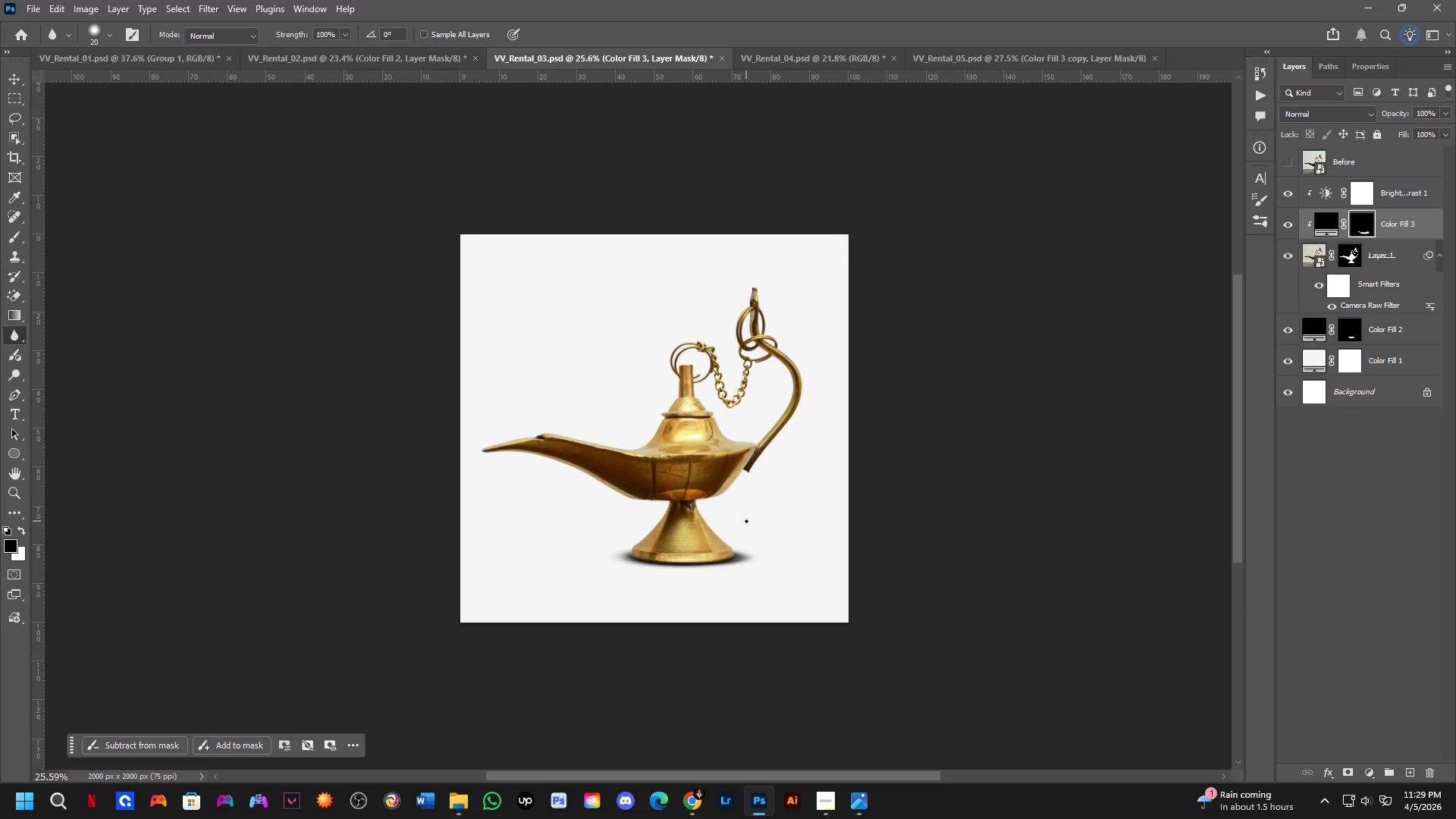 
key(Control+ControlLeft)
 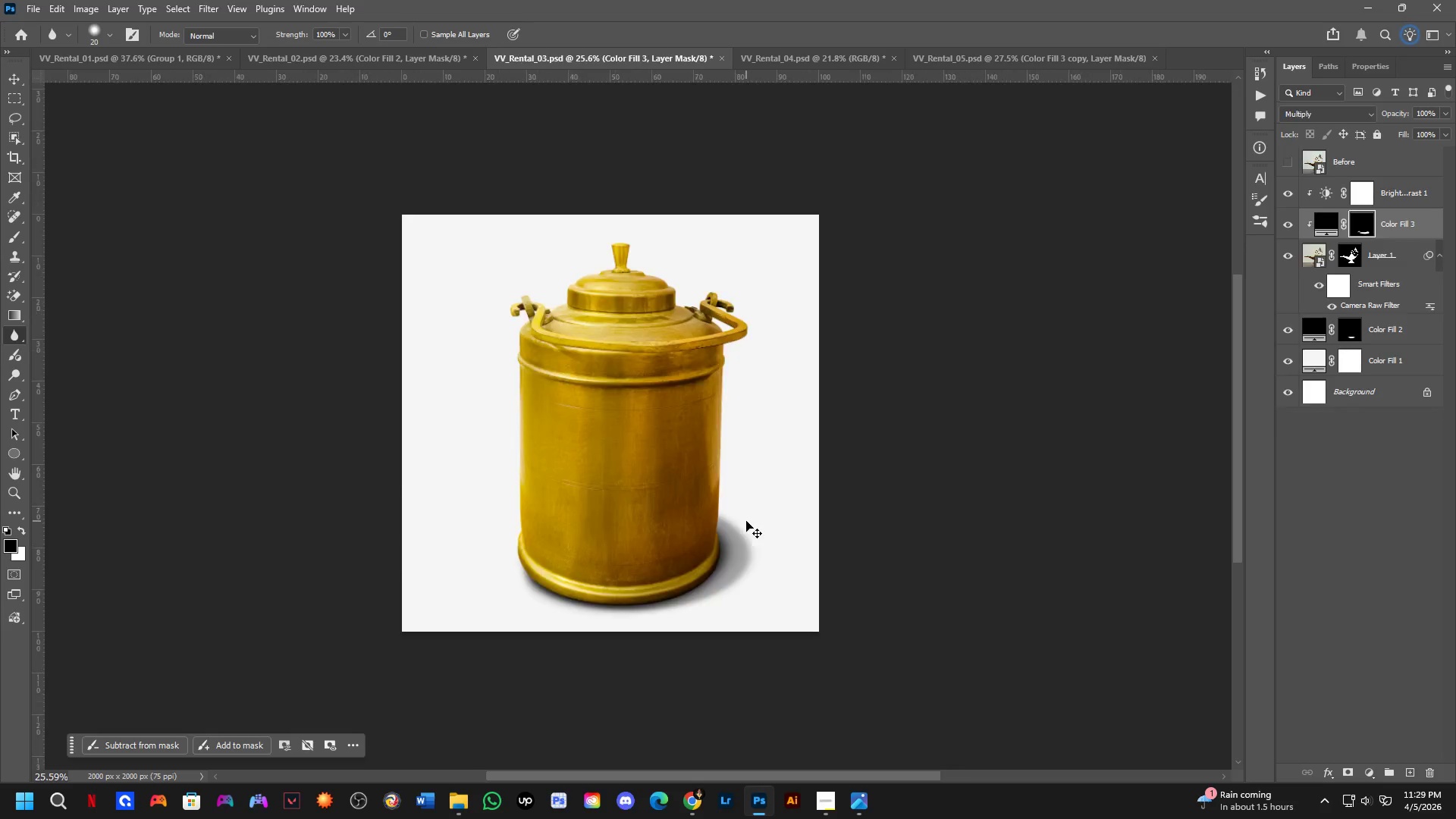 
key(Control+Tab)
 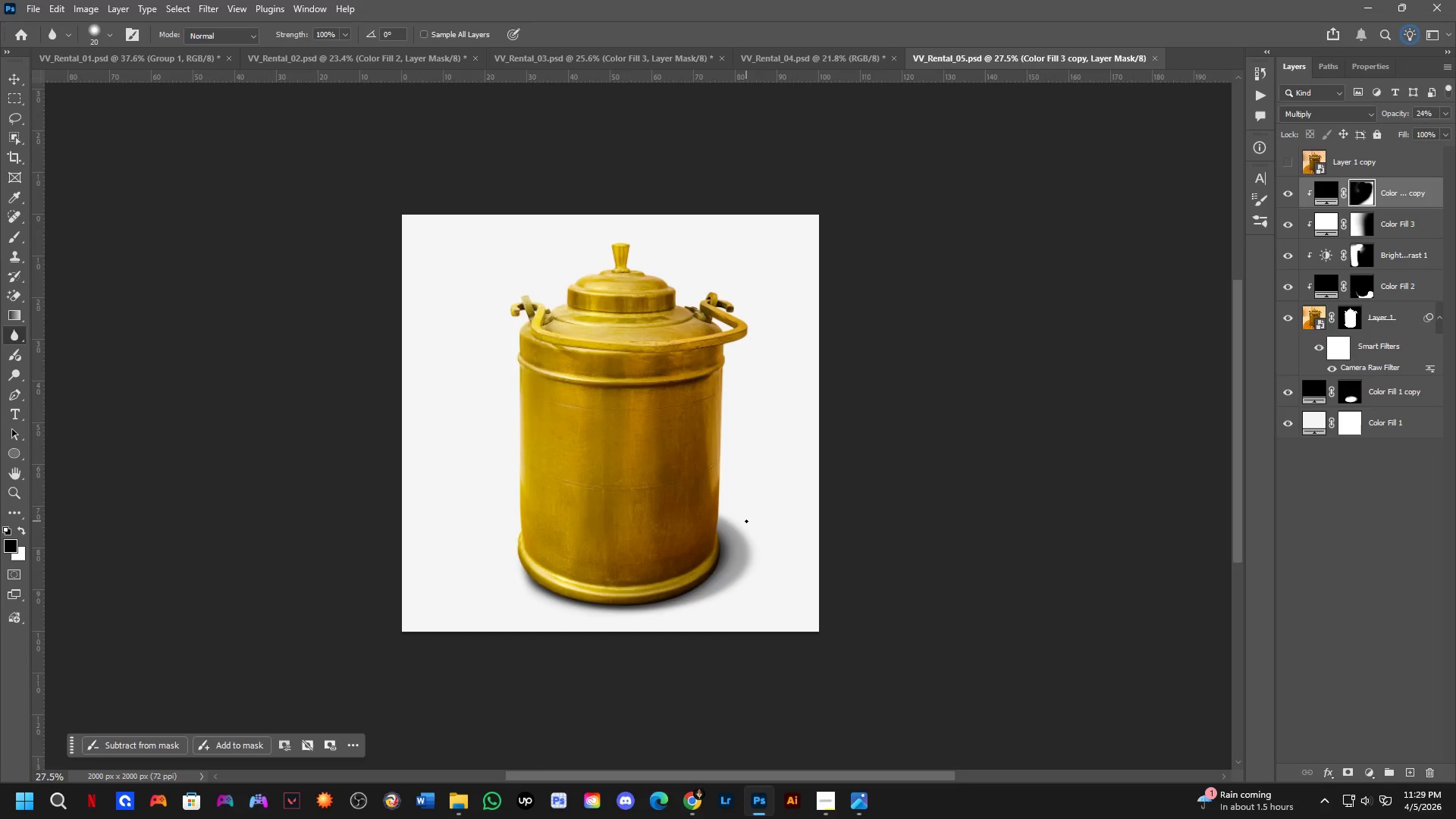 
key(Control+ControlLeft)
 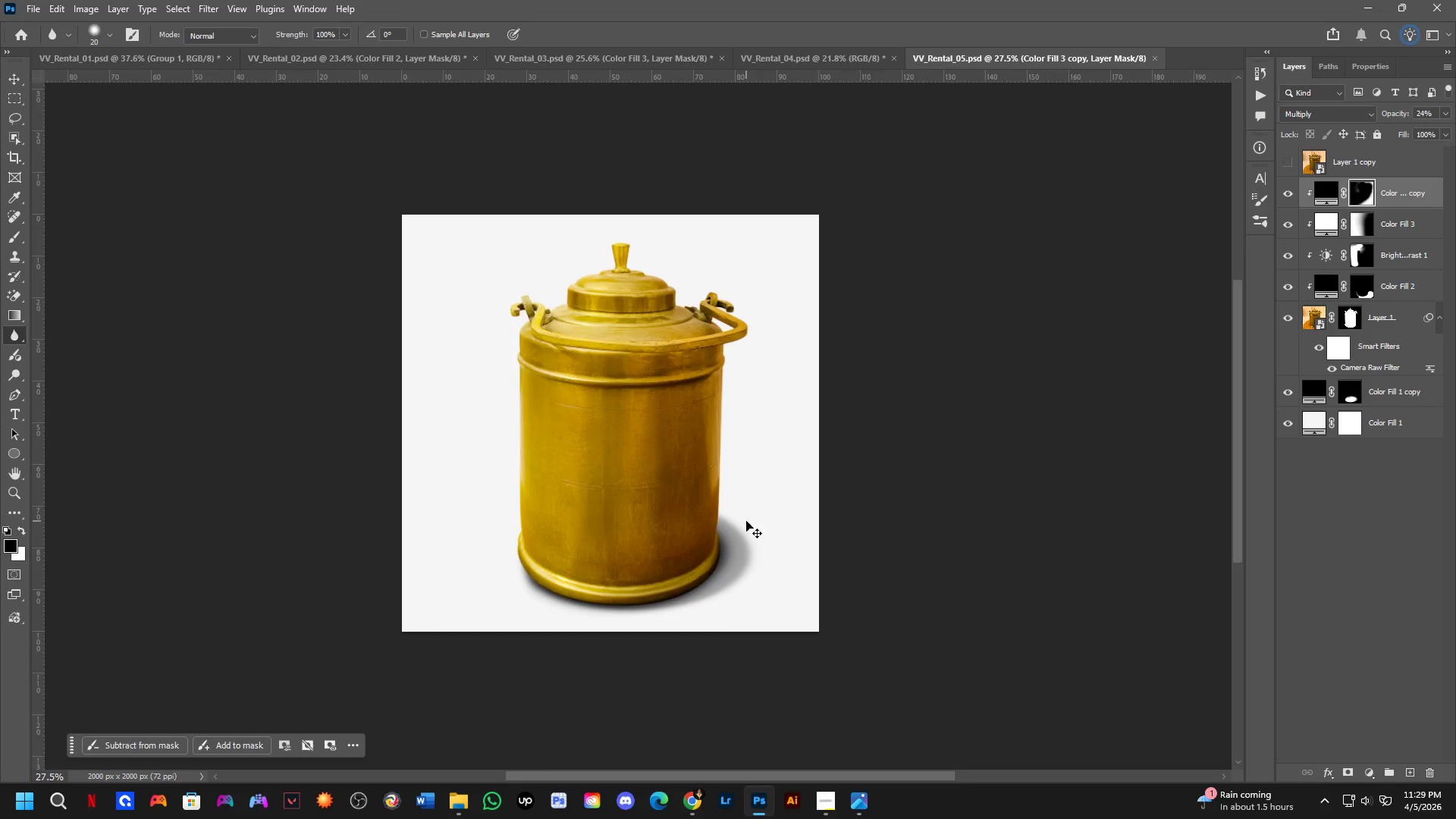 
key(Control+Tab)
 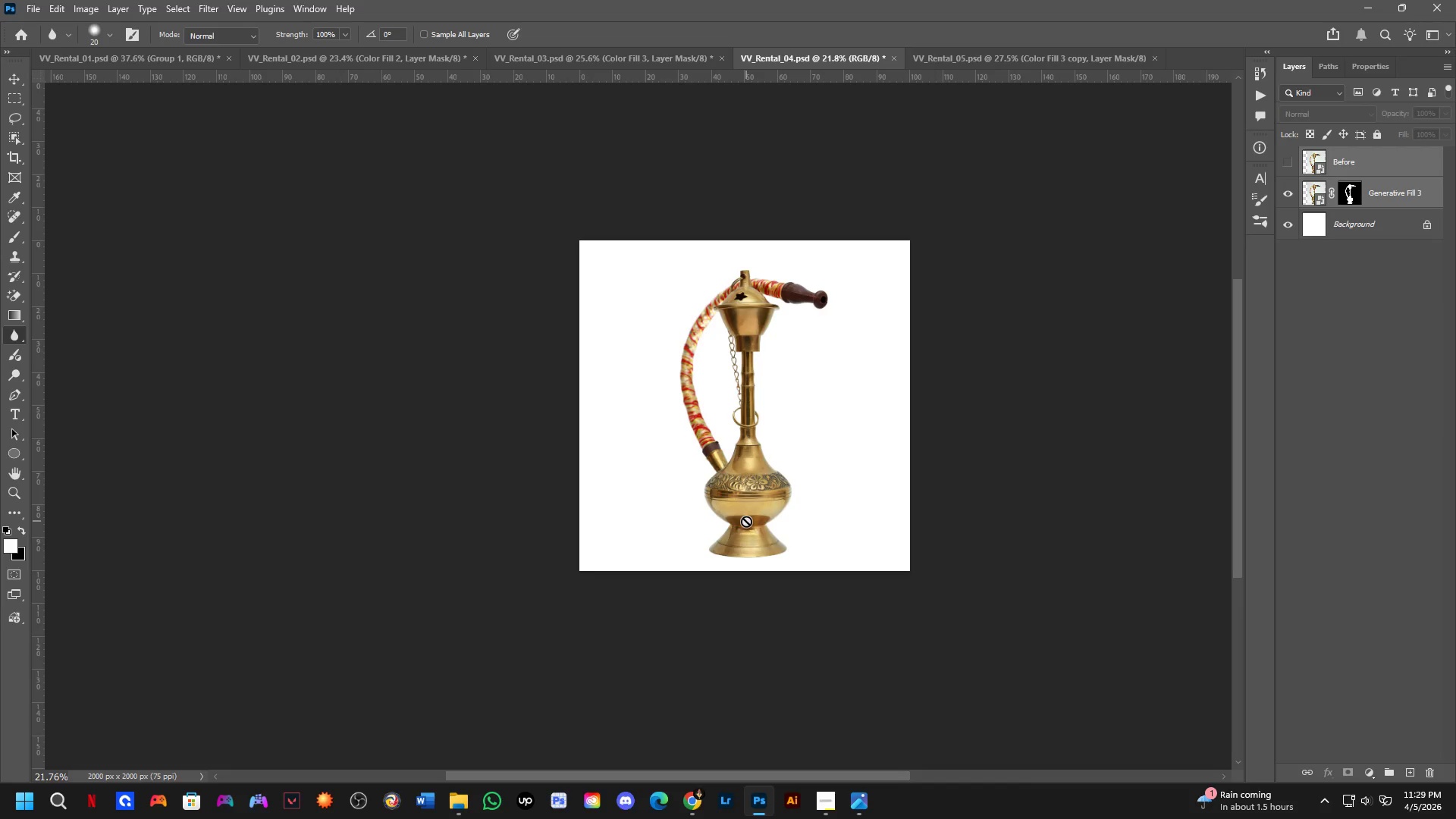 
key(Control+ControlLeft)
 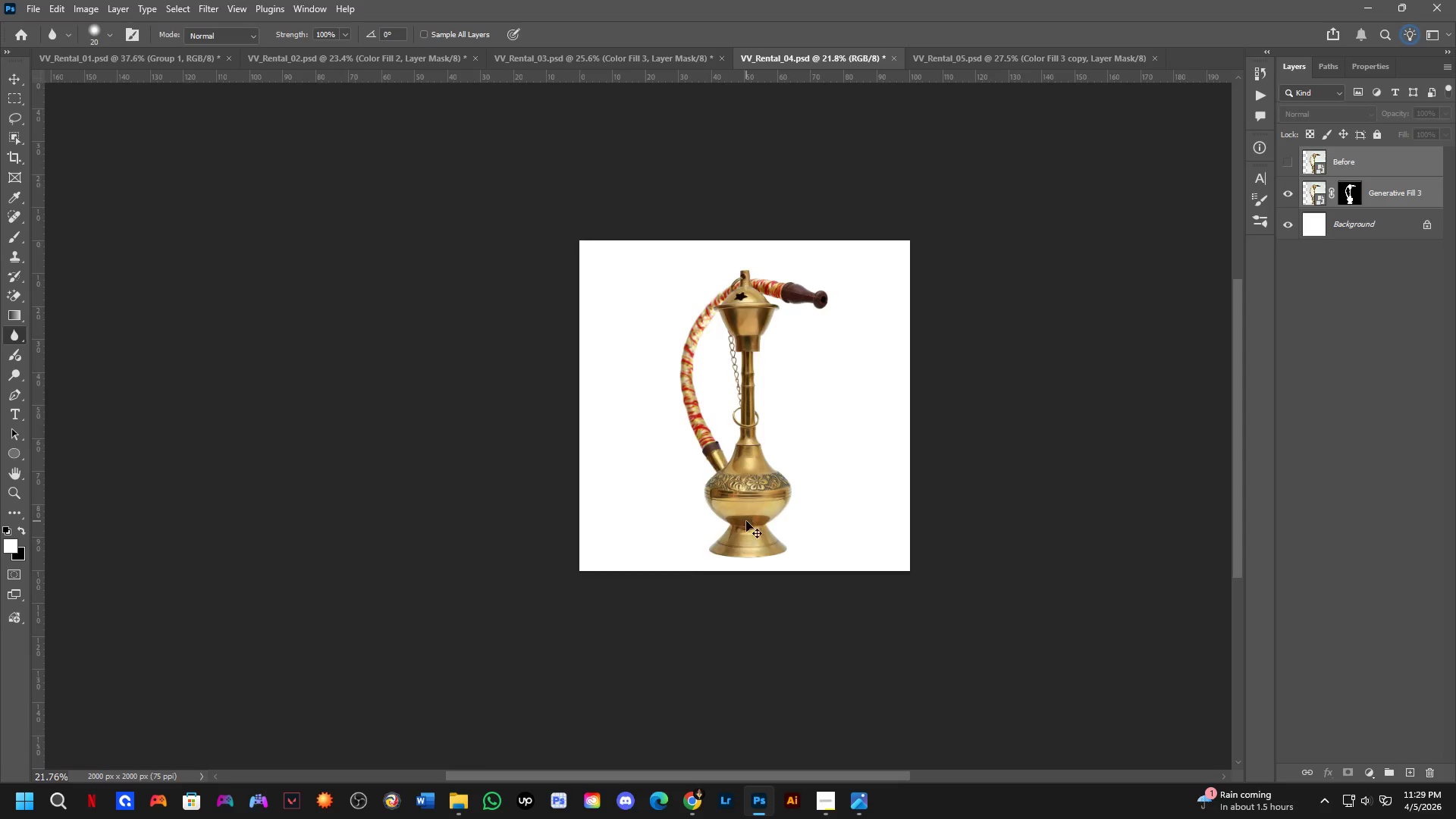 
key(Control+Tab)
 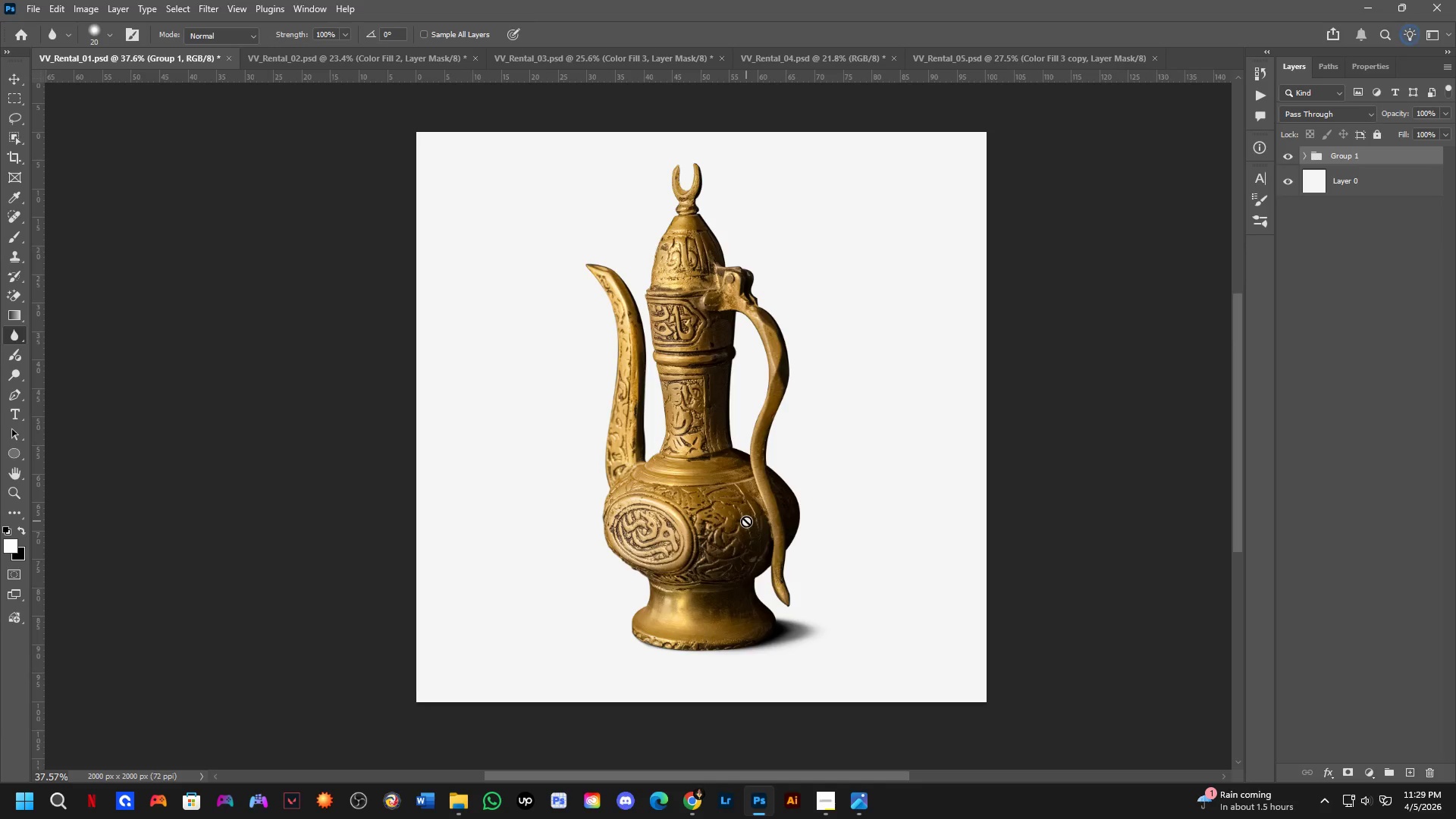 
key(Control+ControlLeft)
 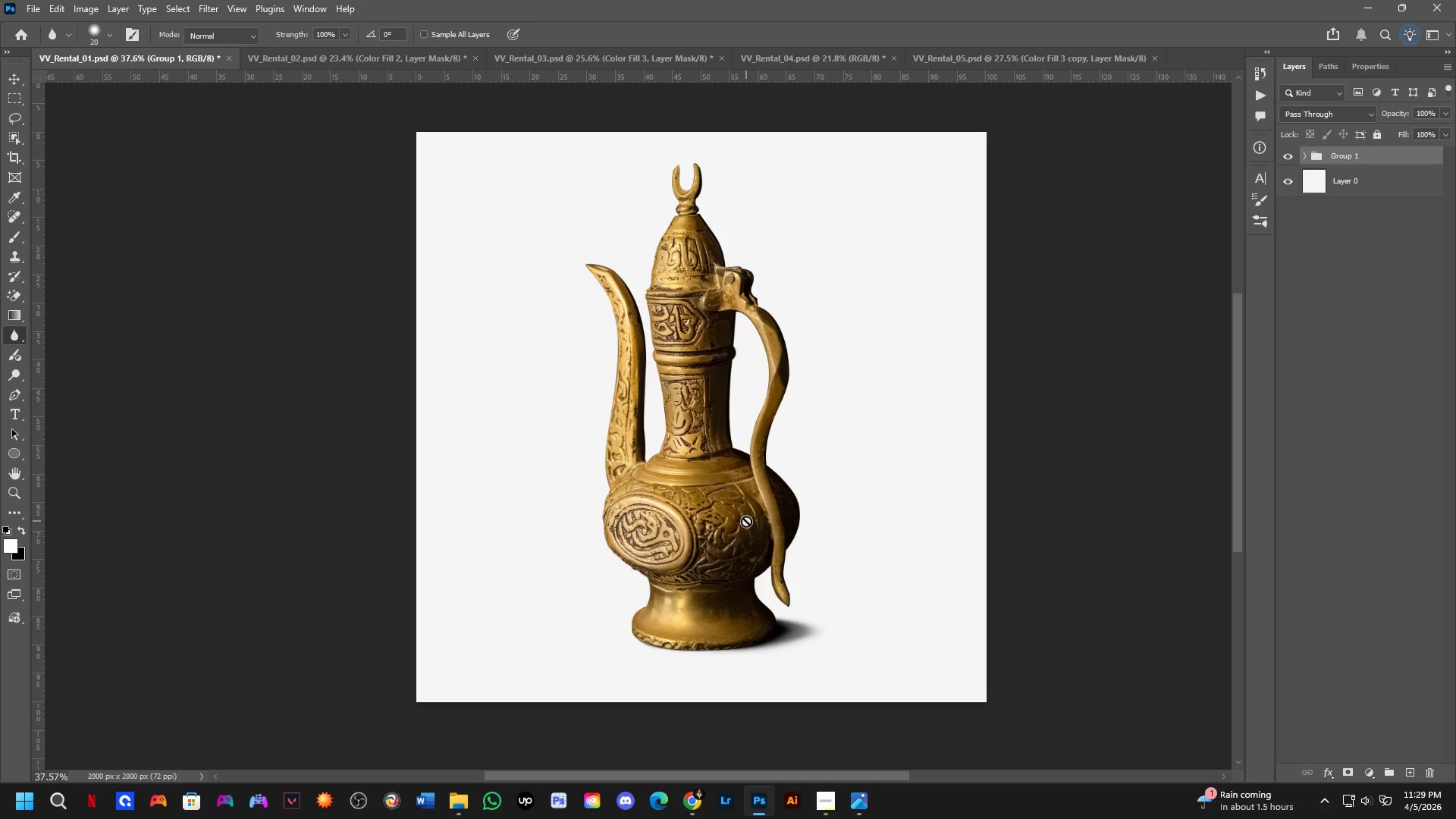 
key(Control+Tab)
 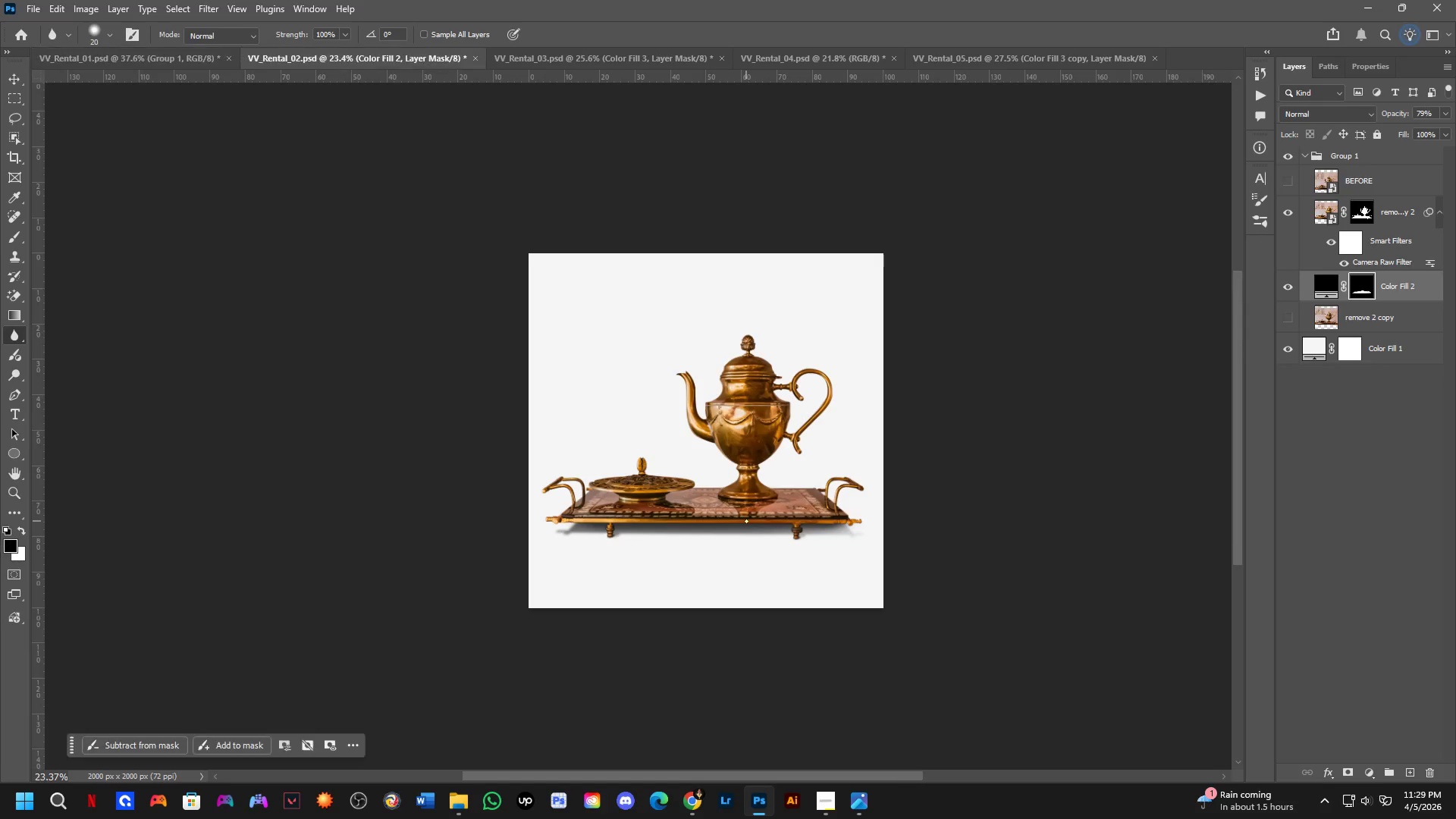 
key(Control+ControlLeft)
 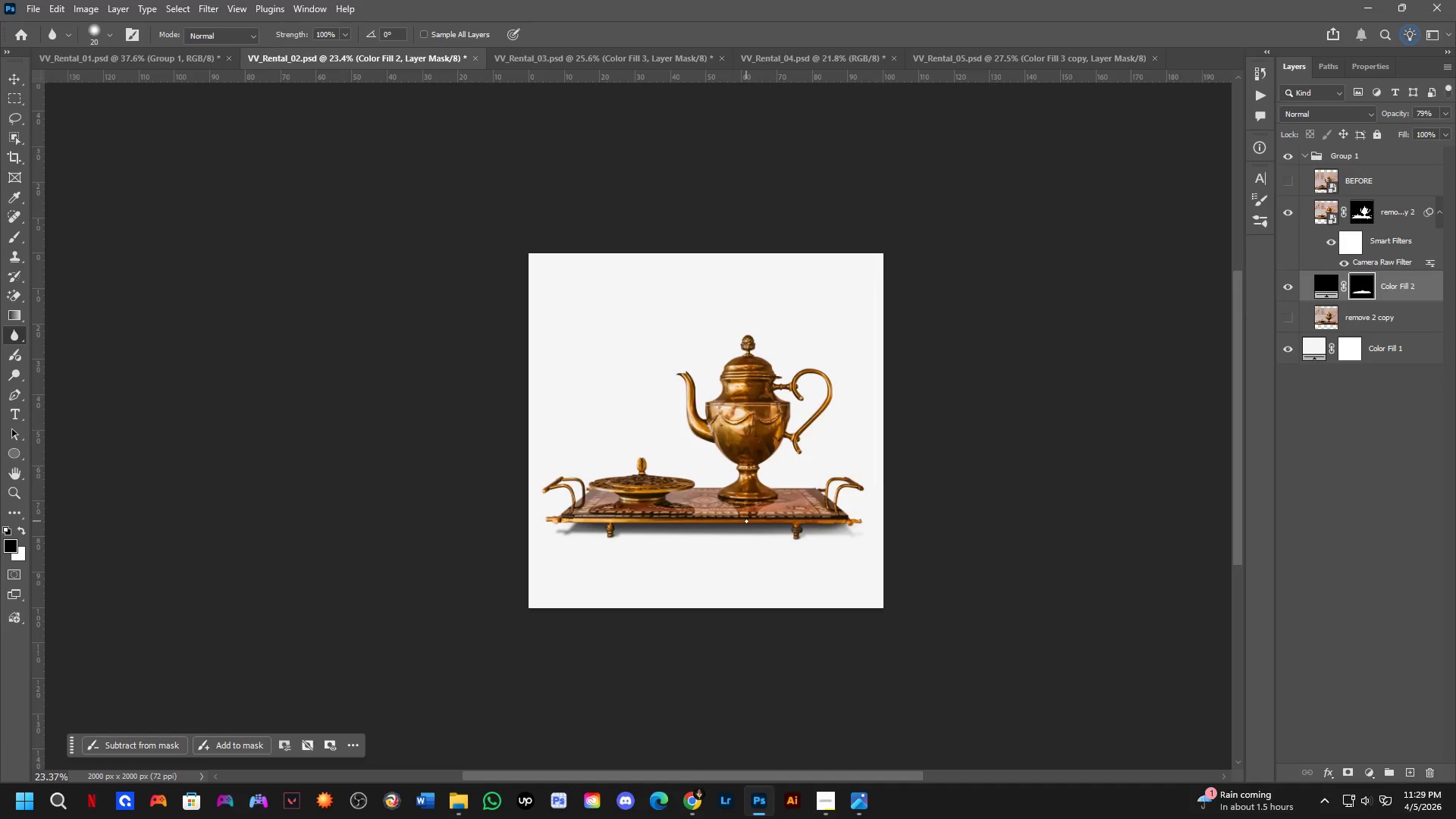 
key(Control+Tab)
 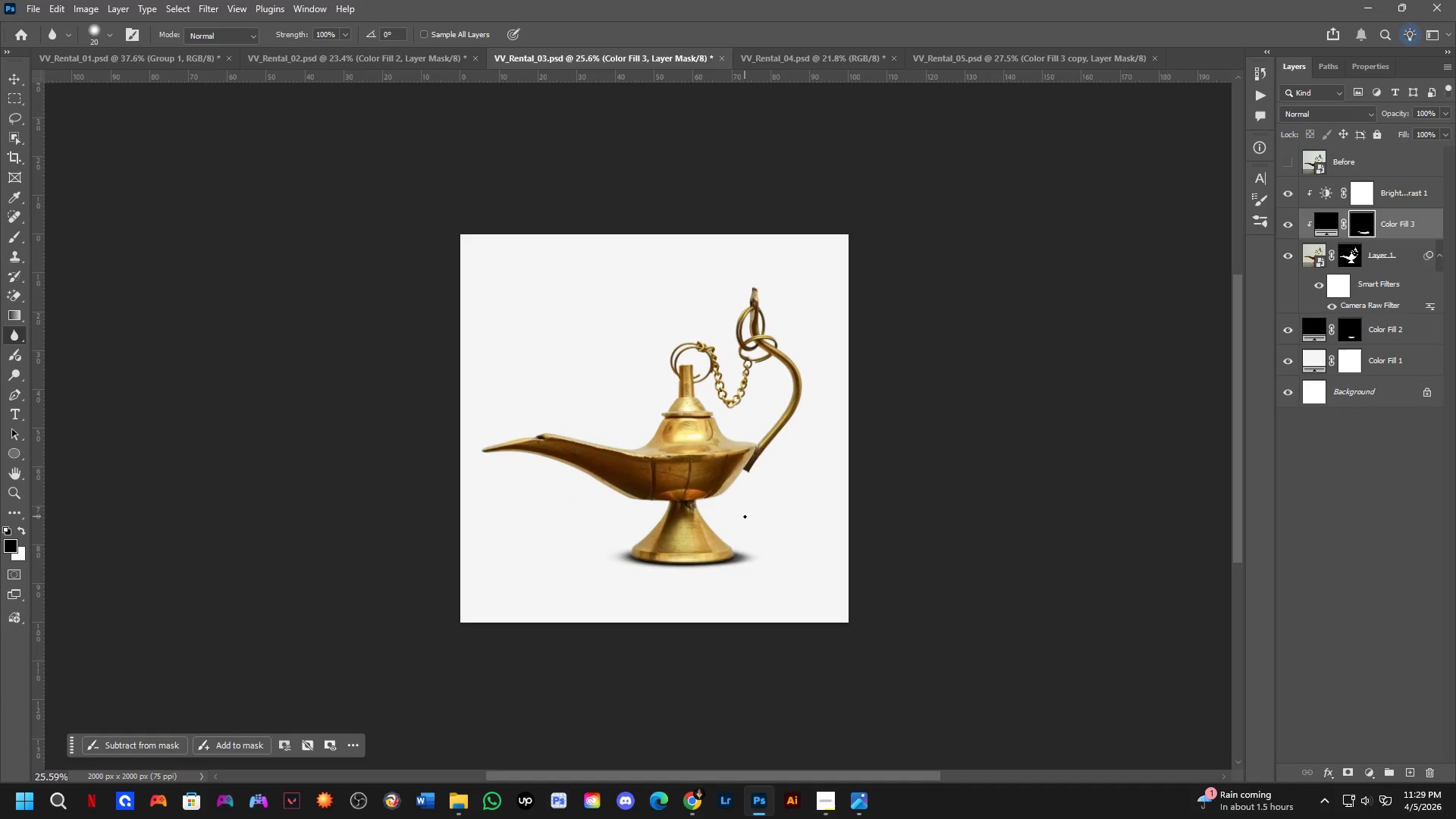 
key(Control+ControlLeft)
 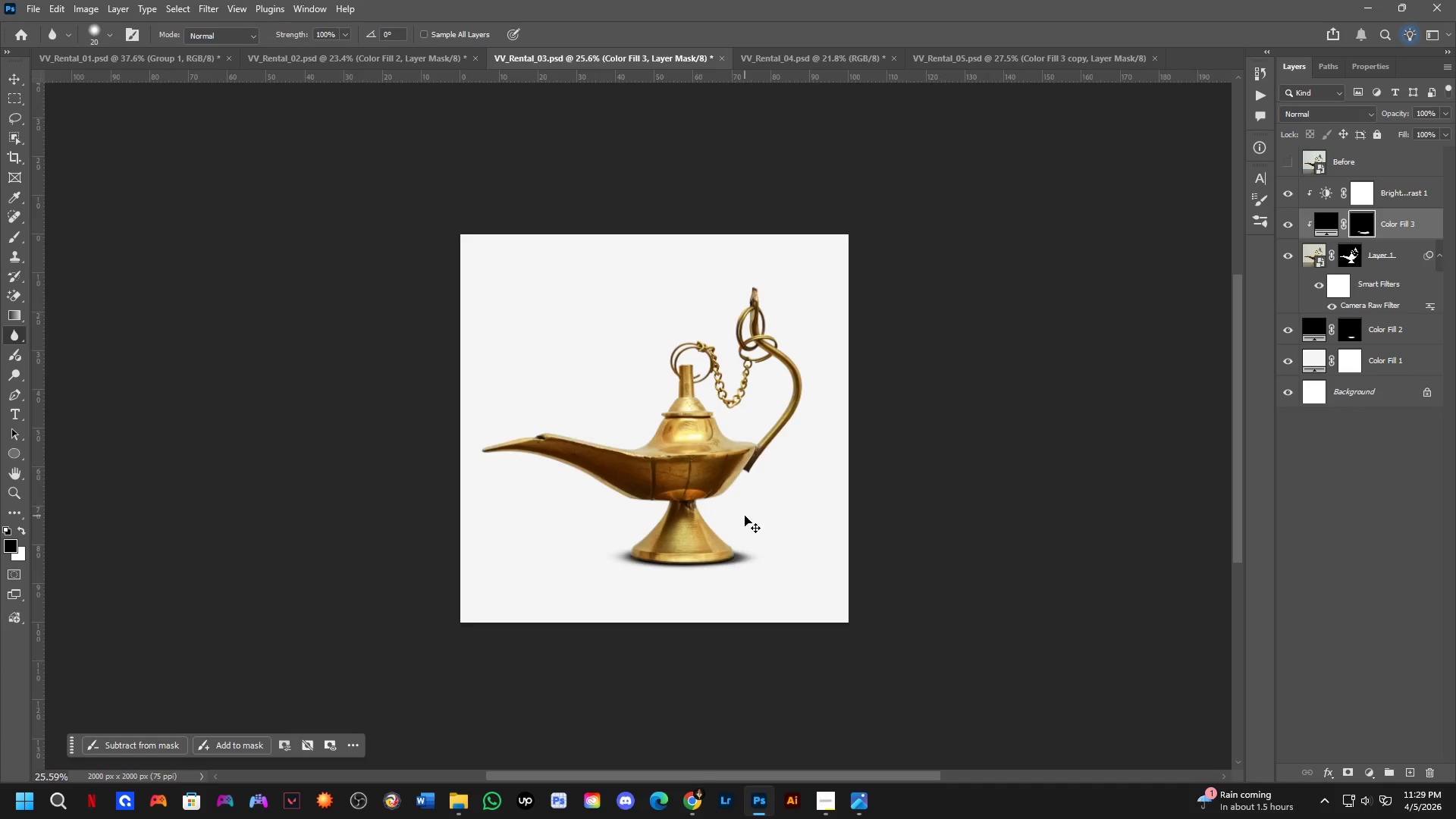 
key(Control+Tab)
 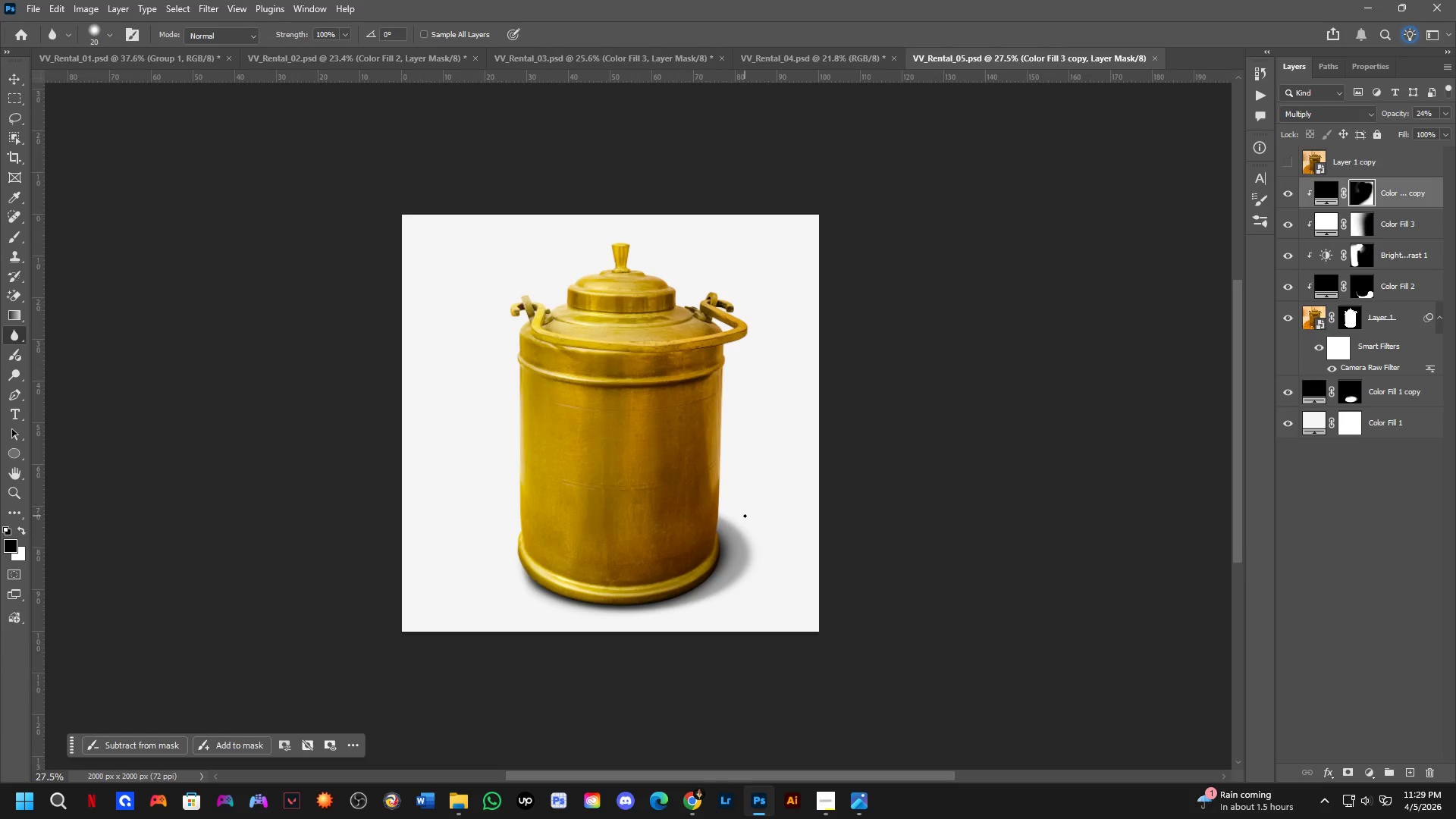 
key(Shift+ShiftLeft)
 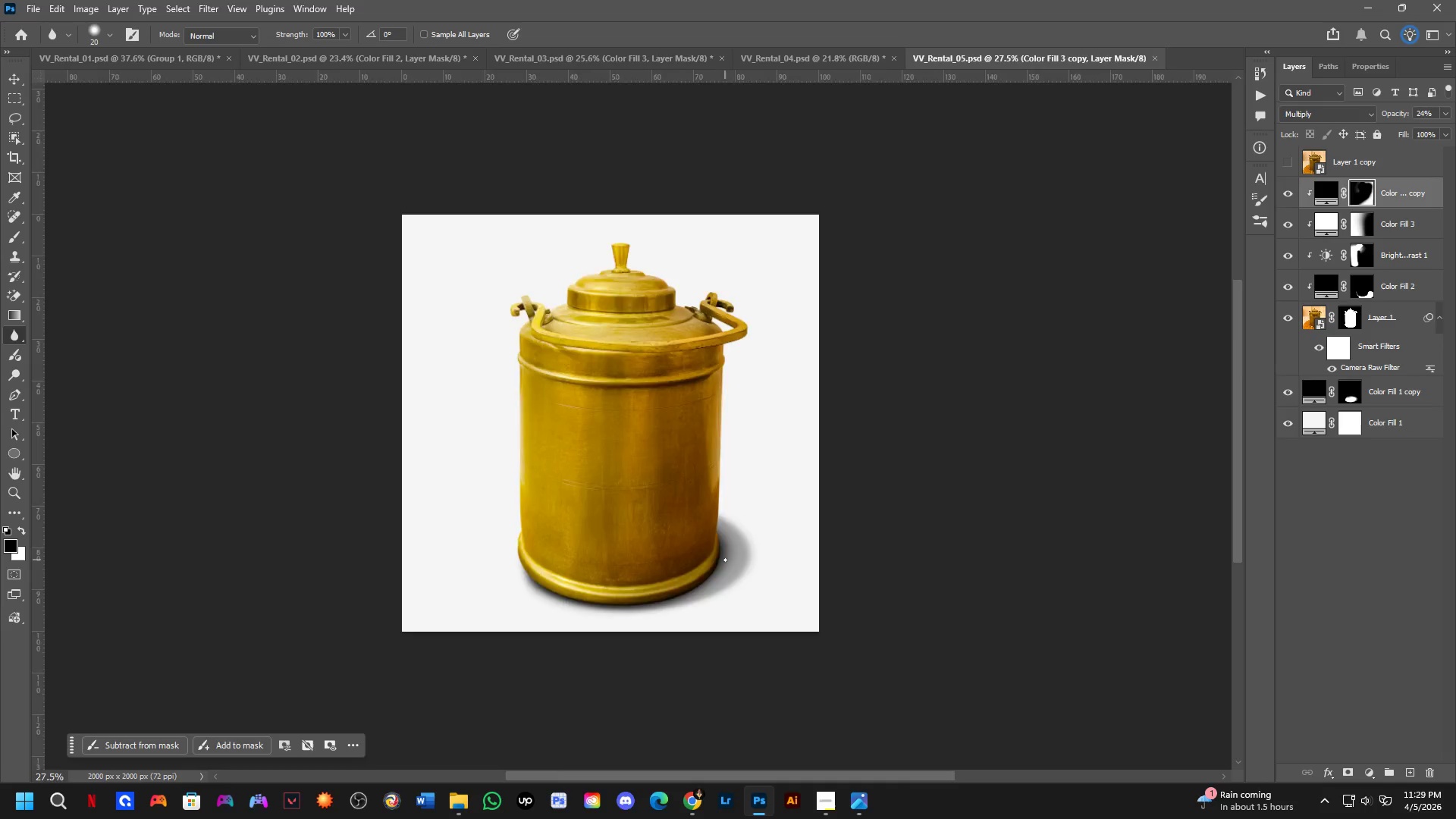 
scroll: coordinate [724, 560], scroll_direction: up, amount: 3.0
 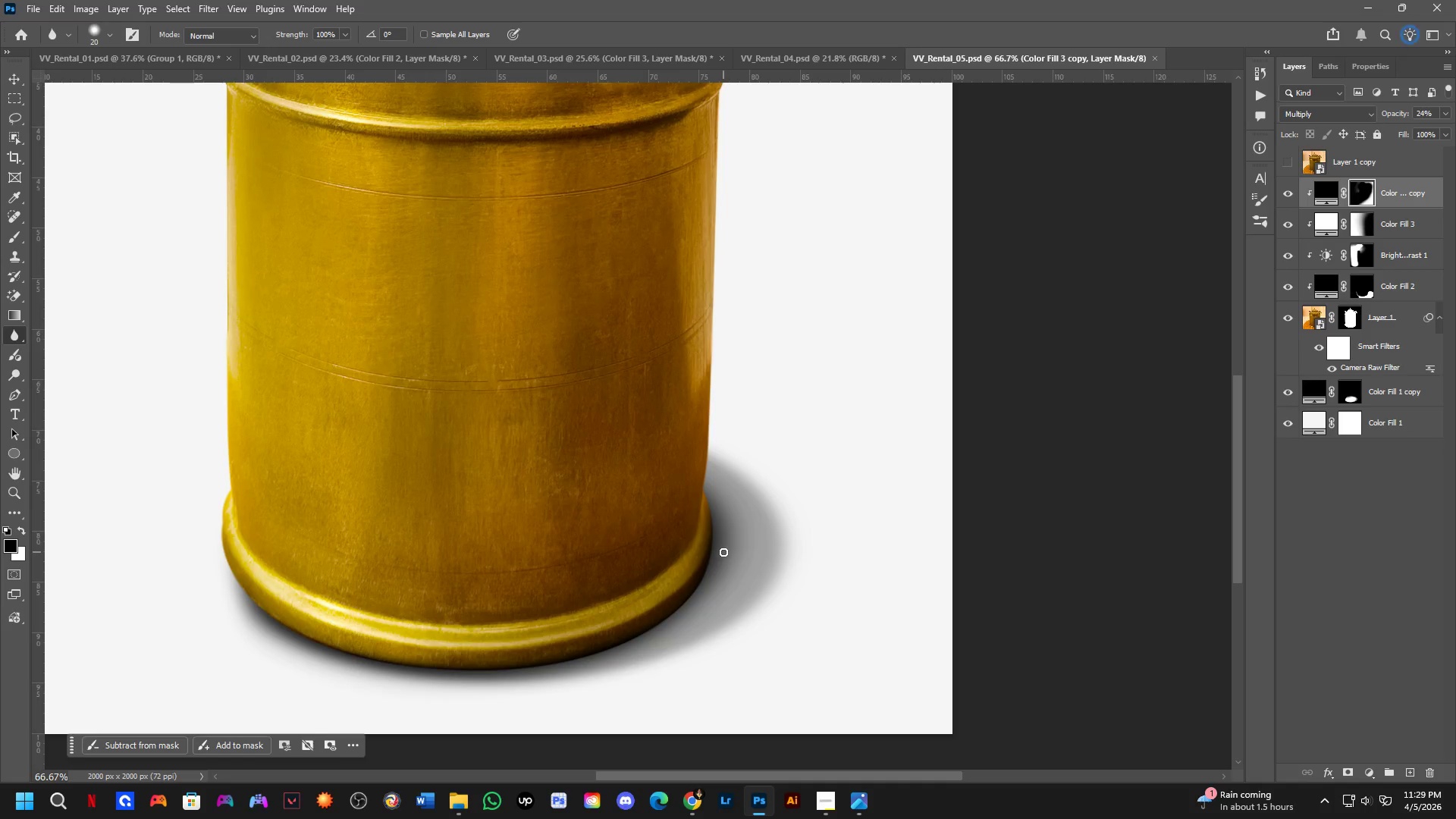 
key(Control+ControlLeft)
 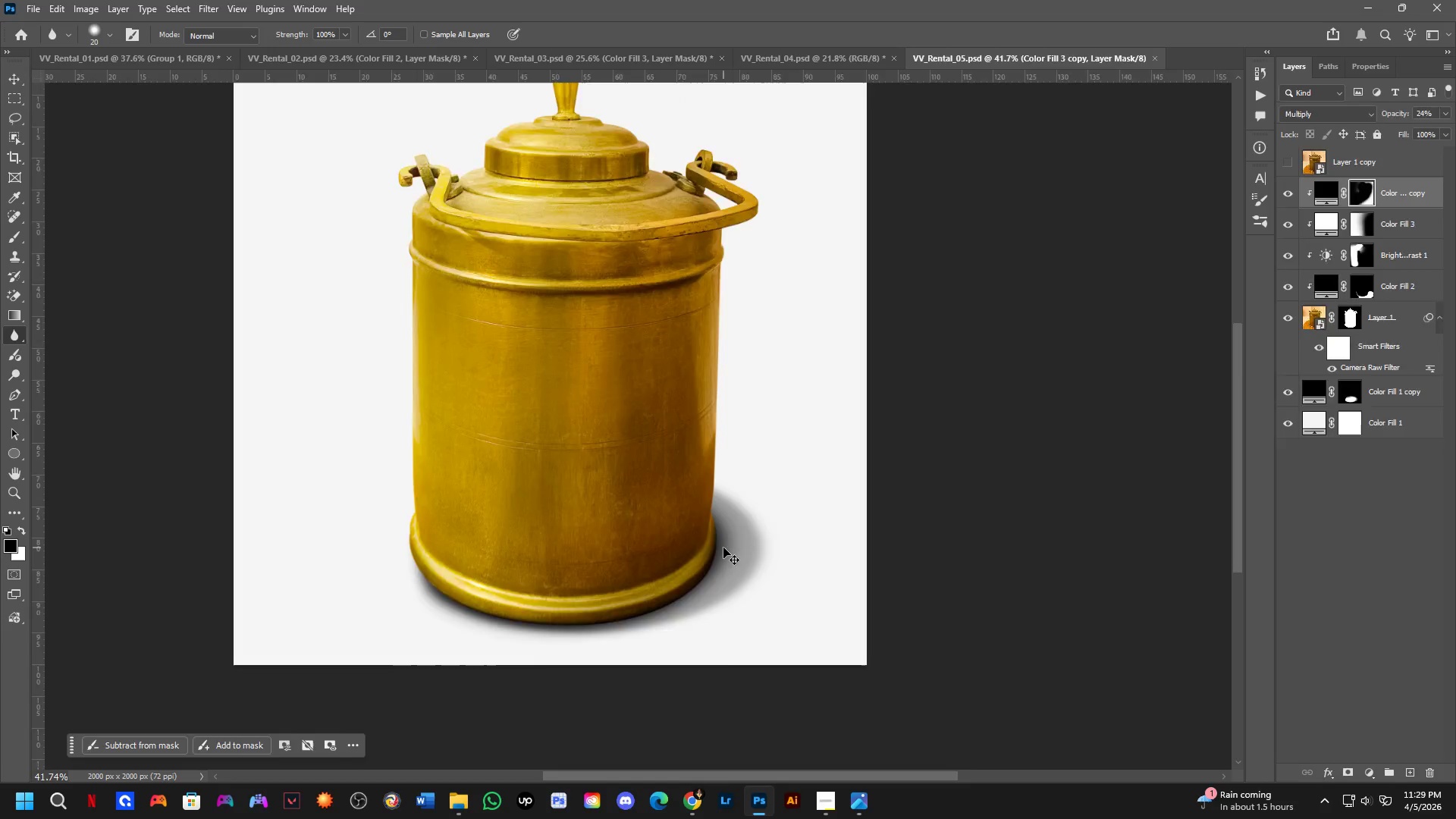 
key(Control+Tab)
 